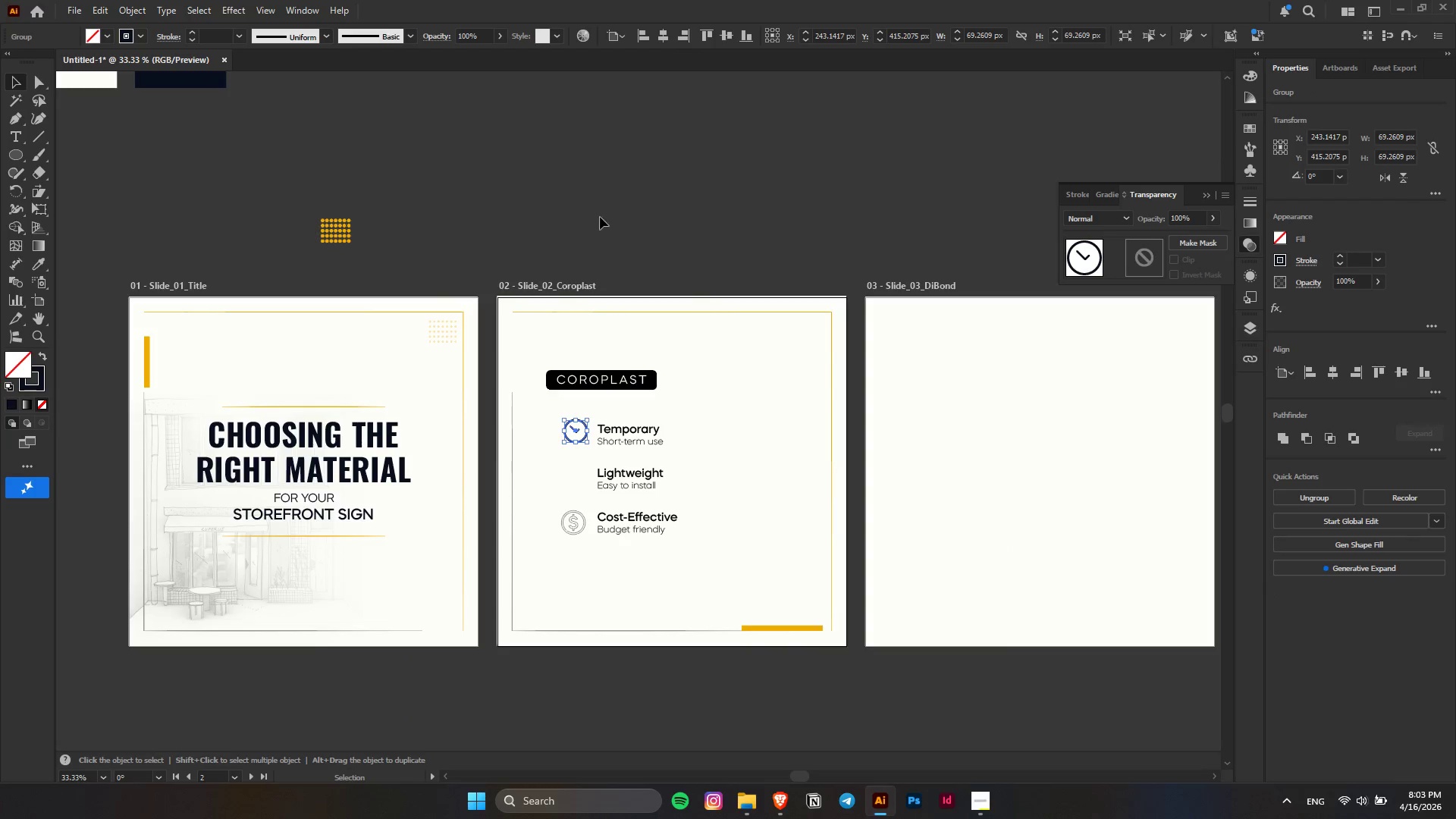 
key(Alt+AltLeft)
 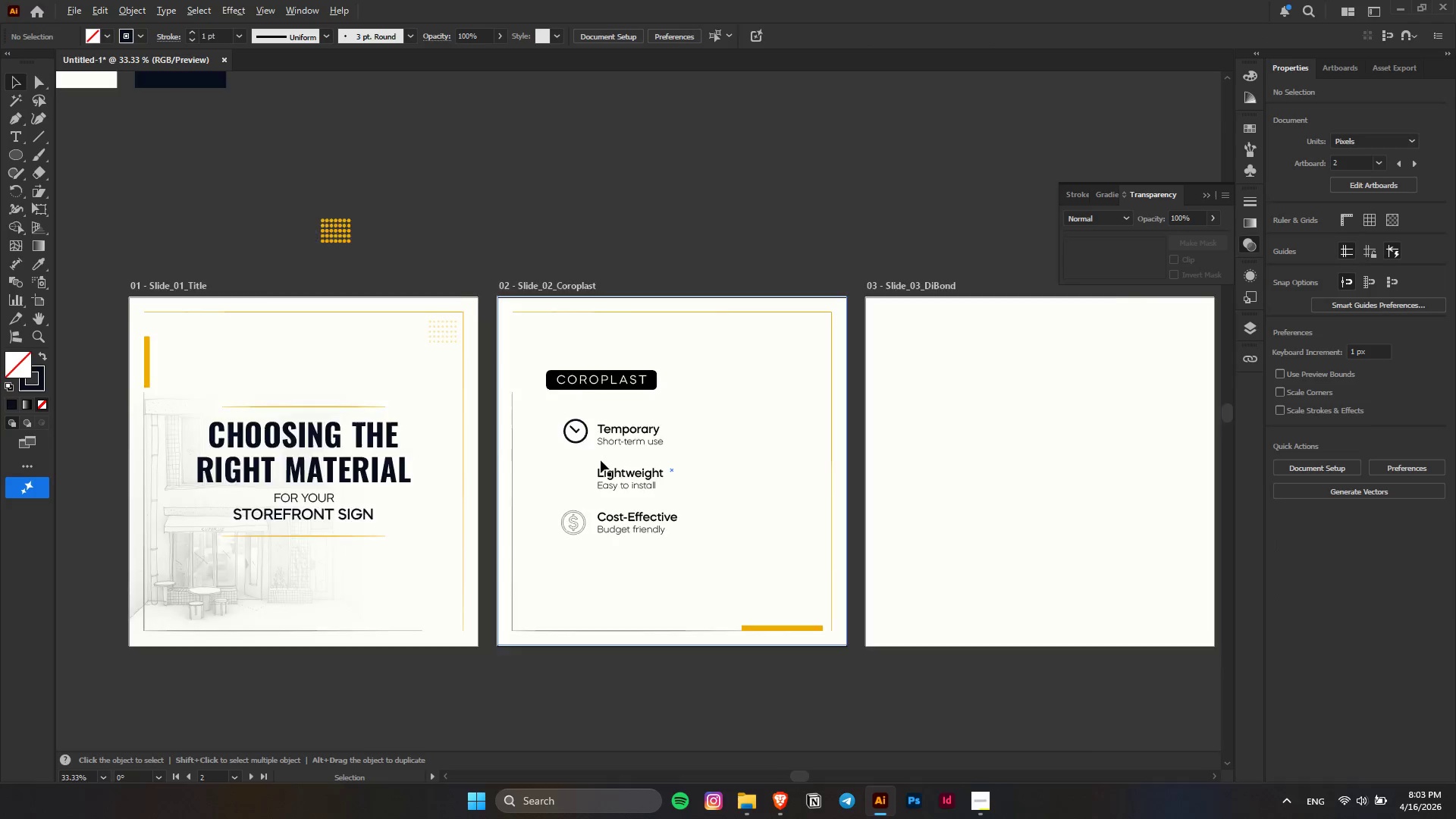 
scroll: coordinate [601, 460], scroll_direction: up, amount: 5.0
 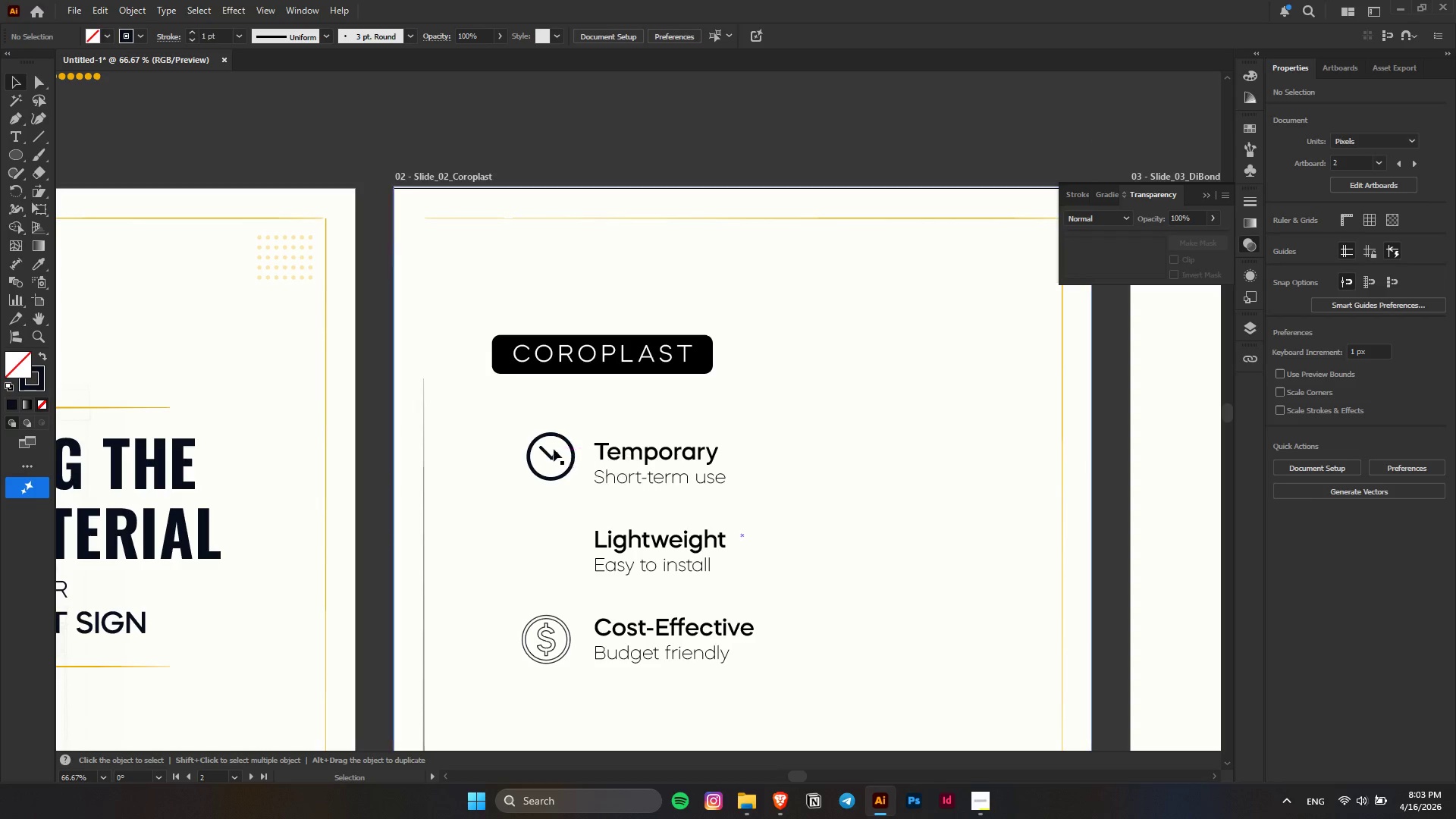 
hold_key(key=AltLeft, duration=1.08)
left_click_drag(start_coordinate=[571, 452], to_coordinate=[604, 134])
 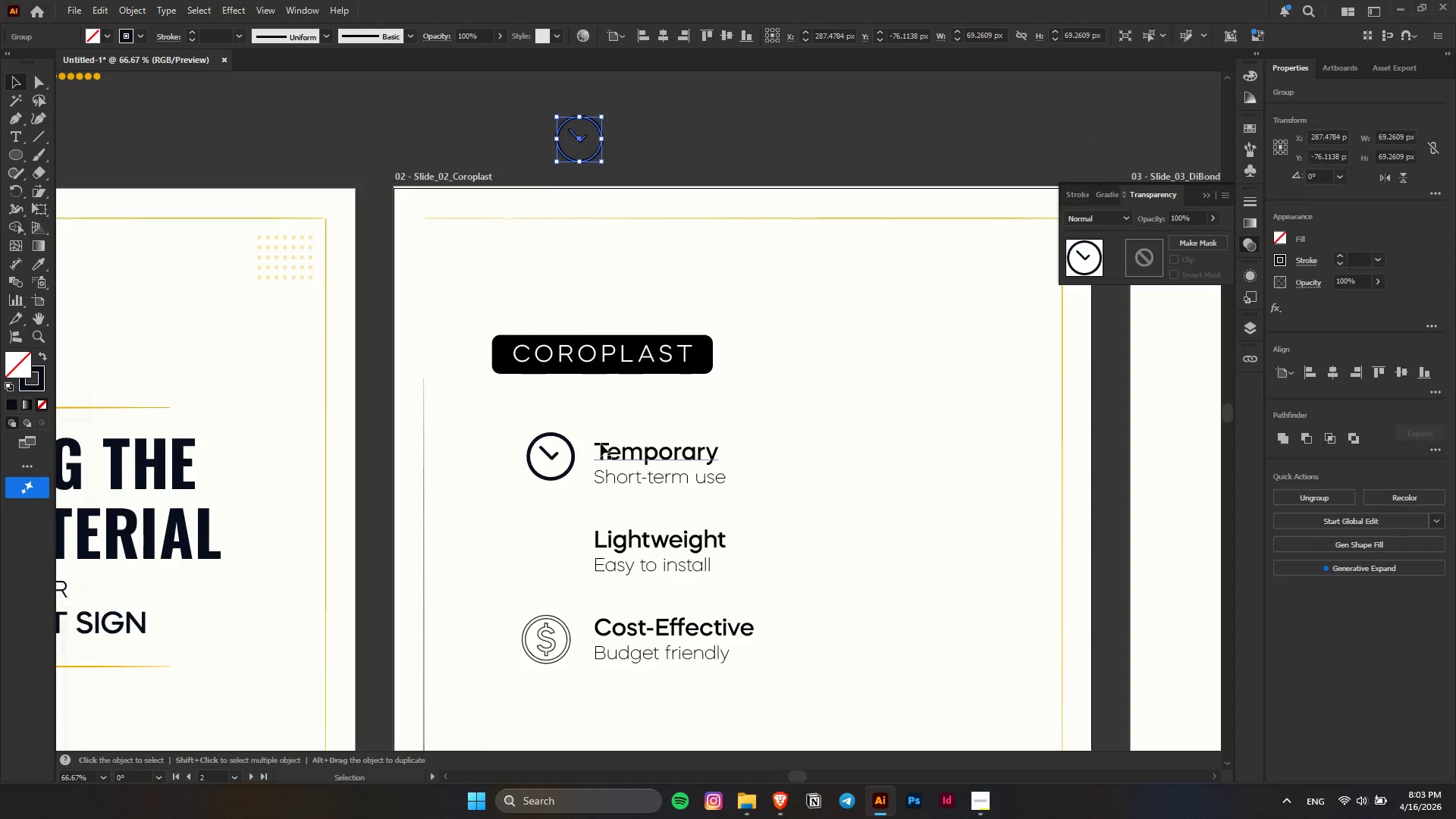 
hold_key(key=AltLeft, duration=0.36)
scroll: coordinate [580, 494], scroll_direction: down, amount: 6.0
 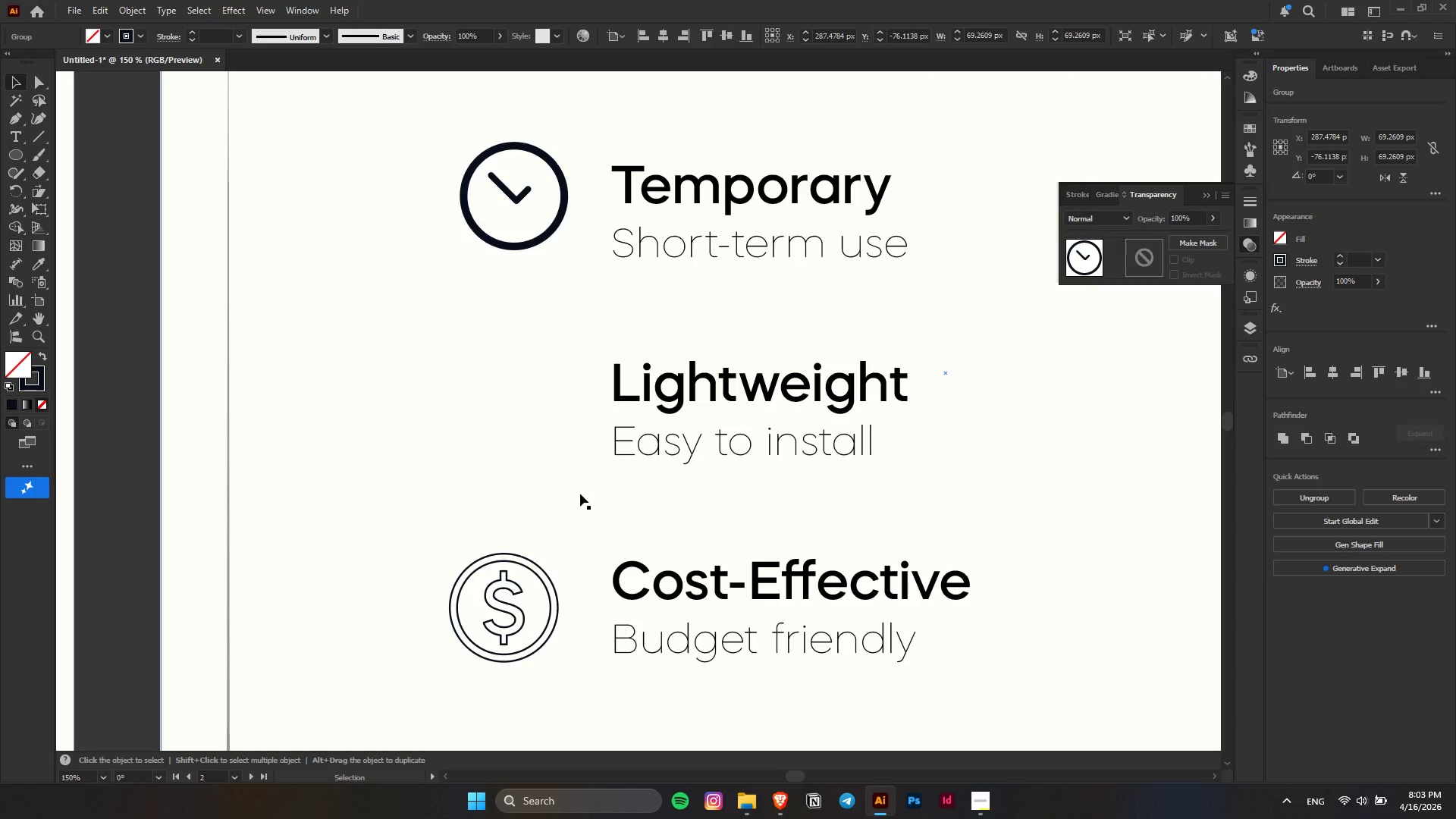 
hold_key(key=AltLeft, duration=0.69)
 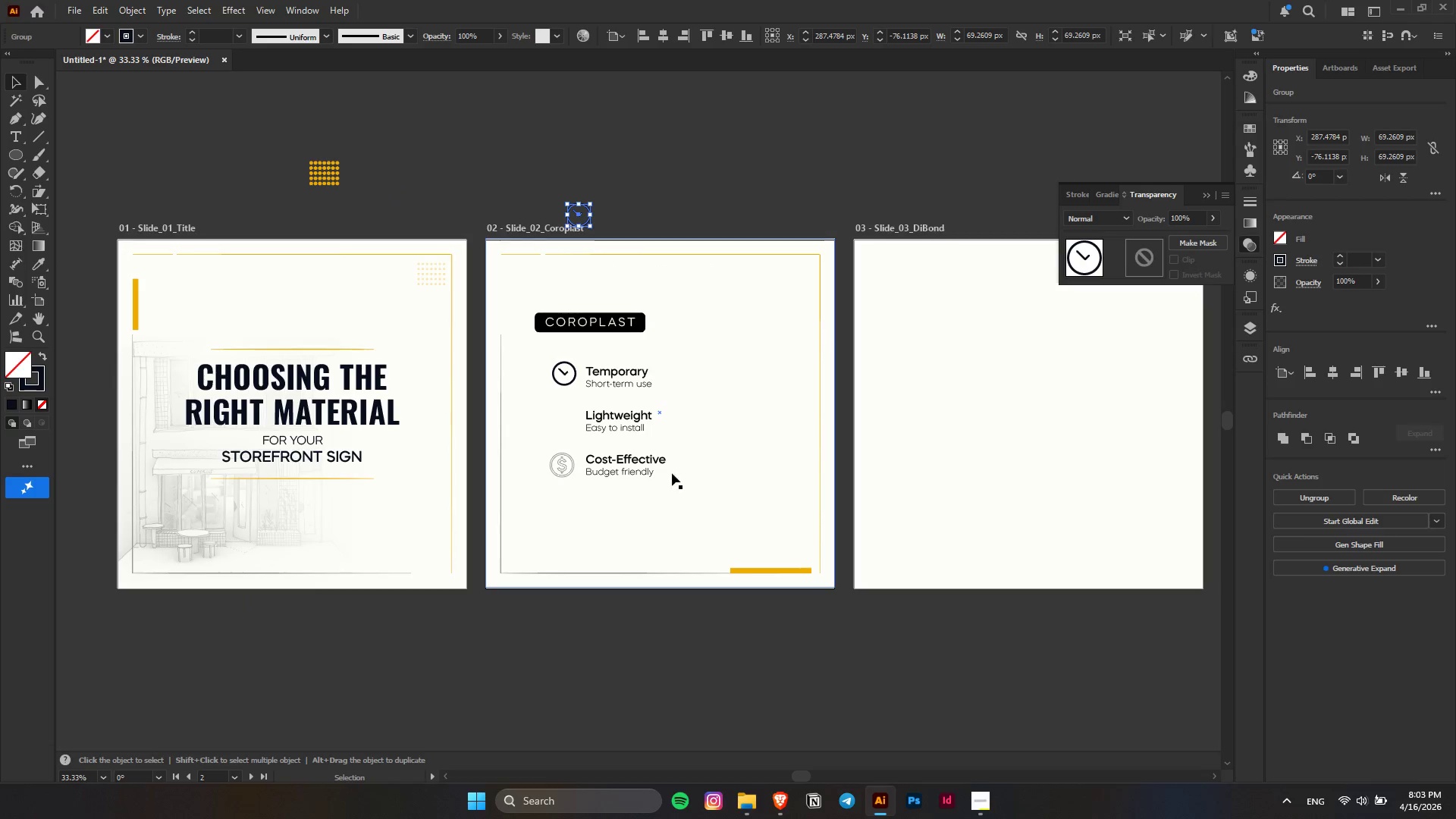 
key(Control+ControlLeft)
 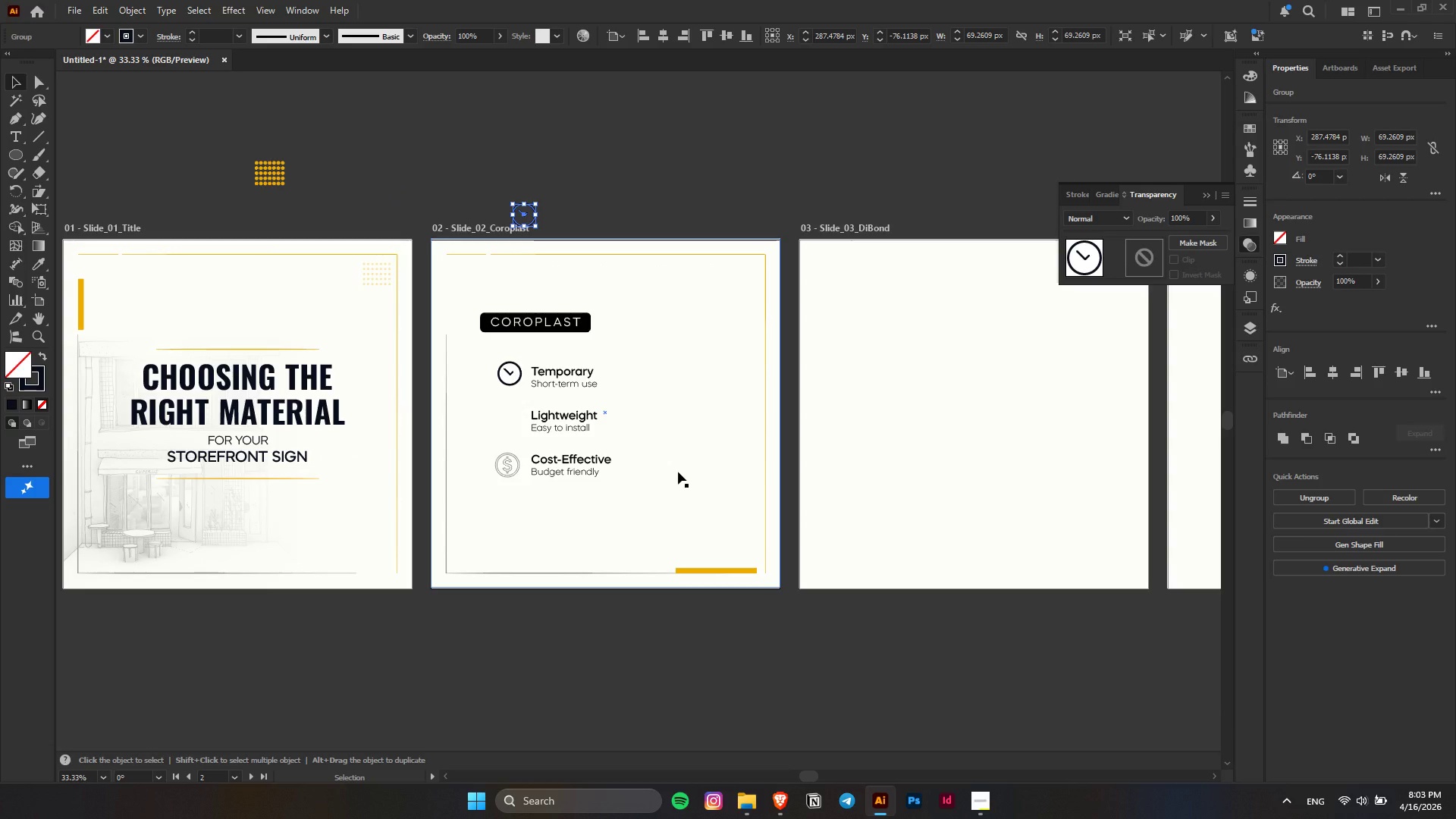 
scroll: coordinate [677, 472], scroll_direction: down, amount: 10.0
 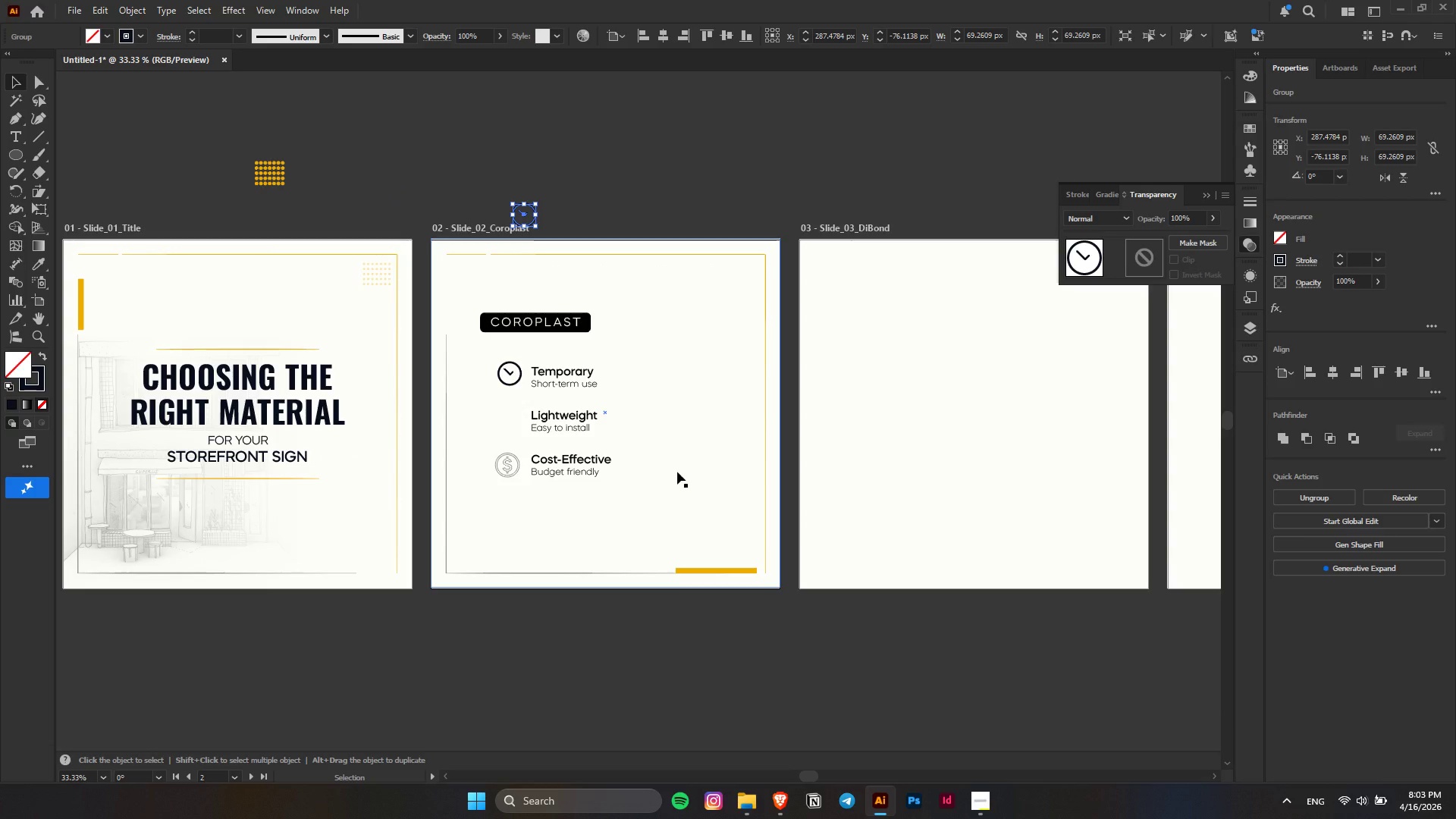 
wait(5.9)
 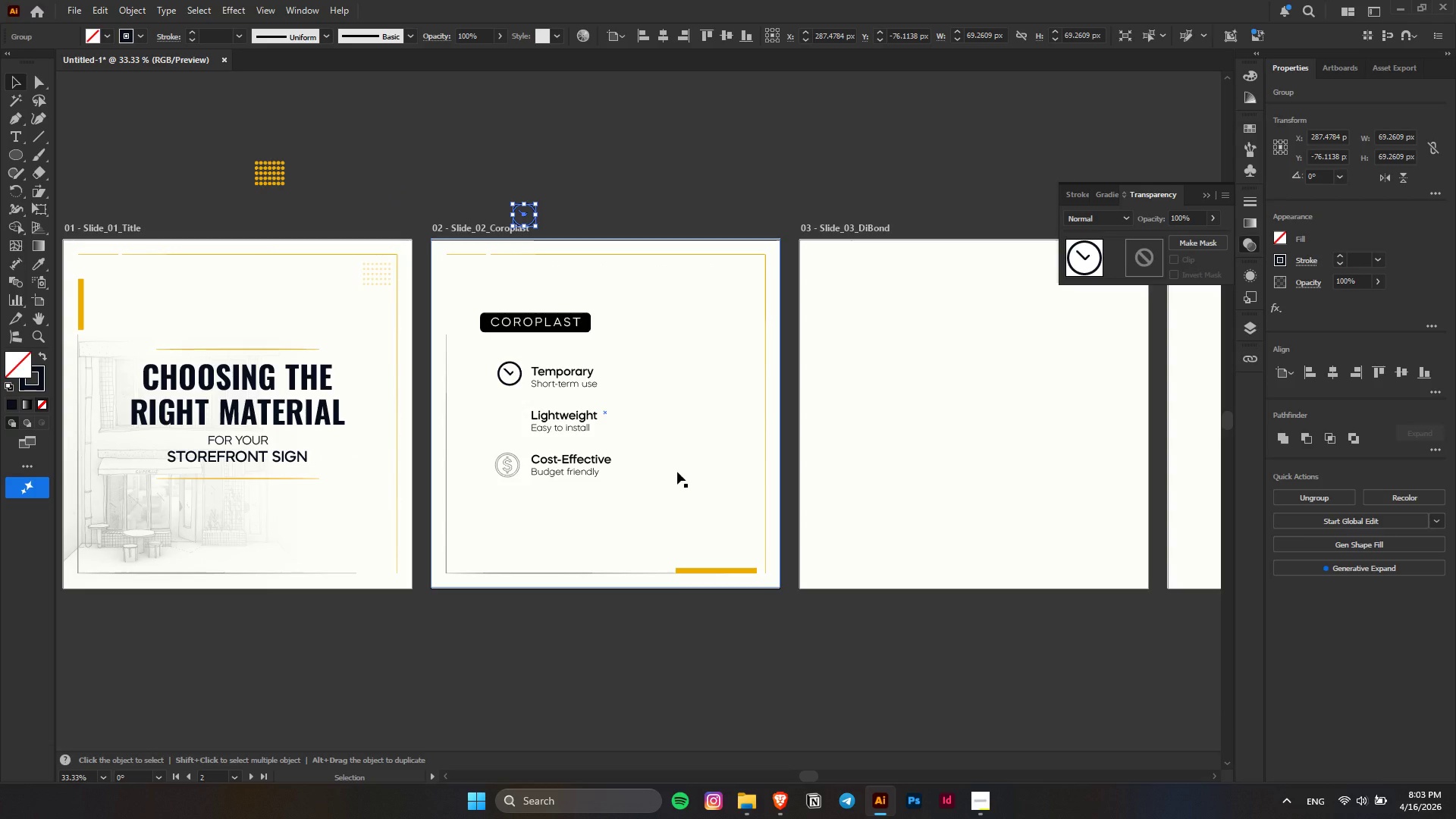 
hold_key(key=AltLeft, duration=0.42)
scroll: coordinate [592, 391], scroll_direction: up, amount: 1.0
 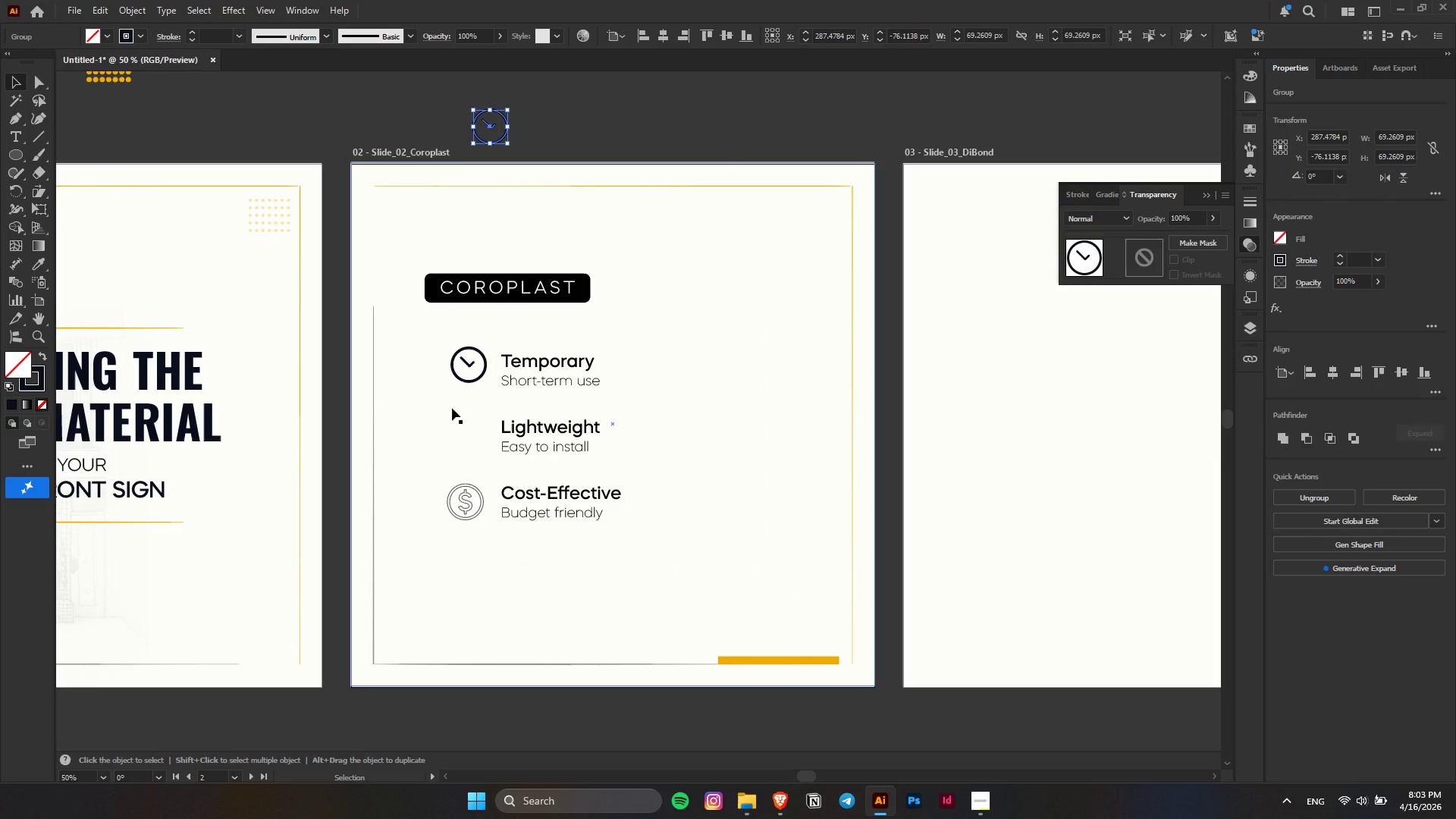 
hold_key(key=AltLeft, duration=0.47)
scroll: coordinate [452, 408], scroll_direction: up, amount: 2.0
 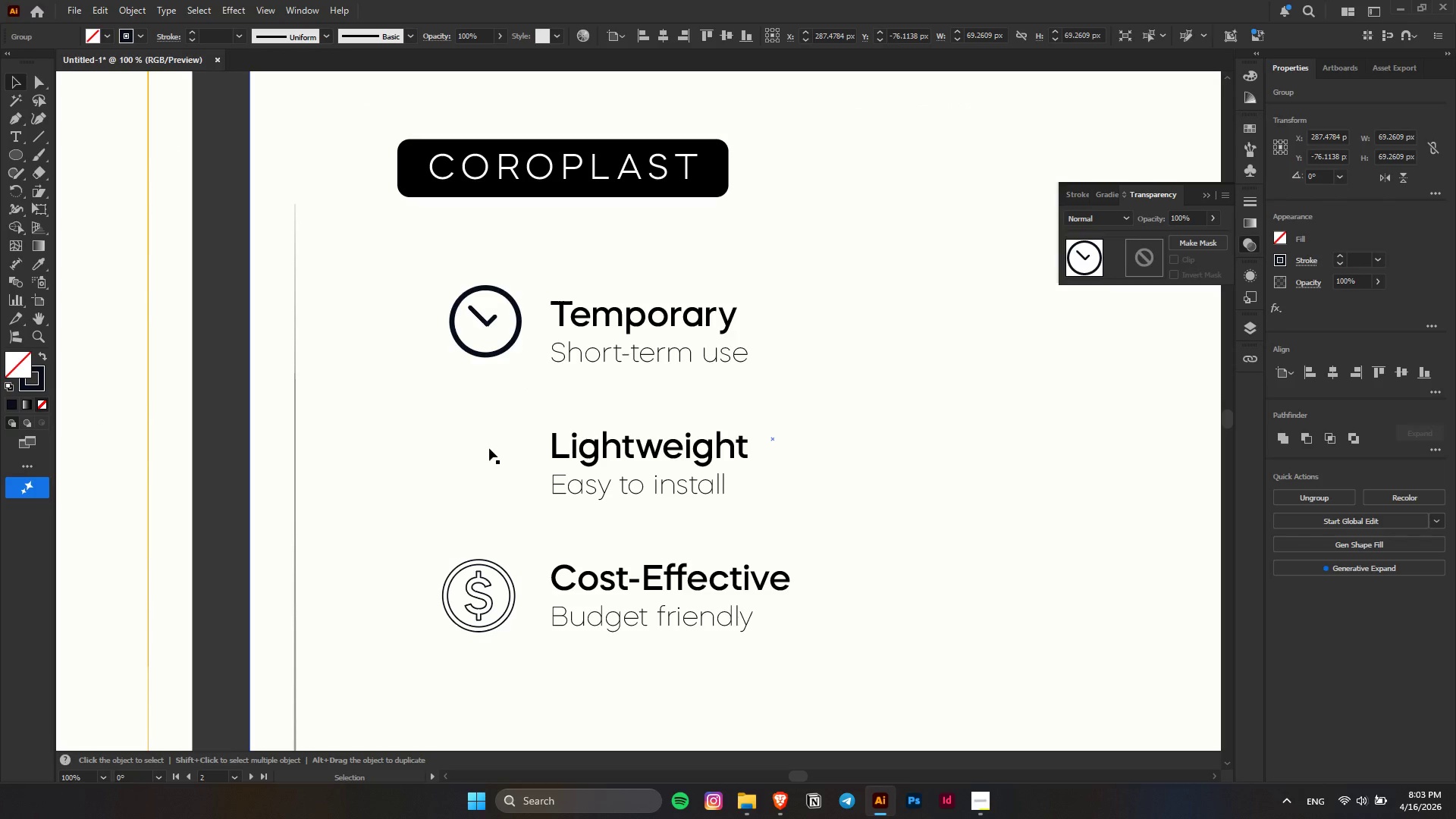 
hold_key(key=AltLeft, duration=0.38)
scroll: coordinate [450, 414], scroll_direction: down, amount: 2.0
 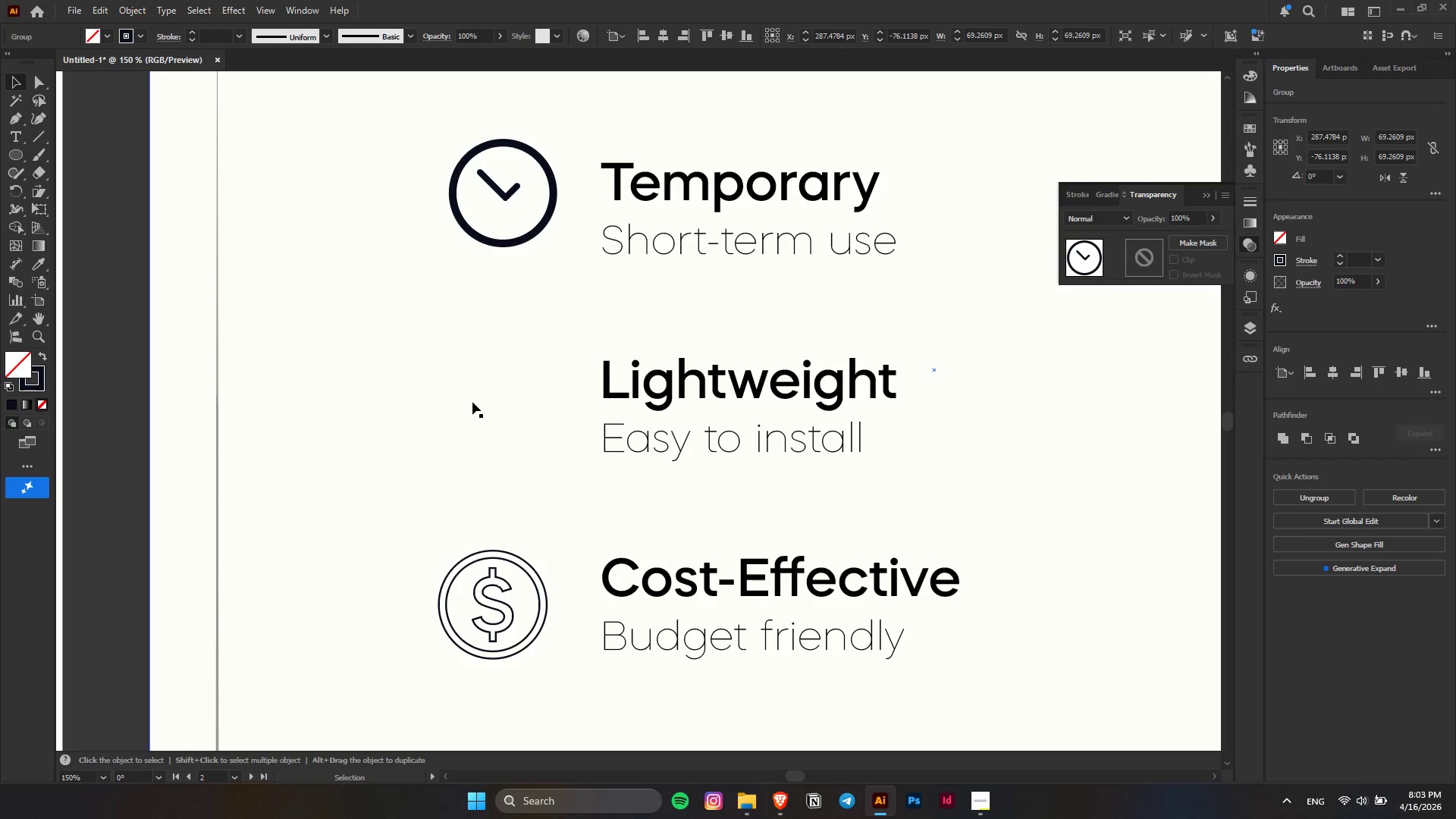 
mouse_move([46, 136])
 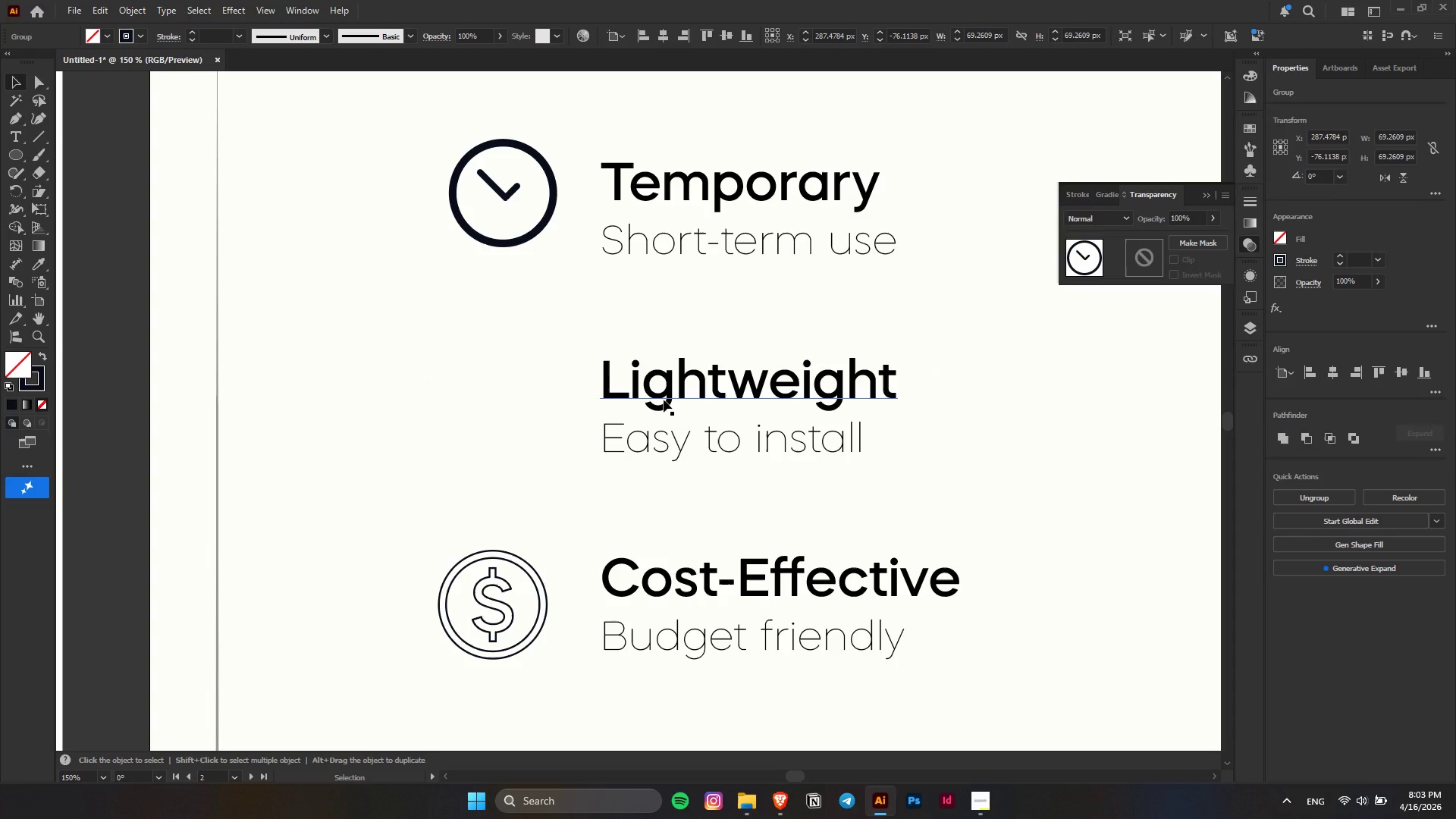 
wait(26.91)
 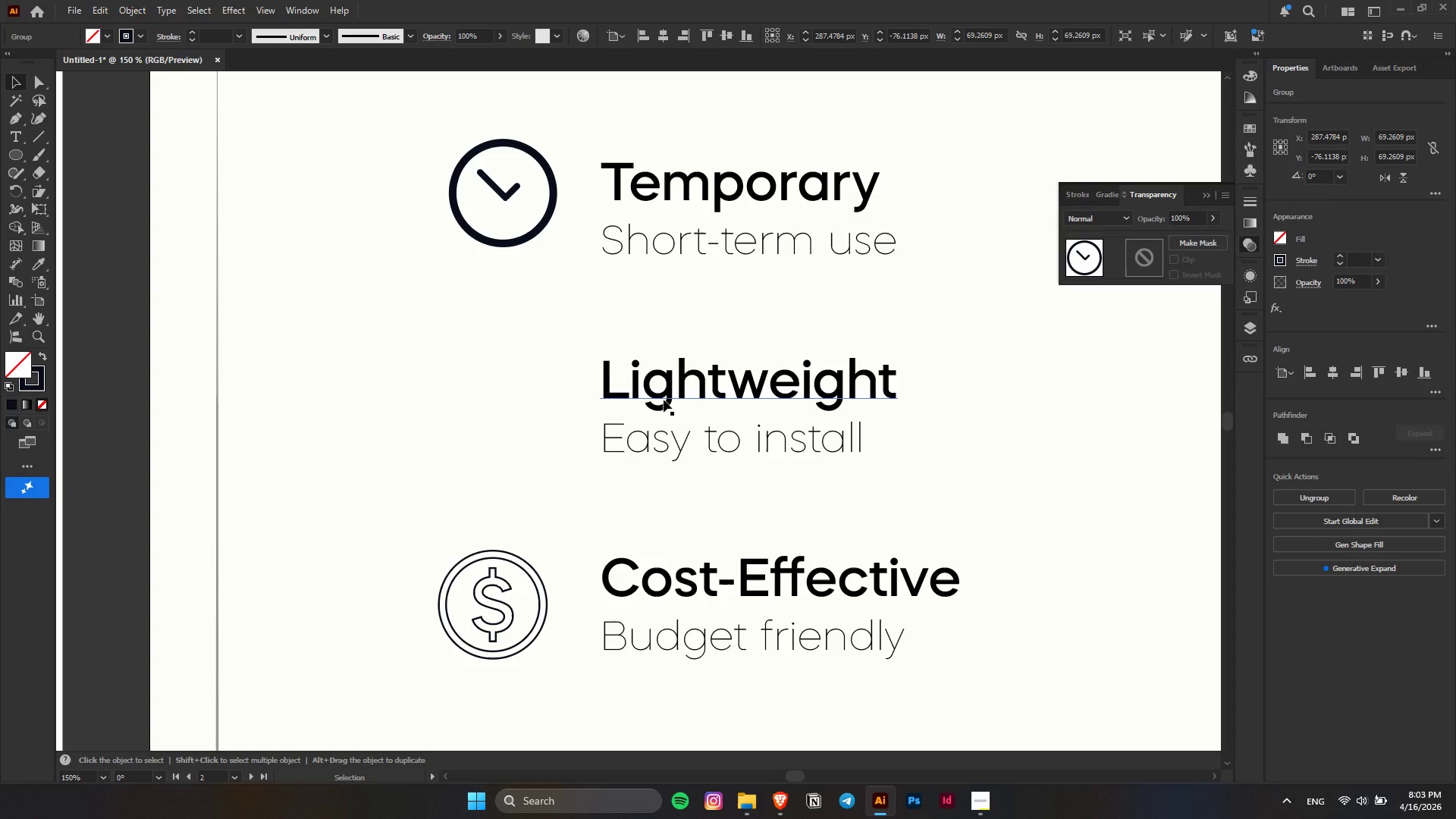 
scroll: coordinate [635, 419], scroll_direction: down, amount: 4.0
 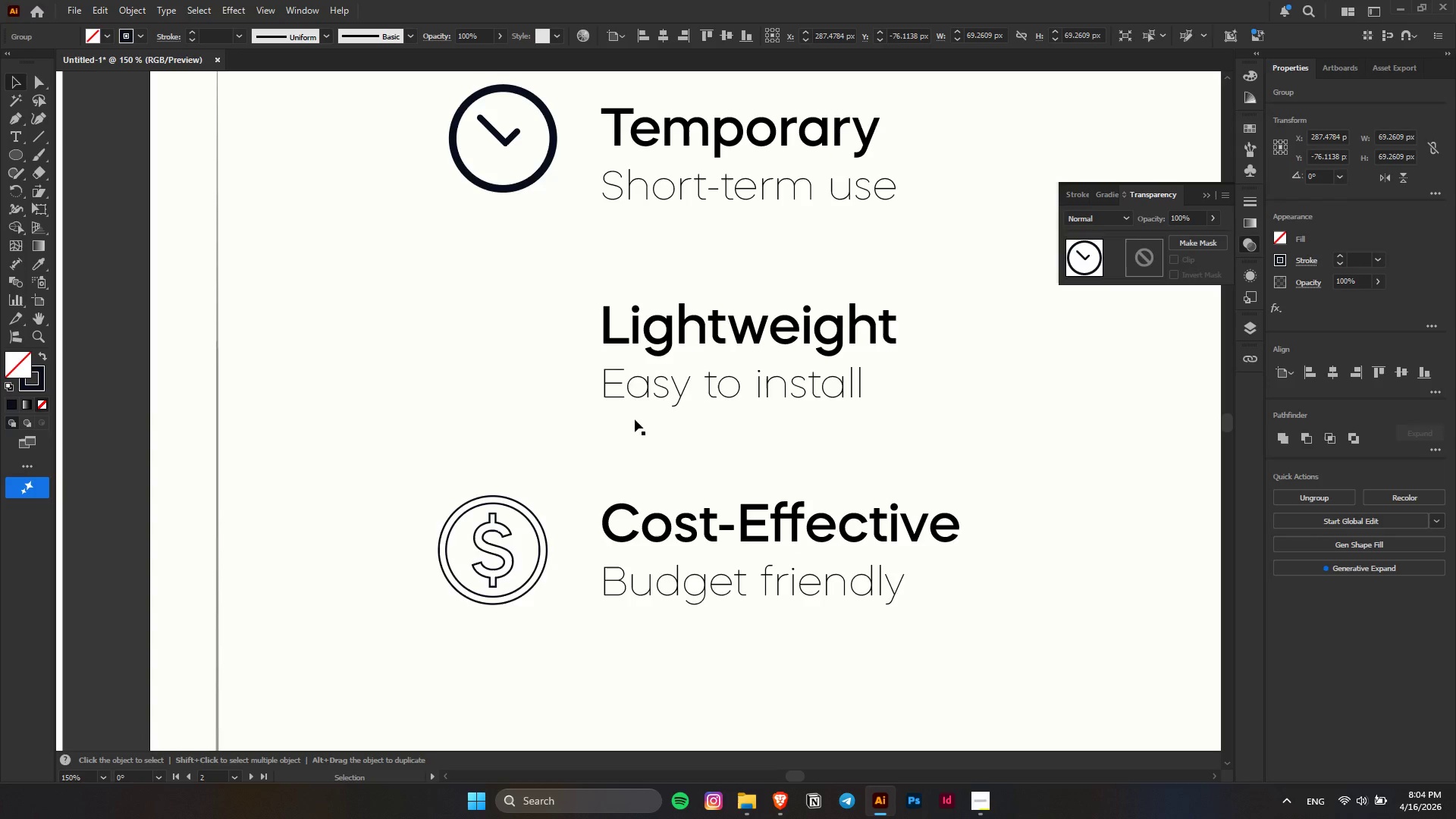 
scroll: coordinate [635, 419], scroll_direction: up, amount: 3.0
 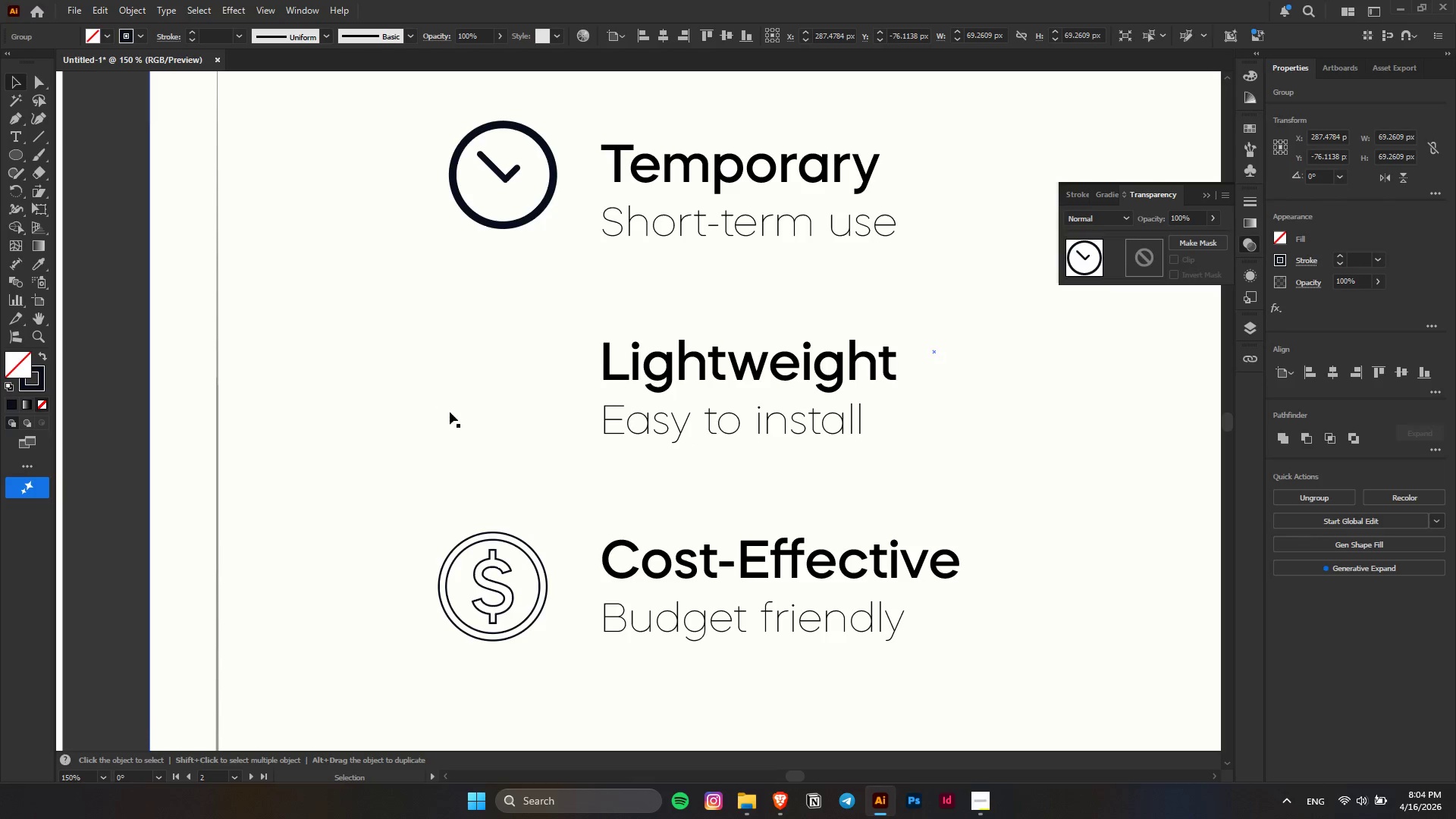 
key(Alt+AltLeft)
 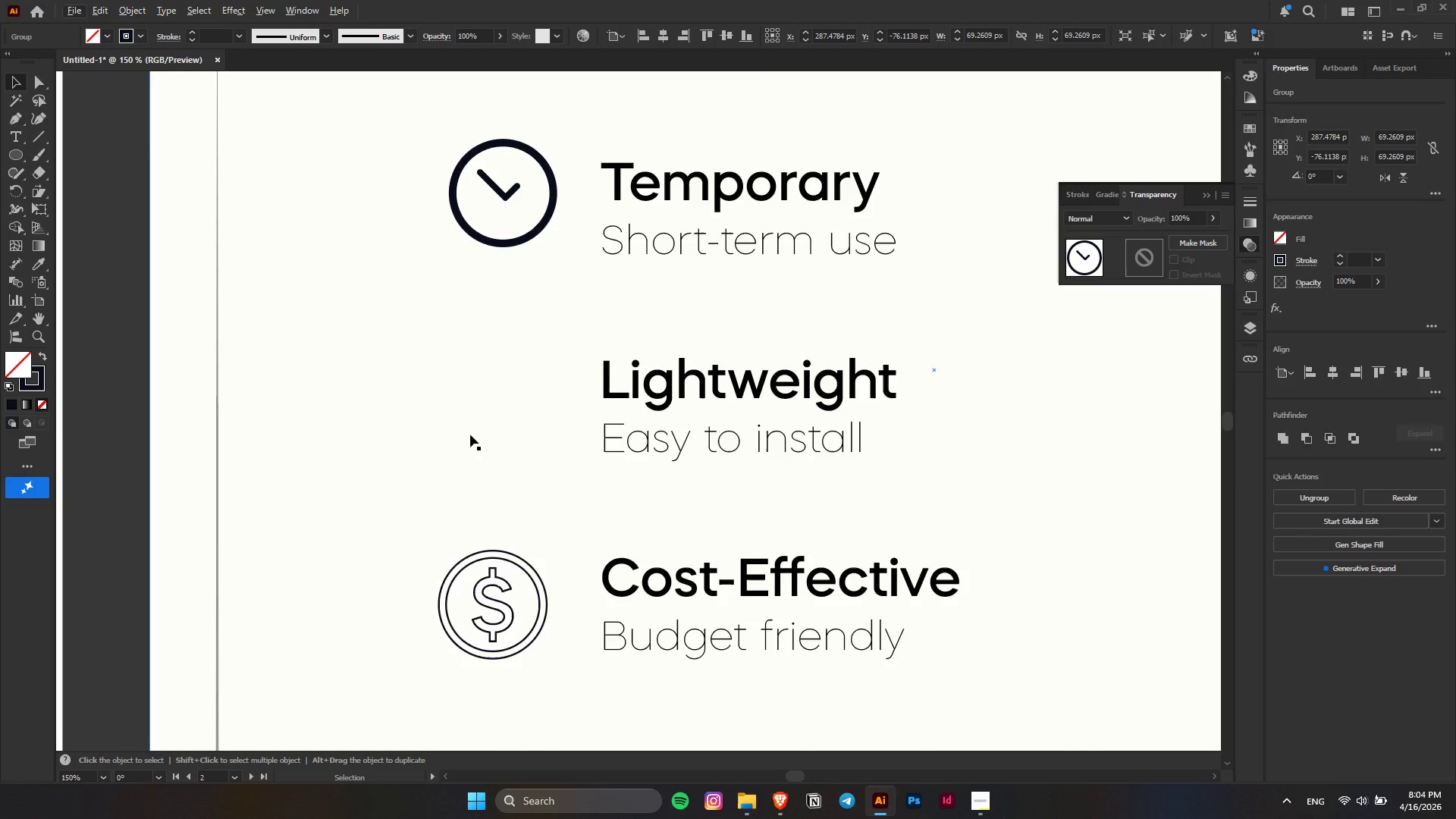 
key(Alt+AltLeft)
 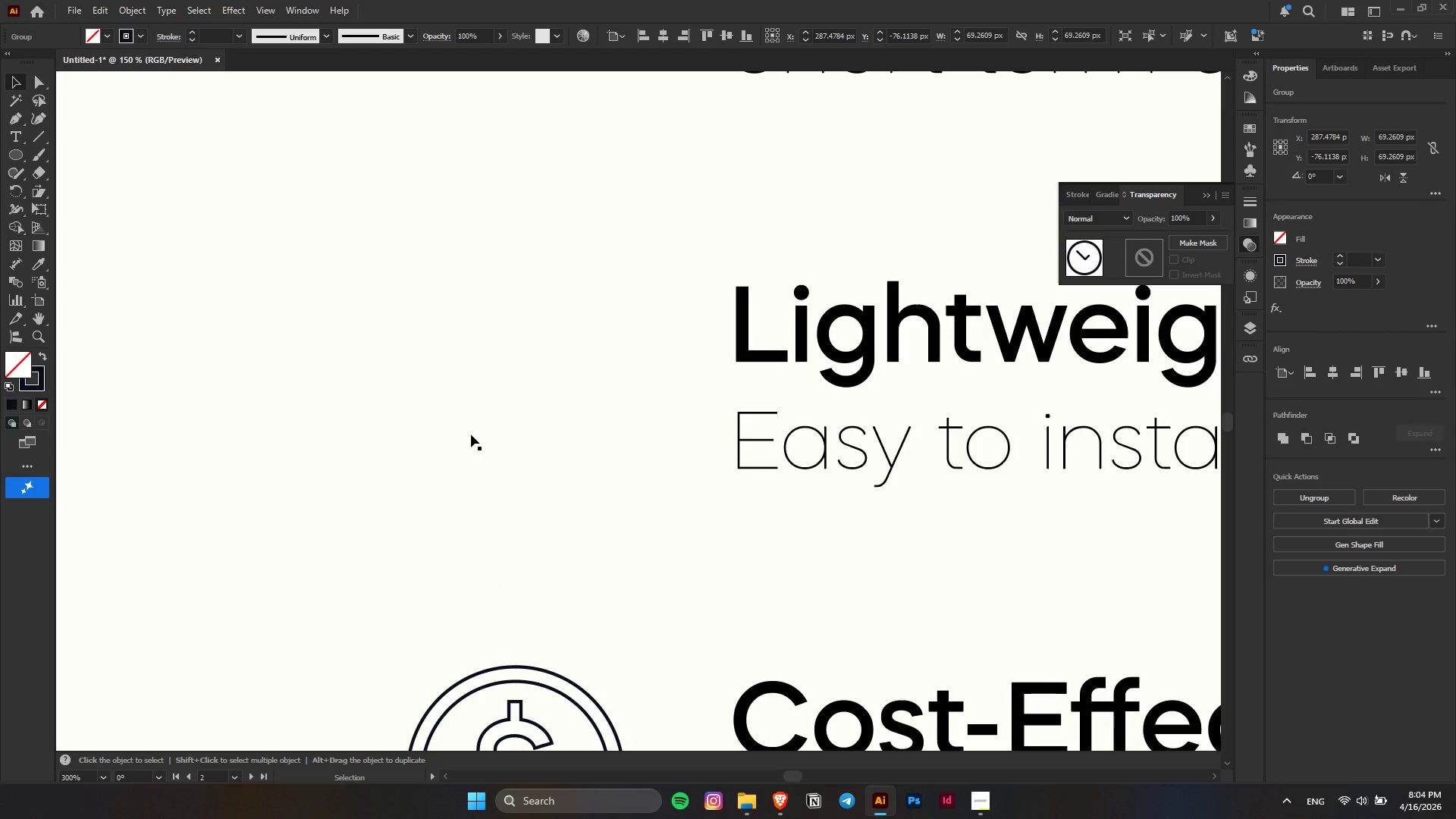 
key(Alt+AltLeft)
 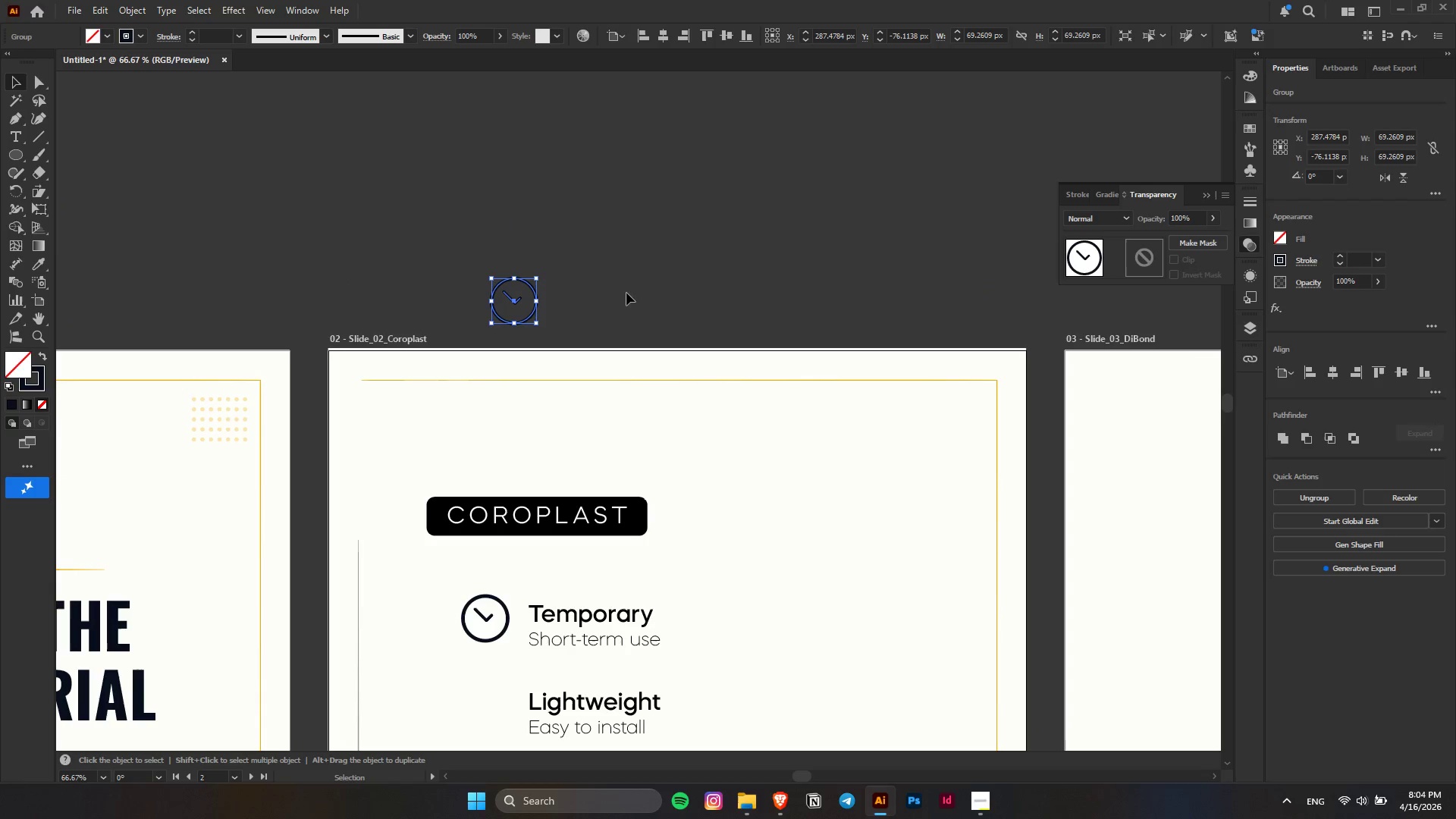 
scroll: coordinate [471, 435], scroll_direction: up, amount: 14.0
 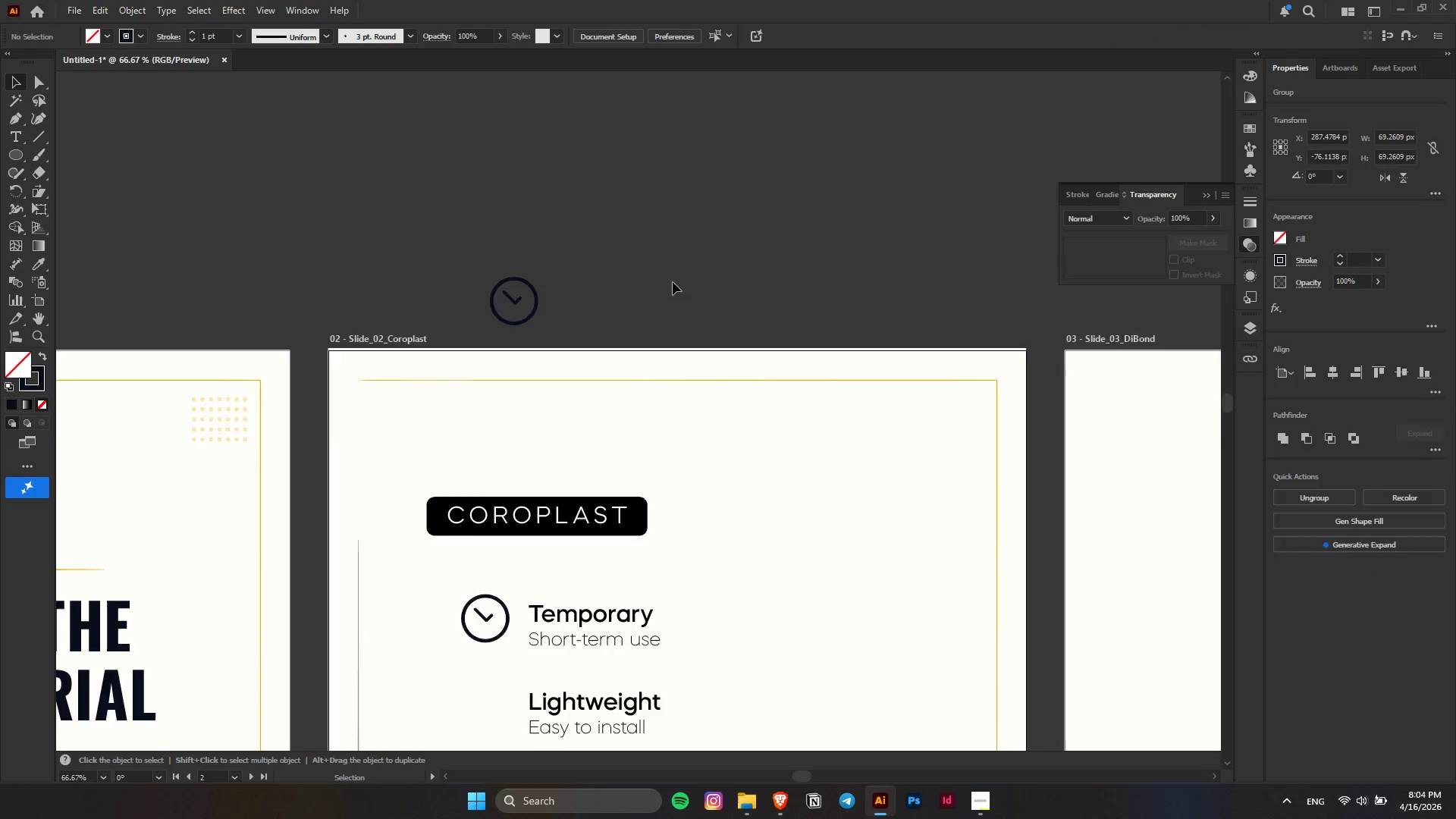 
hold_key(key=AltLeft, duration=0.61)
scroll: coordinate [659, 284], scroll_direction: up, amount: 8.0
 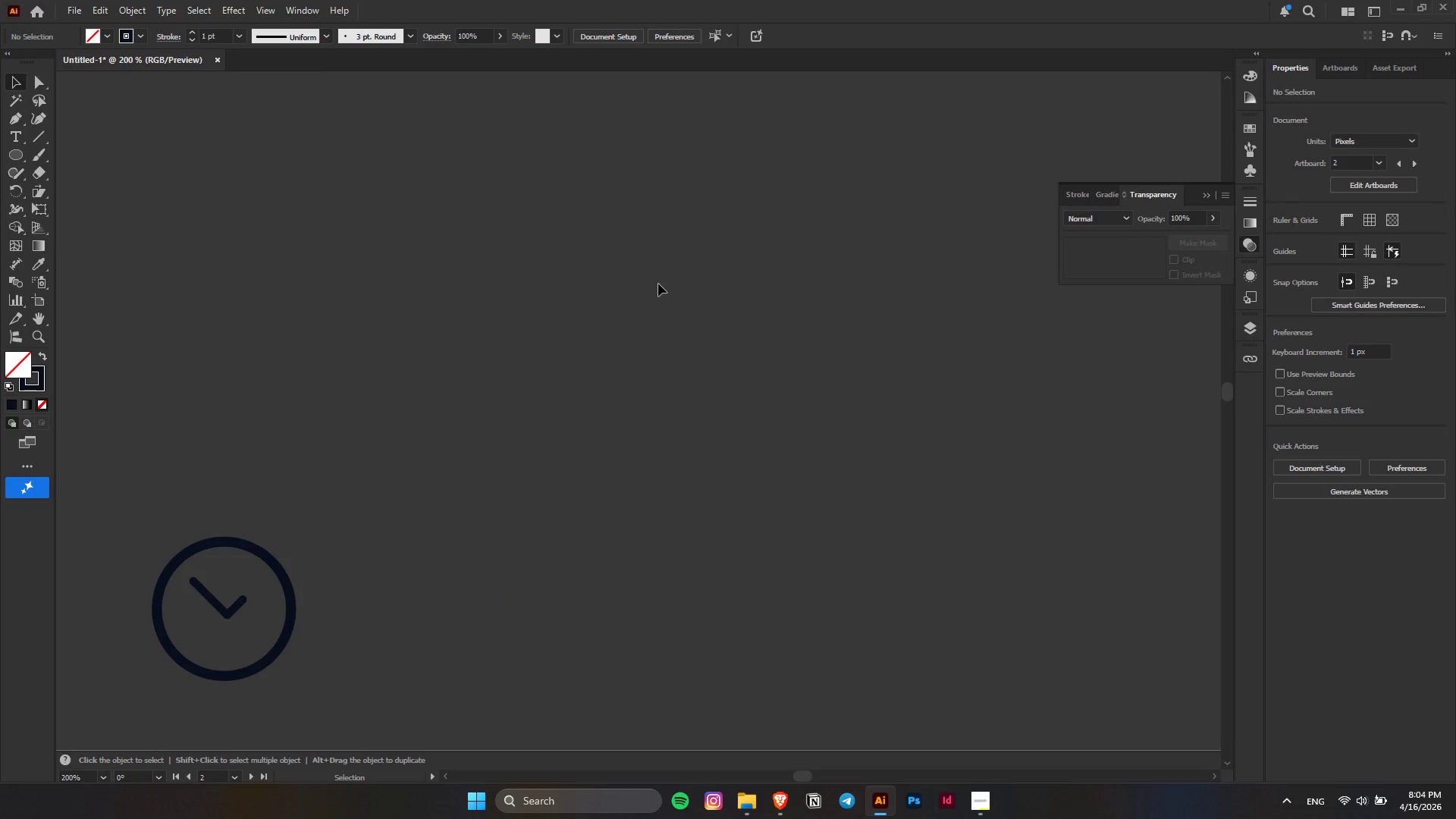 
key(Alt+AltLeft)
 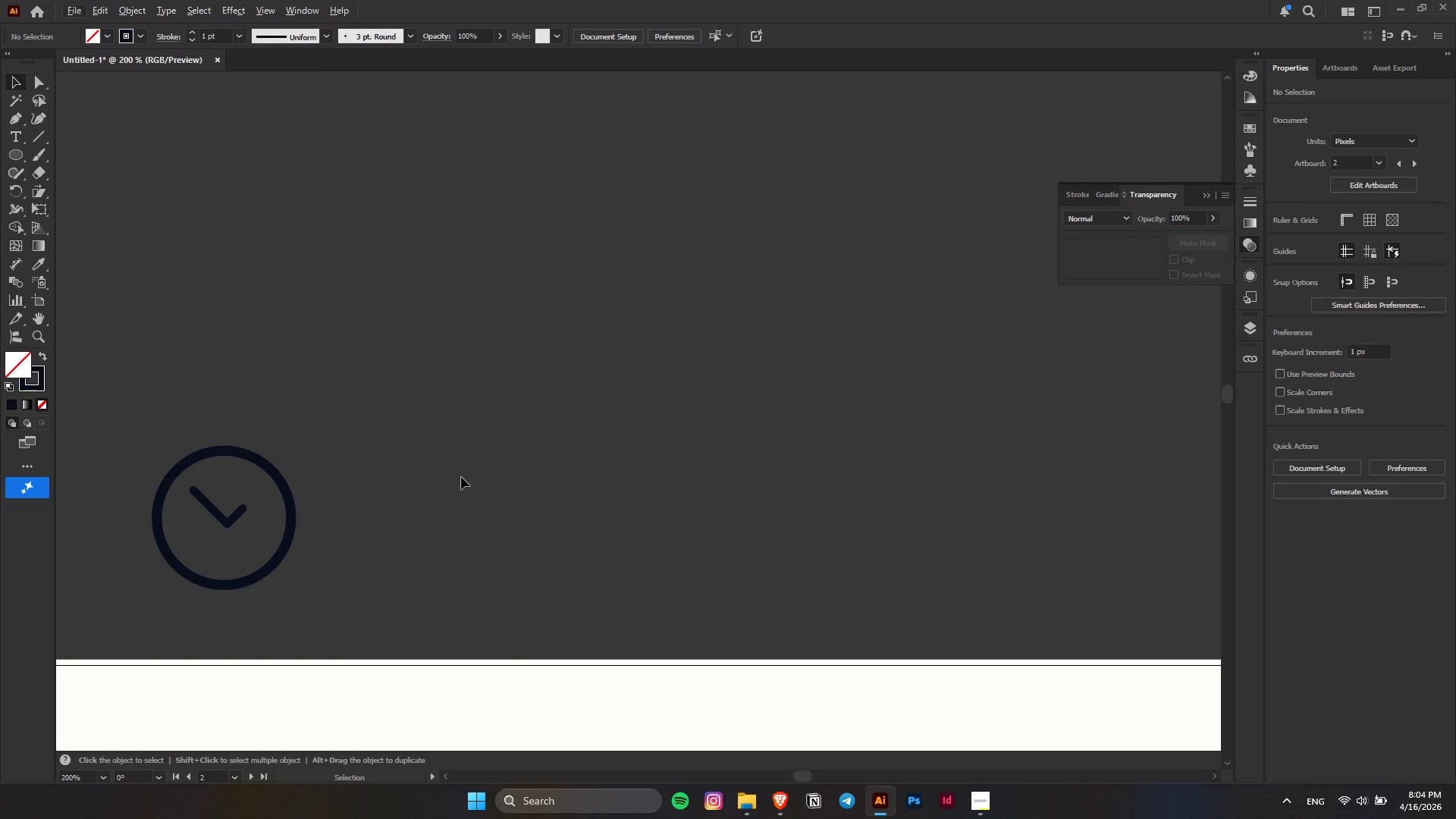 
scroll: coordinate [658, 284], scroll_direction: down, amount: 5.0
 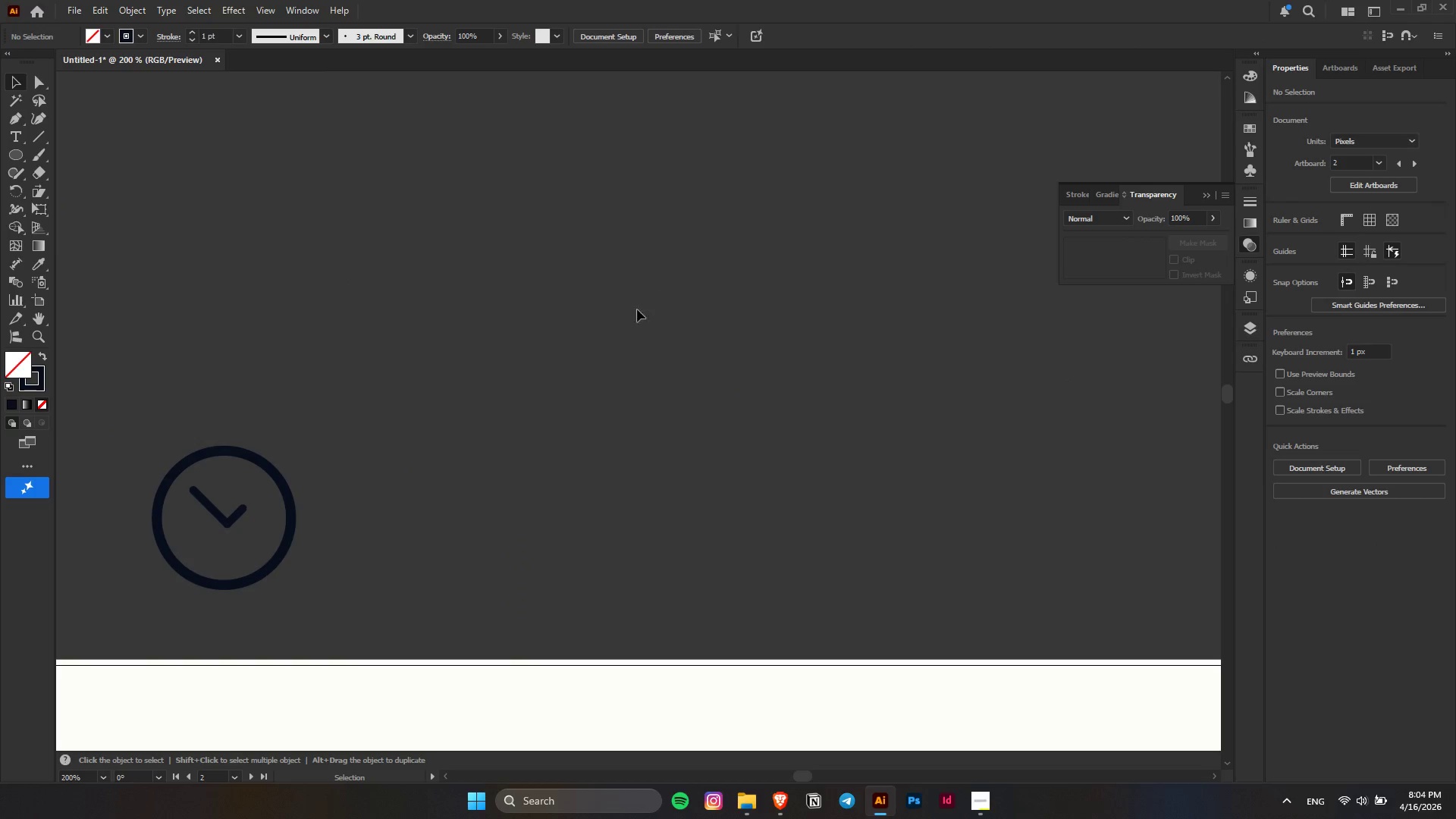 
key(Control+ControlLeft)
 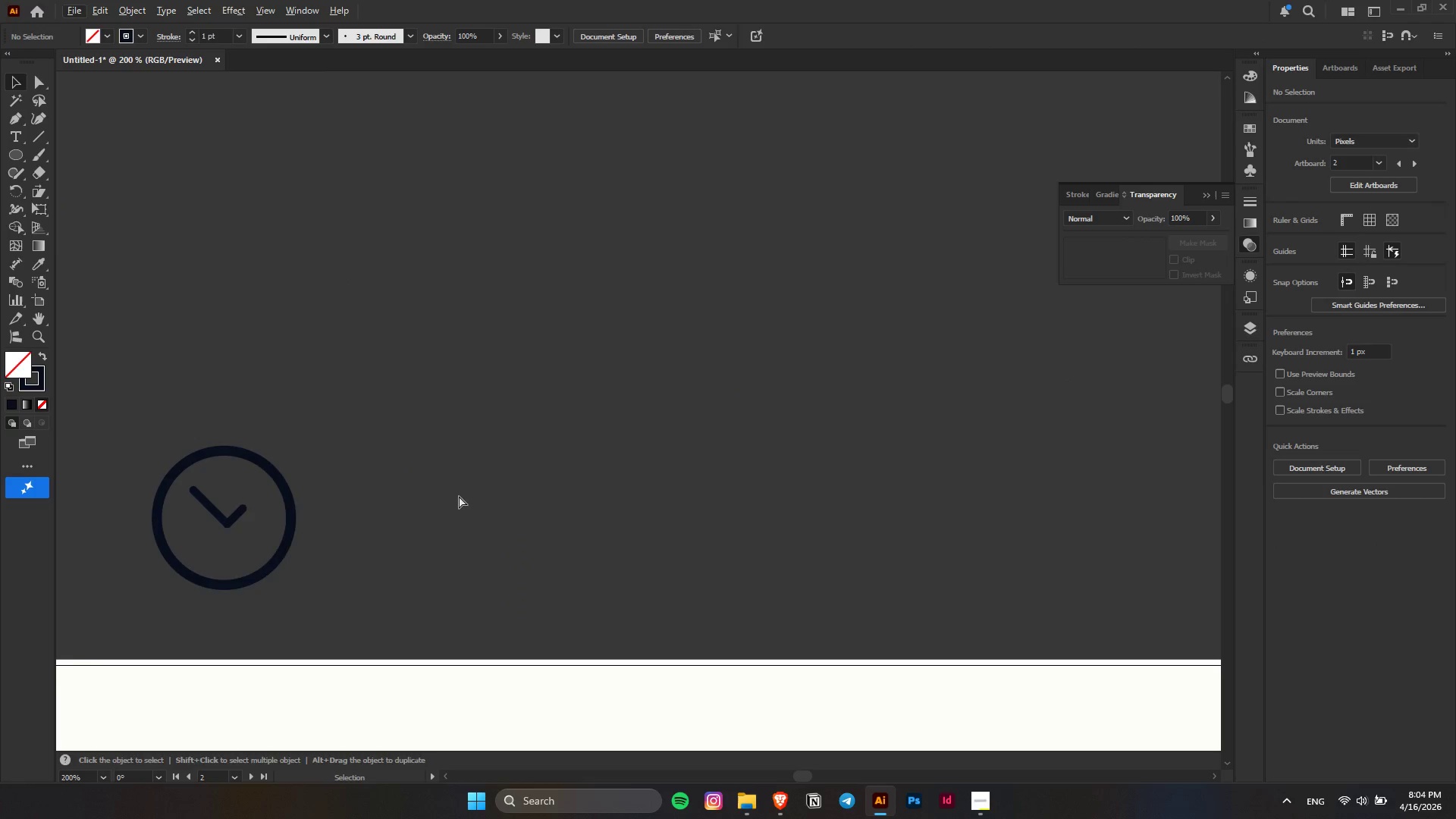 
scroll: coordinate [459, 496], scroll_direction: up, amount: 3.0
 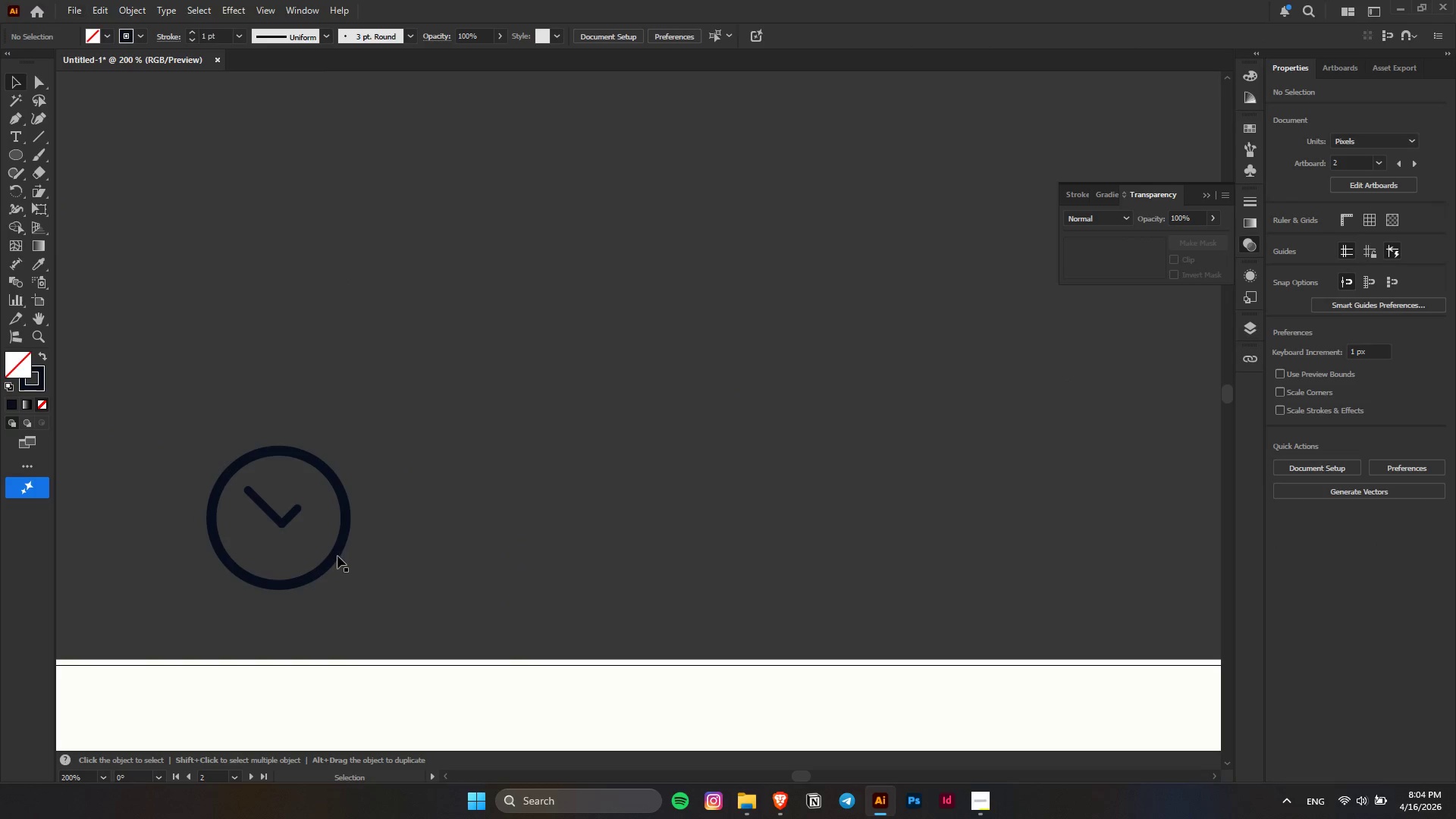 
double_click([335, 551])
 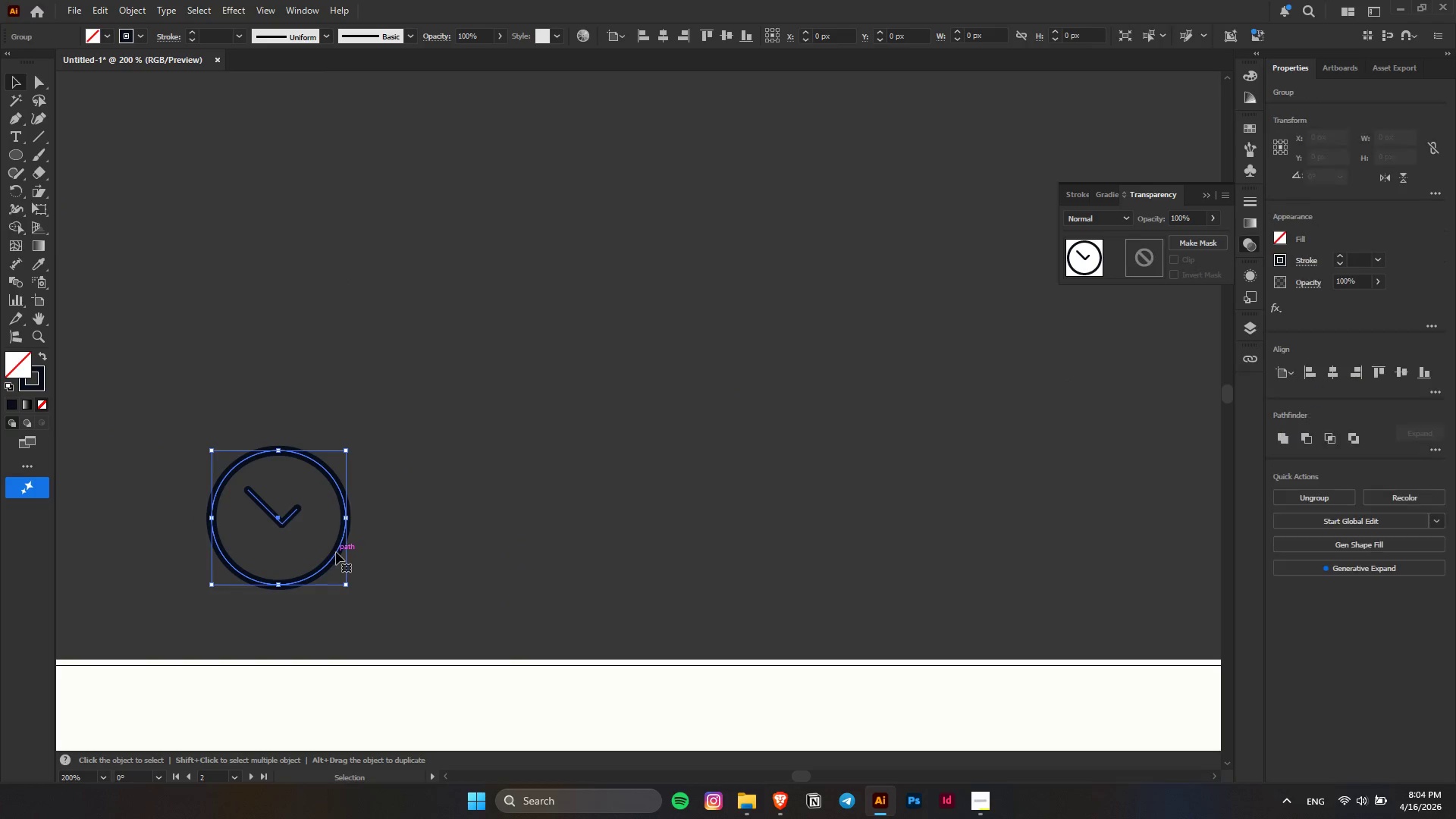 
triple_click([336, 552])
 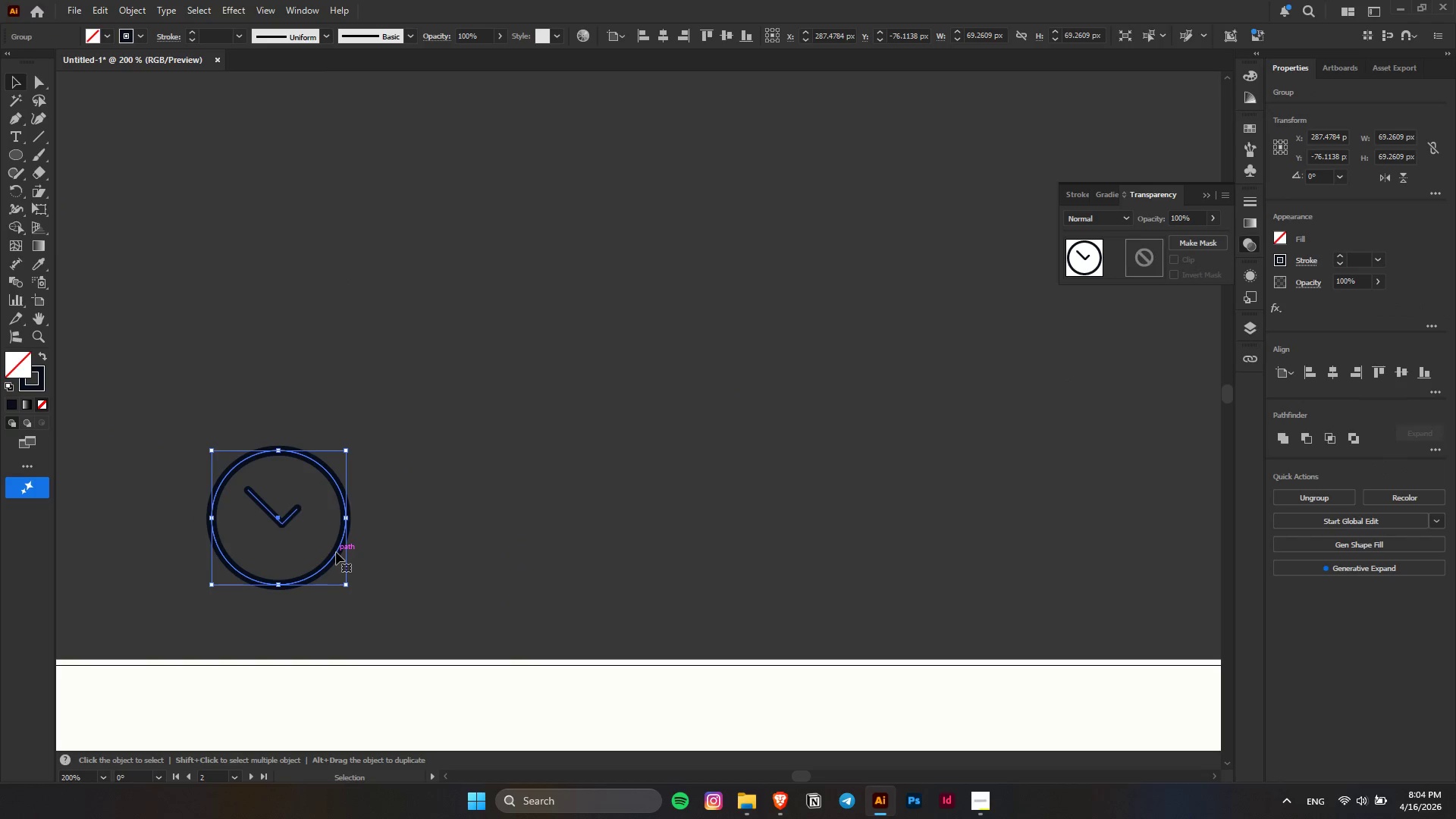 
triple_click([336, 552])
 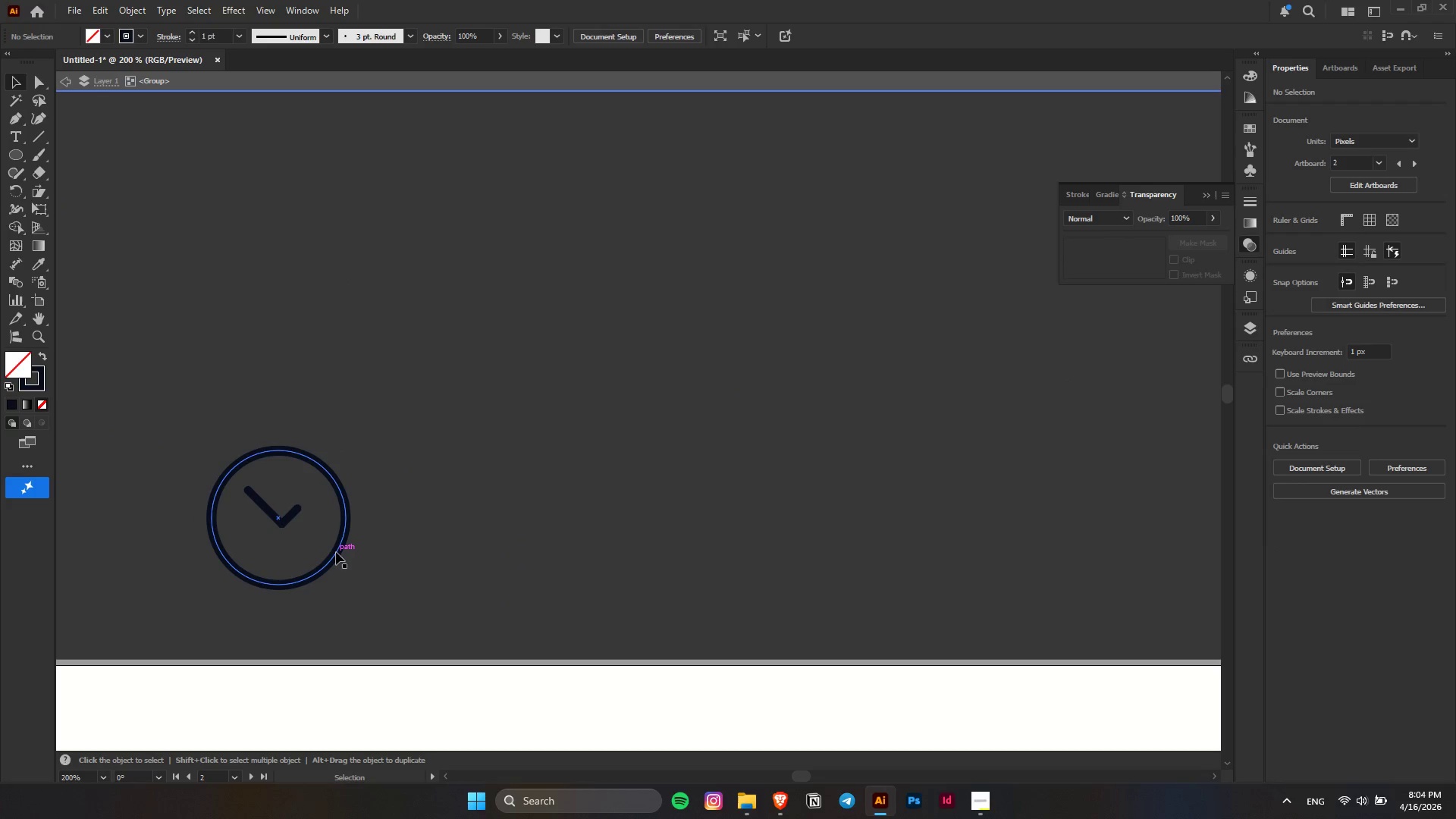 
triple_click([336, 552])
 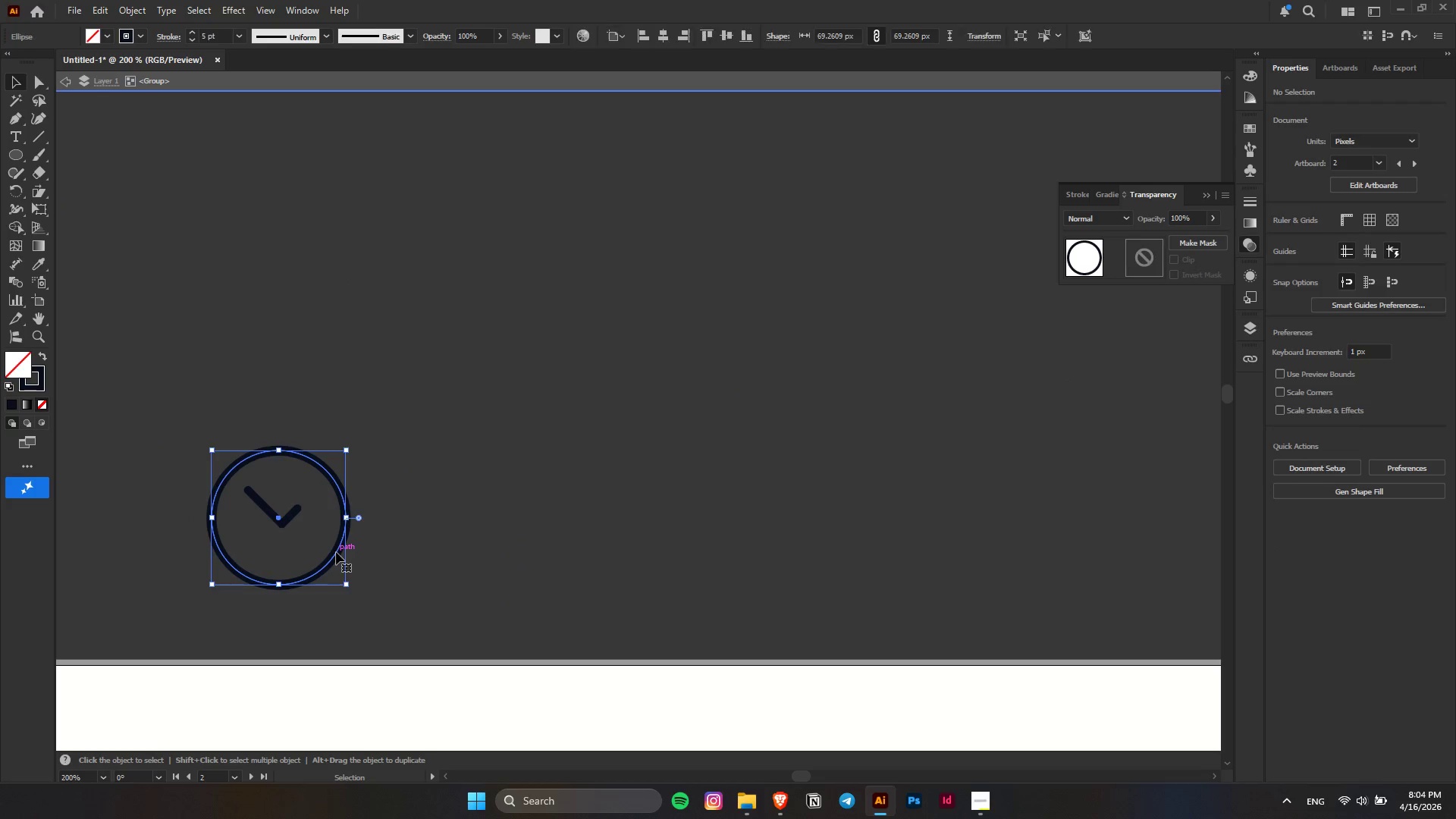 
key(Control+C)
 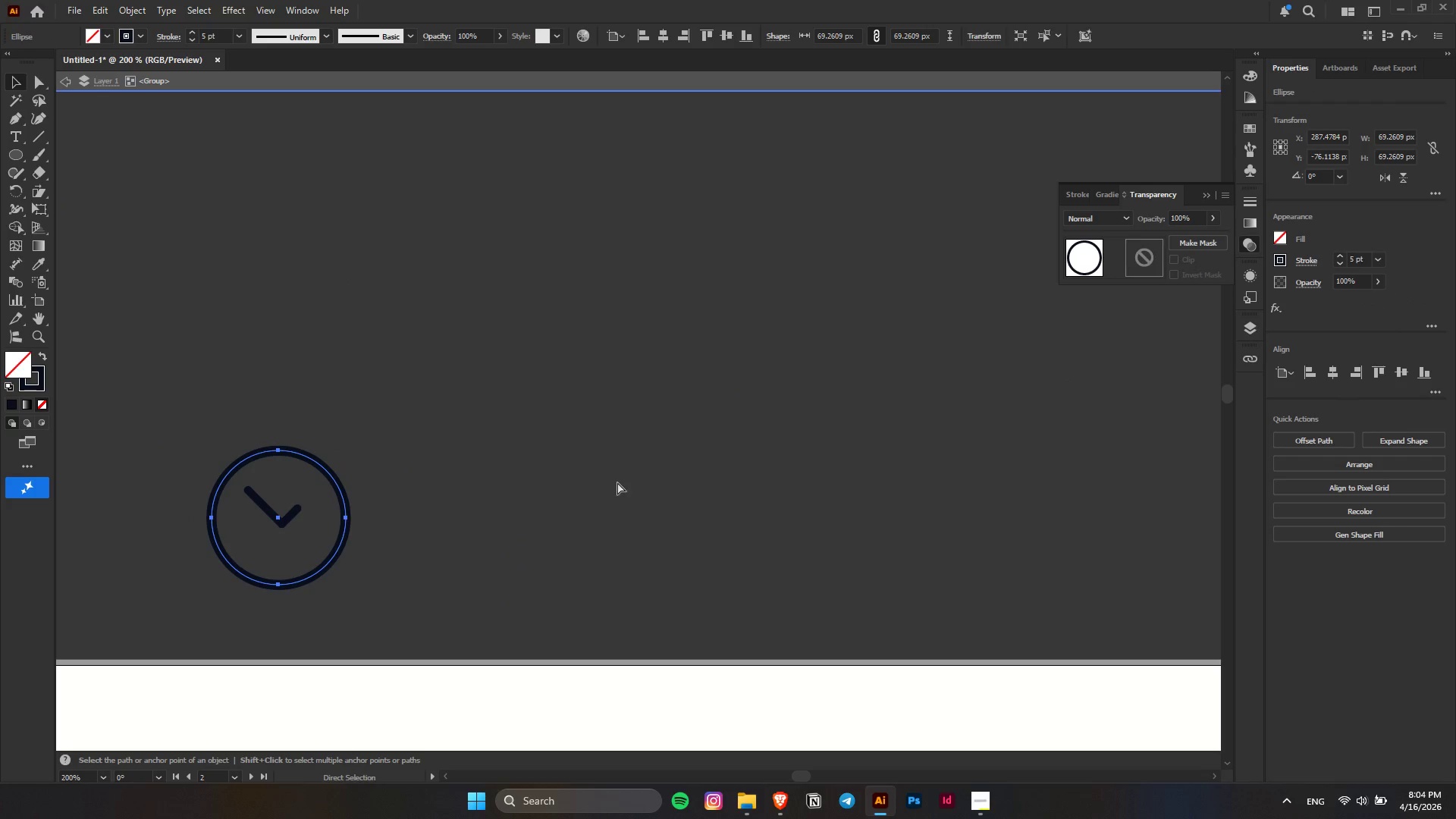 
left_click([617, 482])
 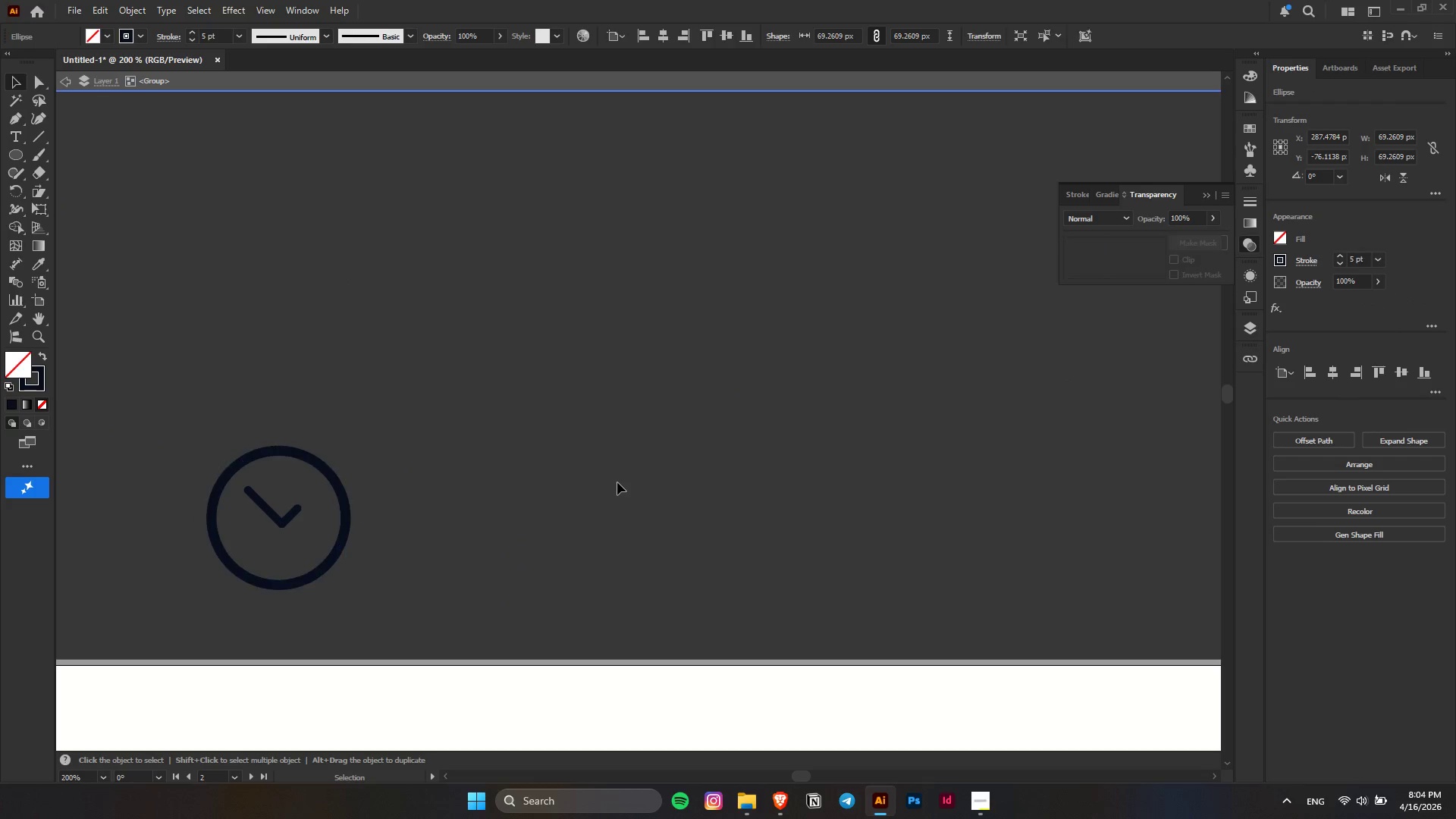 
key(Escape)
 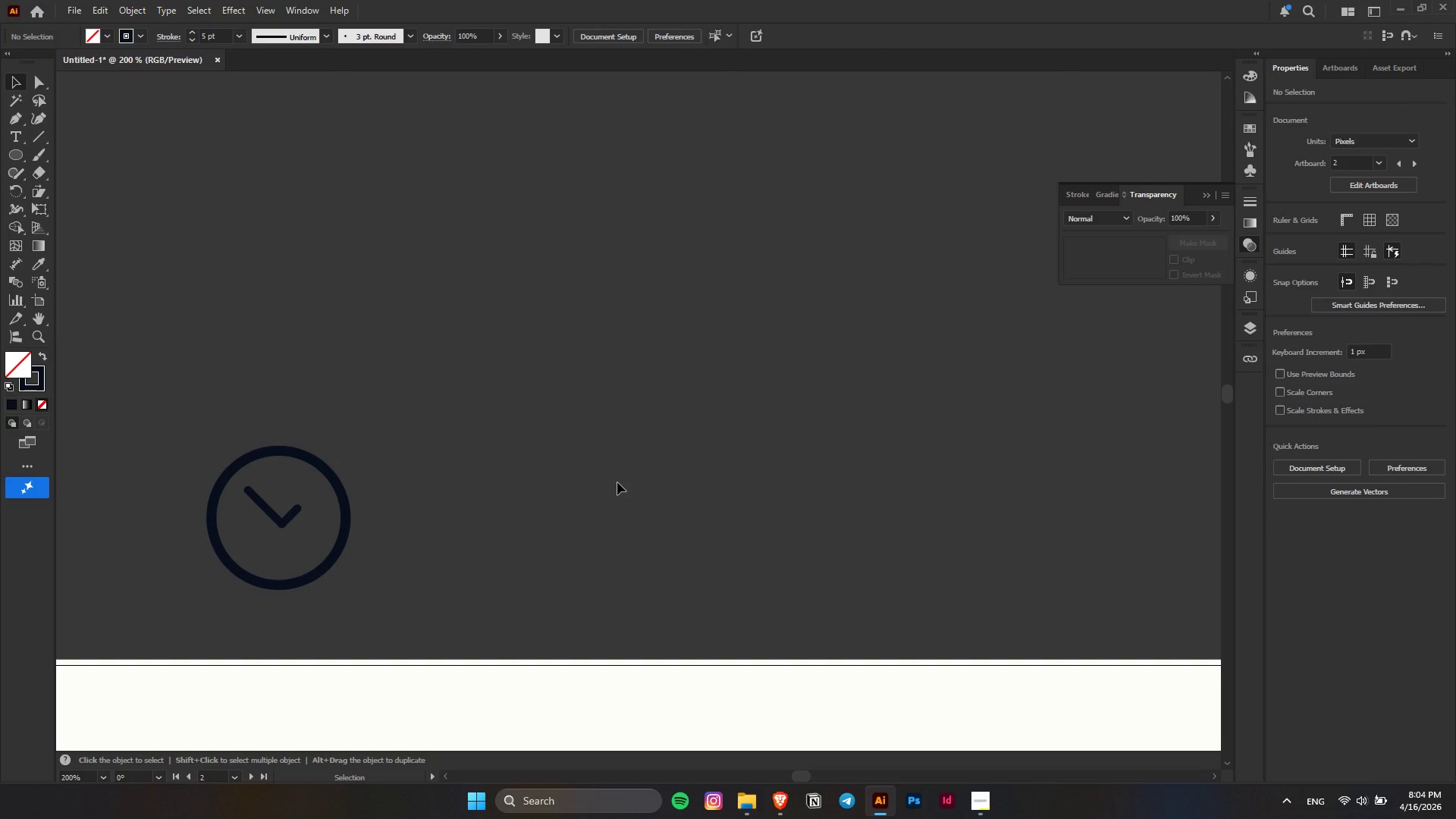 
key(Control+V)
 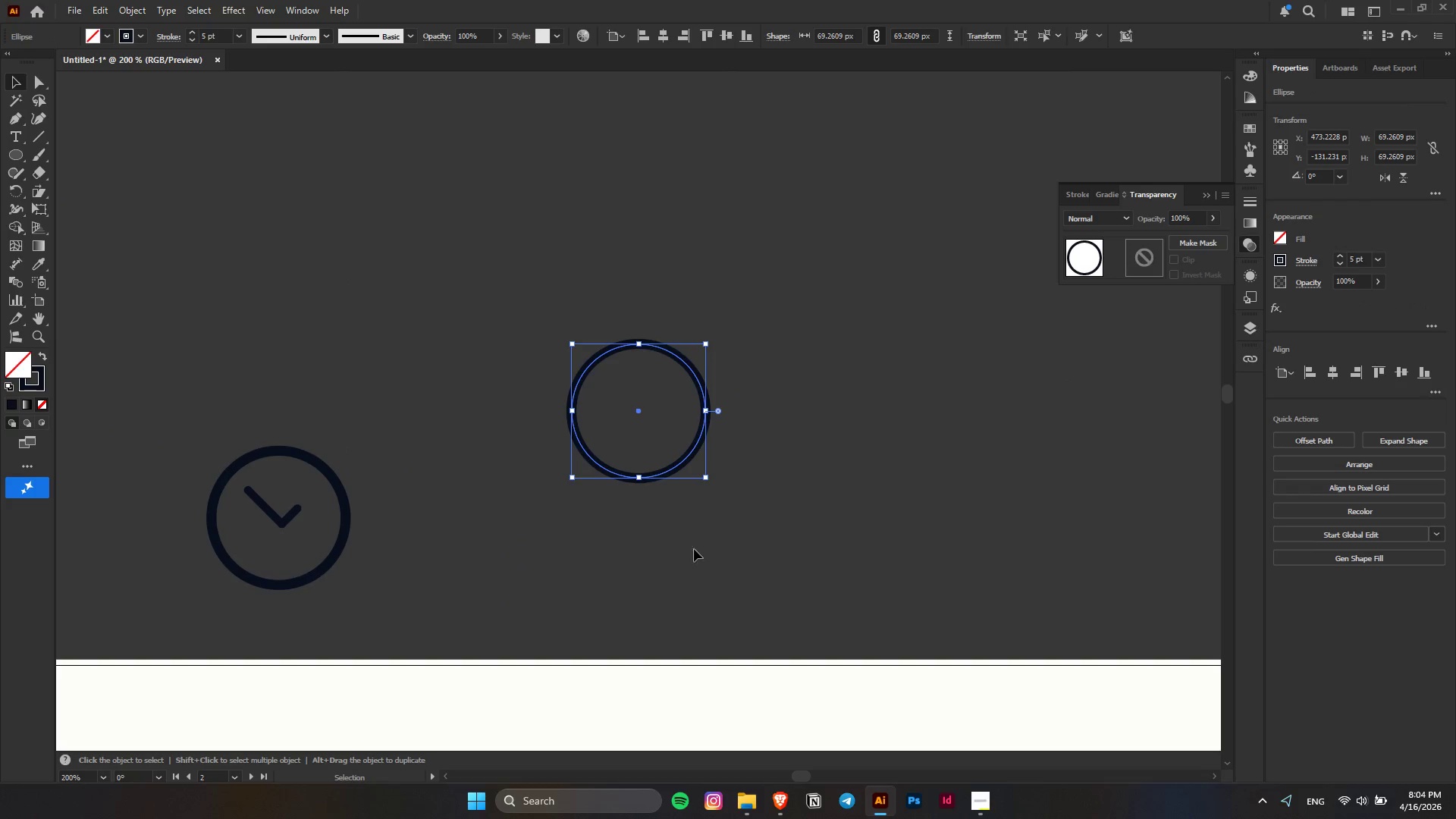 
left_click_drag(start_coordinate=[733, 552], to_coordinate=[731, 547])
 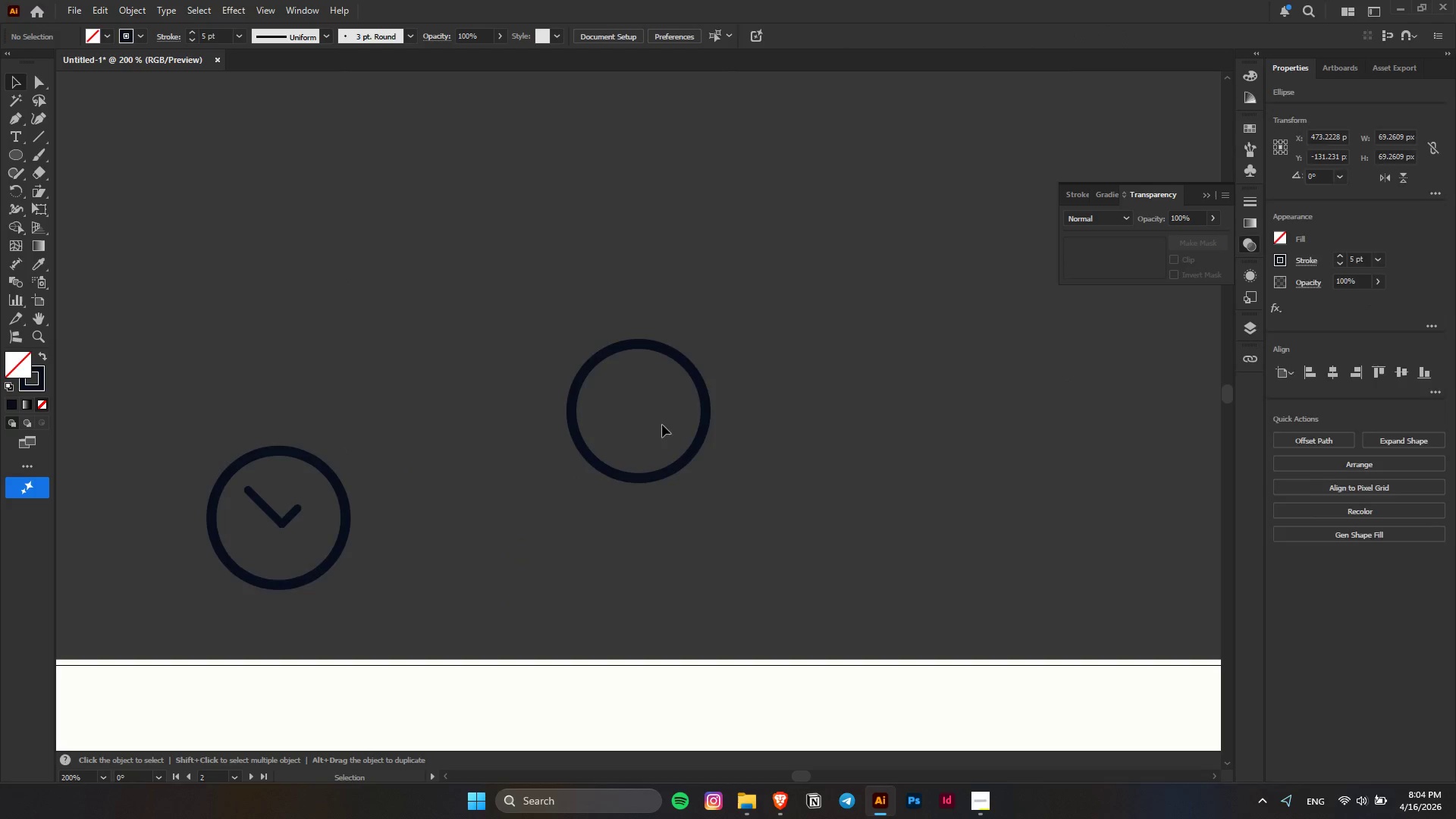 
key(Alt+AltLeft)
 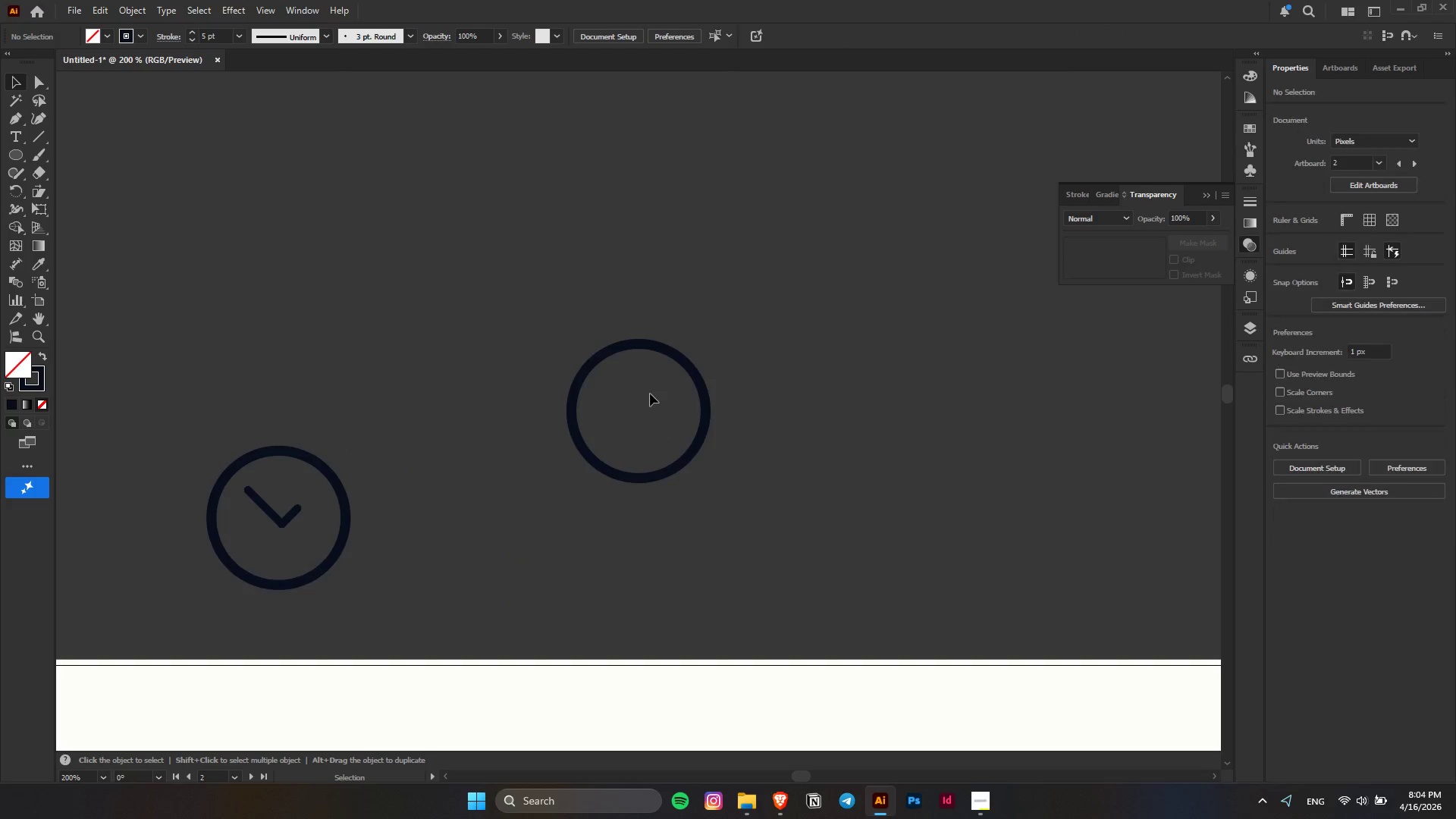 
scroll: coordinate [650, 394], scroll_direction: up, amount: 2.0
 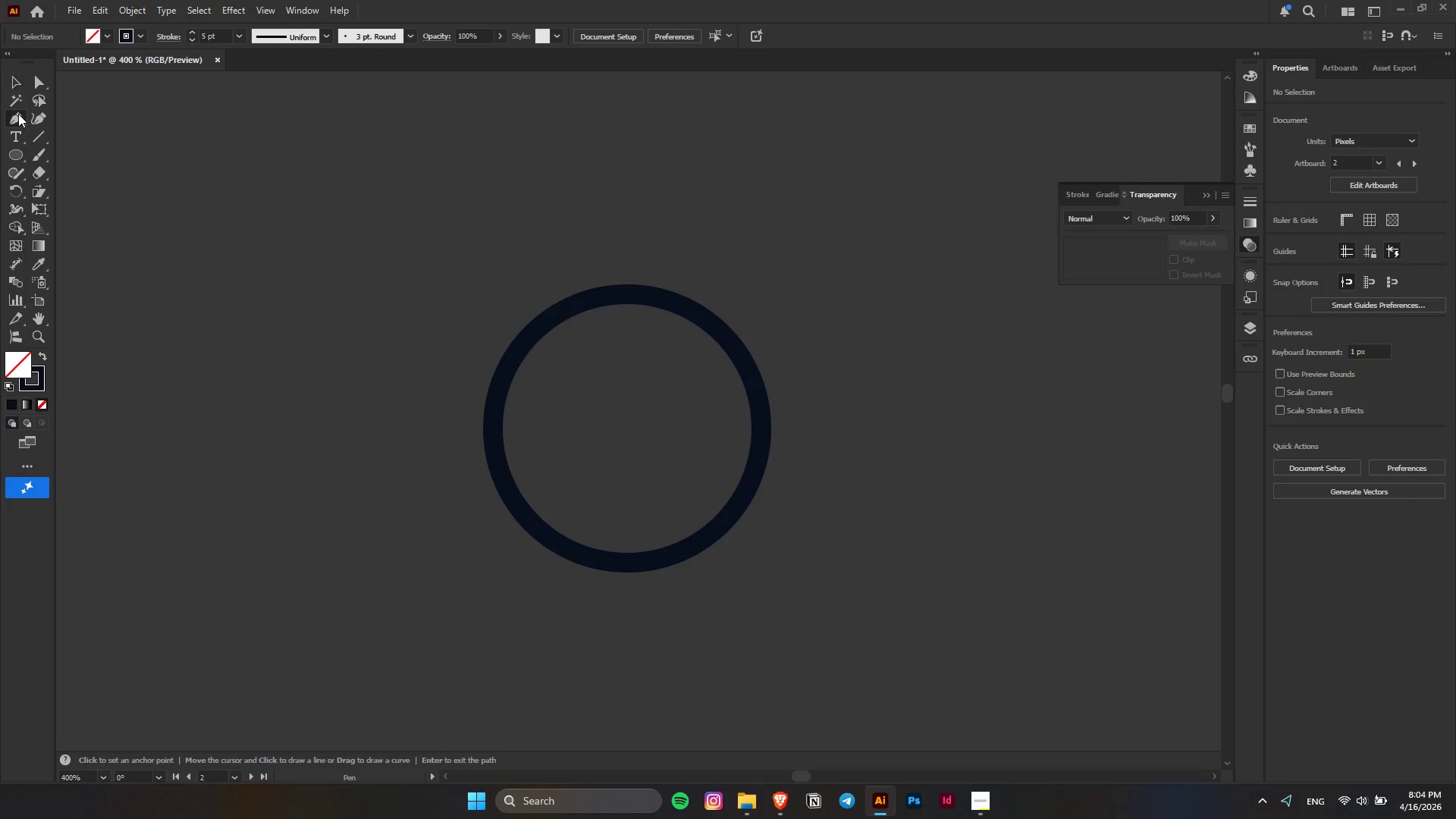 
left_click([46, 125])
 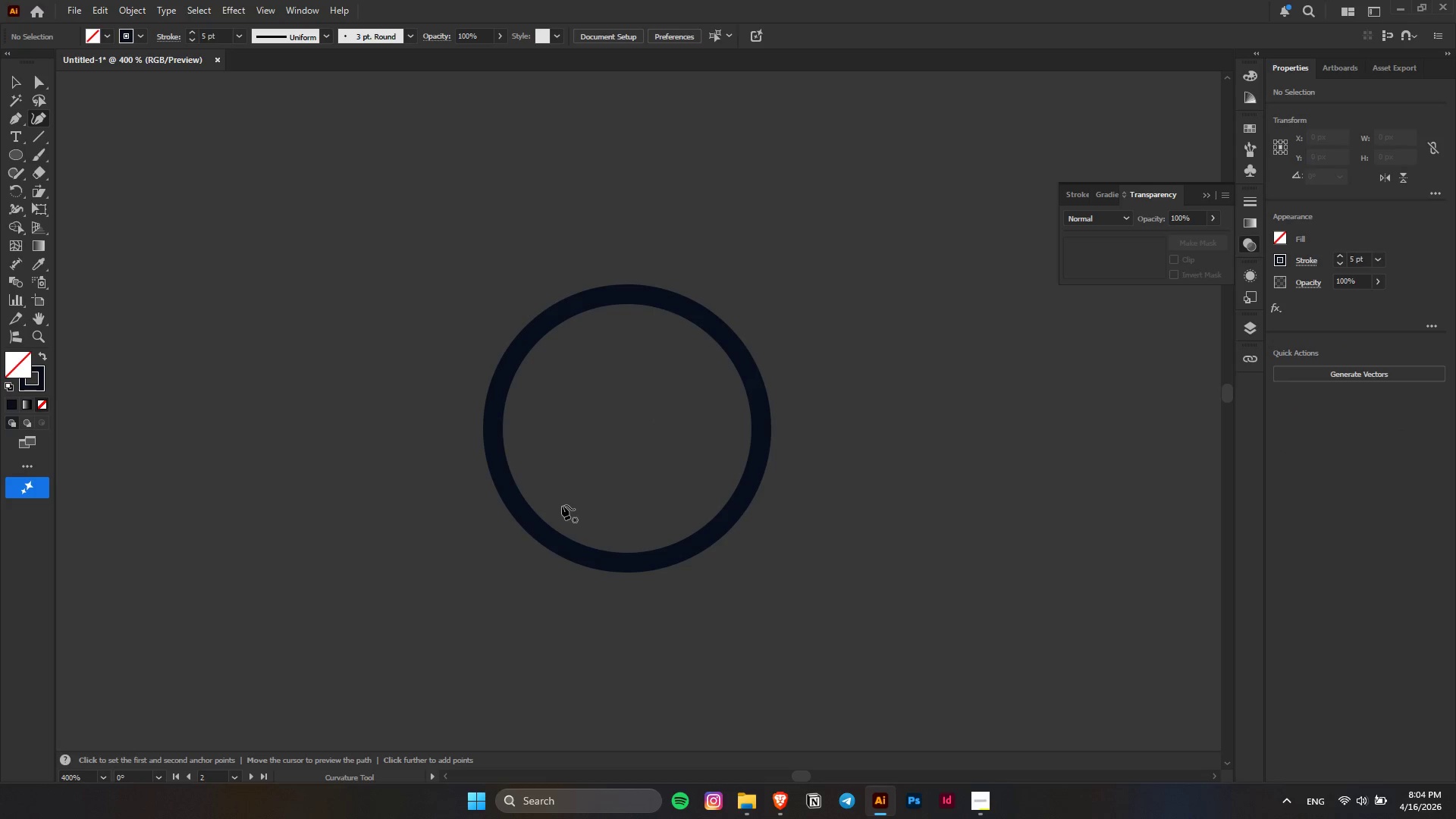 
left_click([548, 507])
 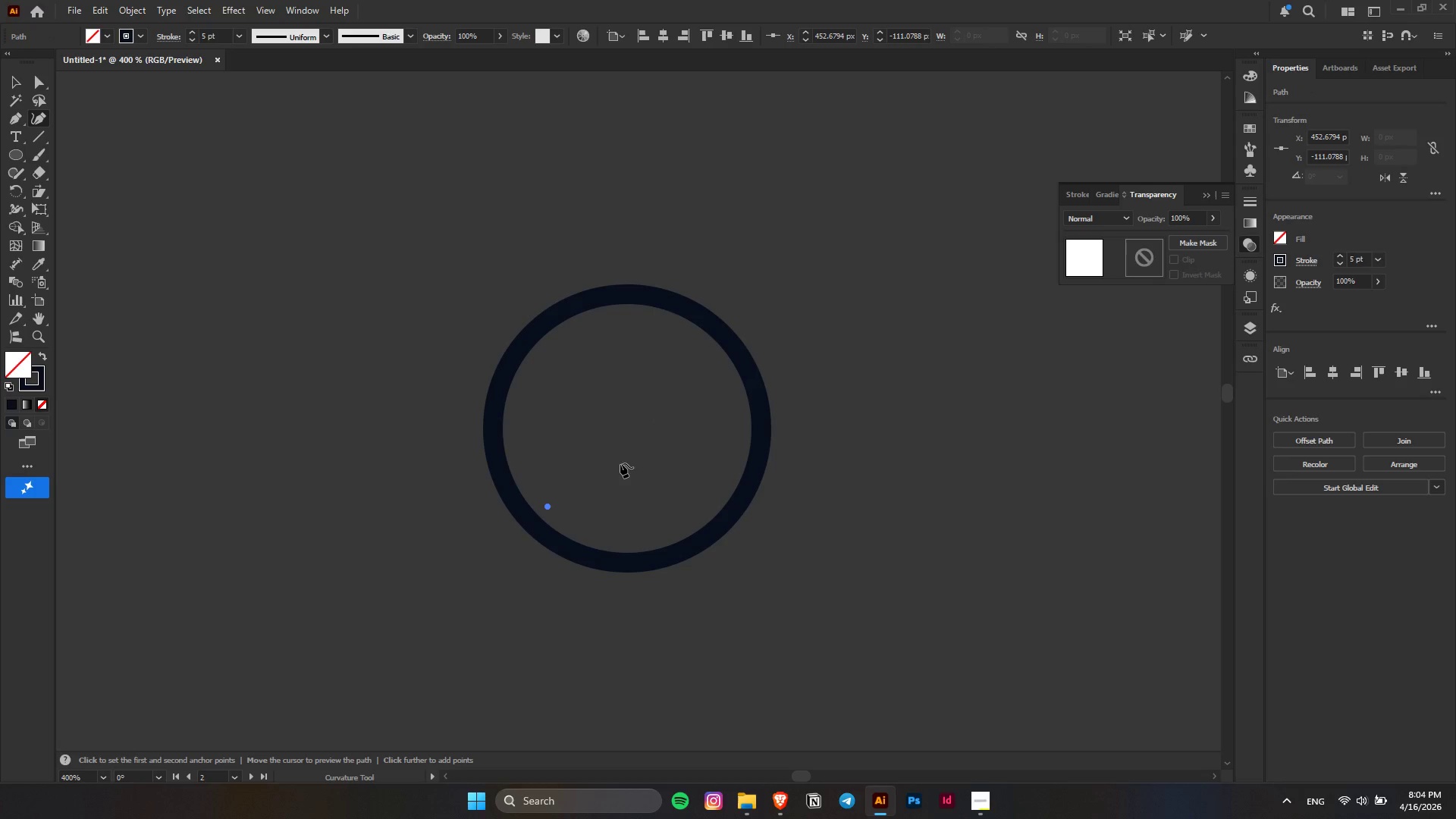 
left_click([620, 463])
 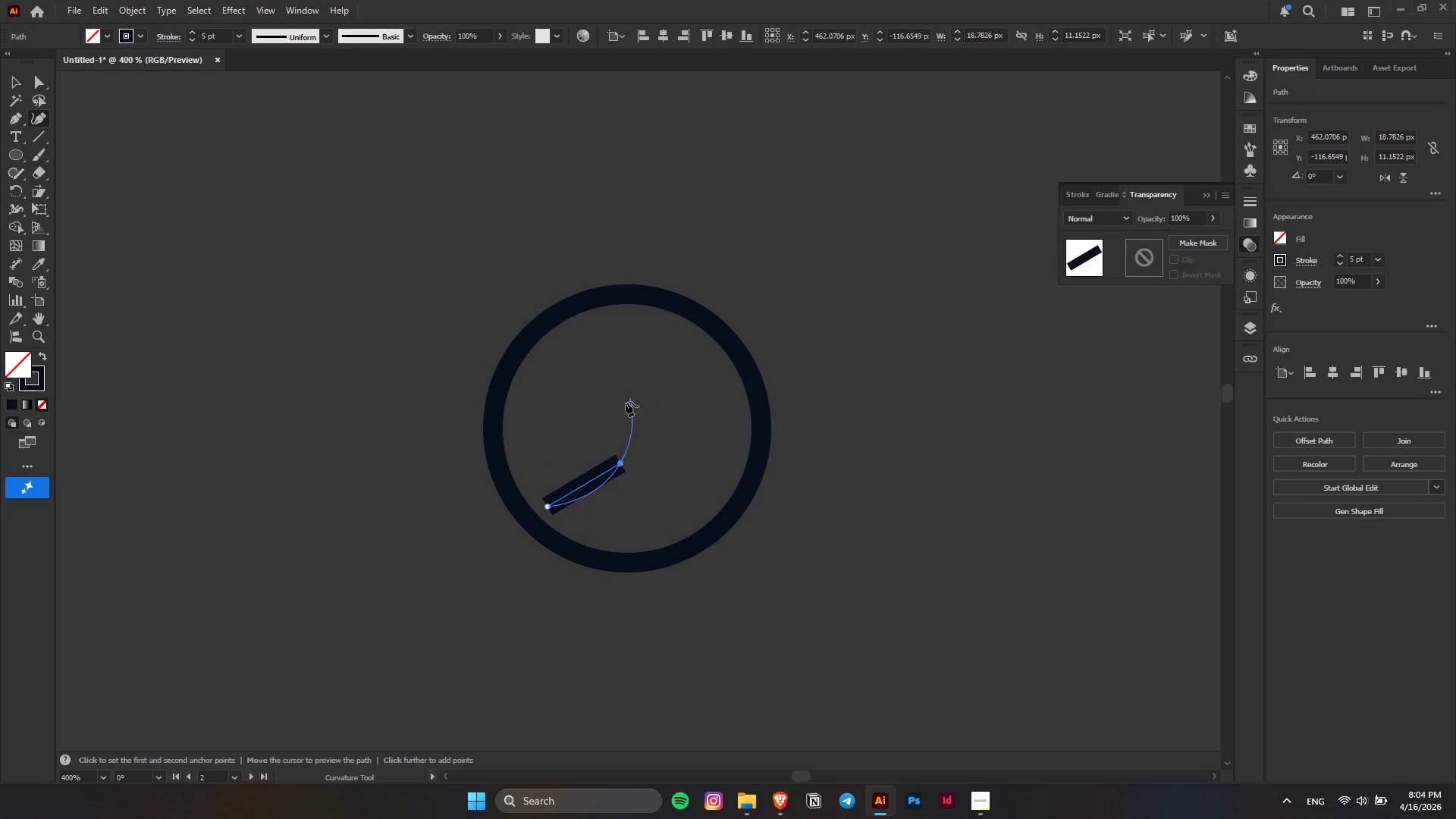 
left_click([631, 402])
 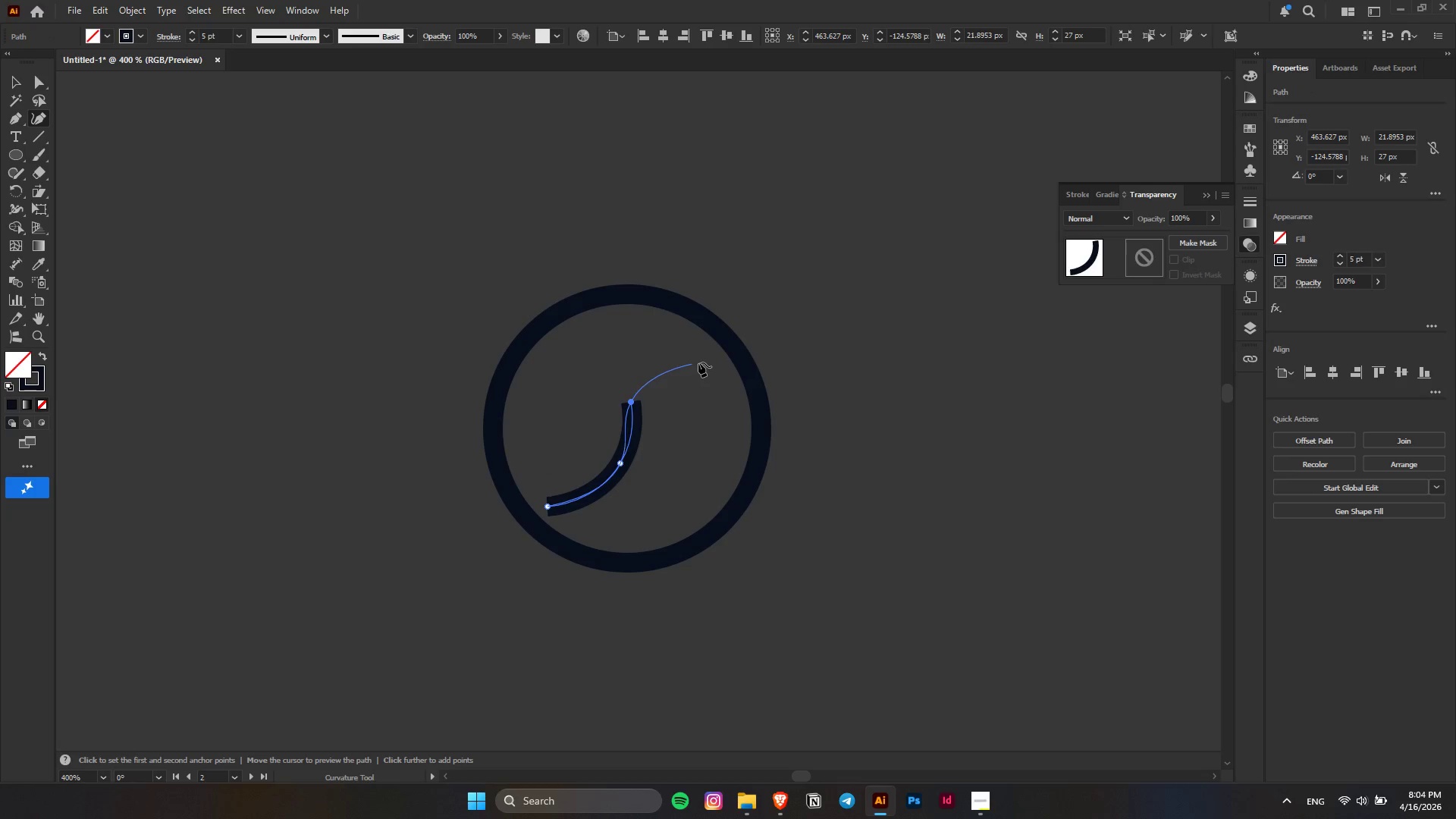 
left_click([700, 362])
 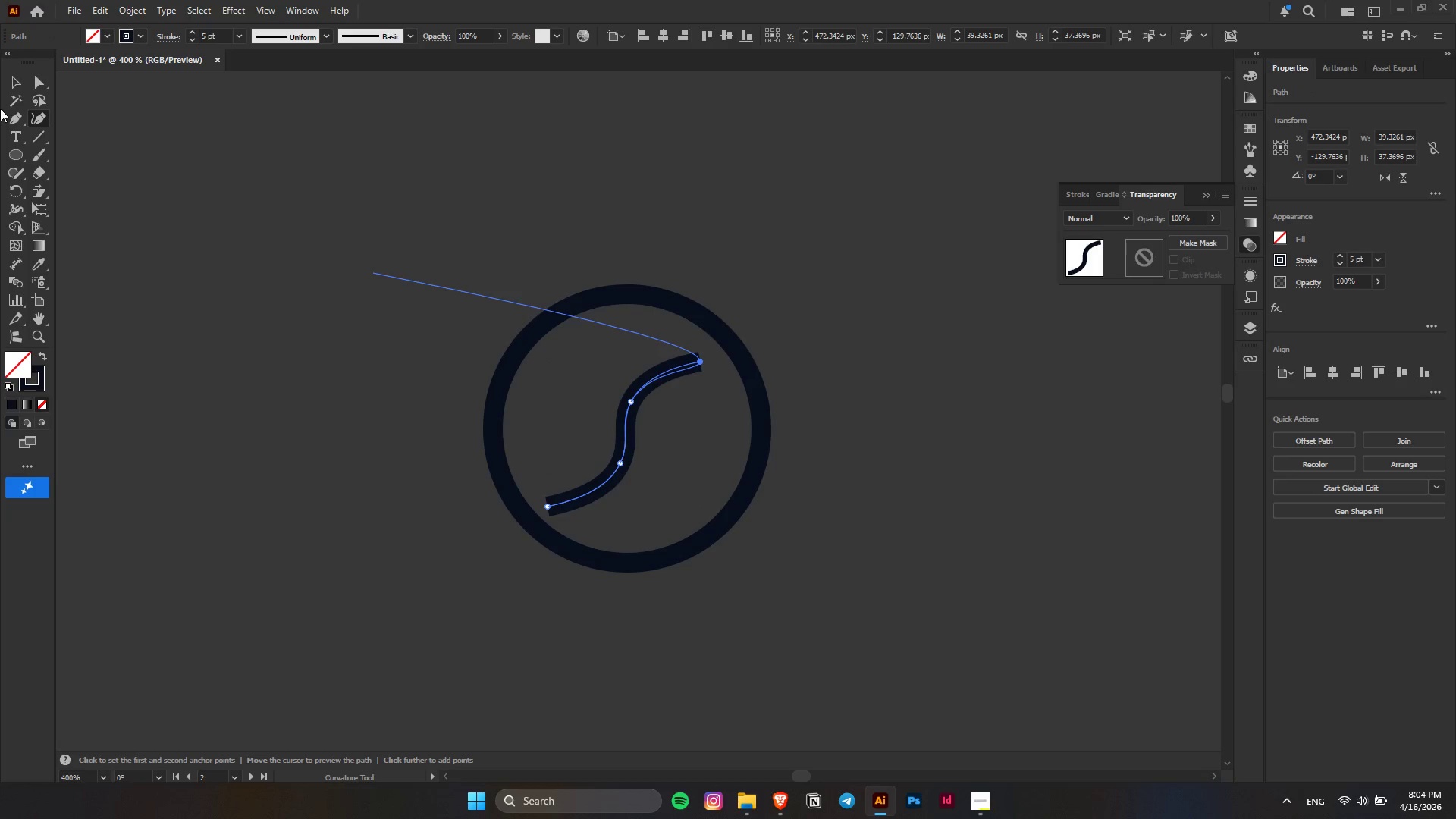 
left_click([14, 82])
 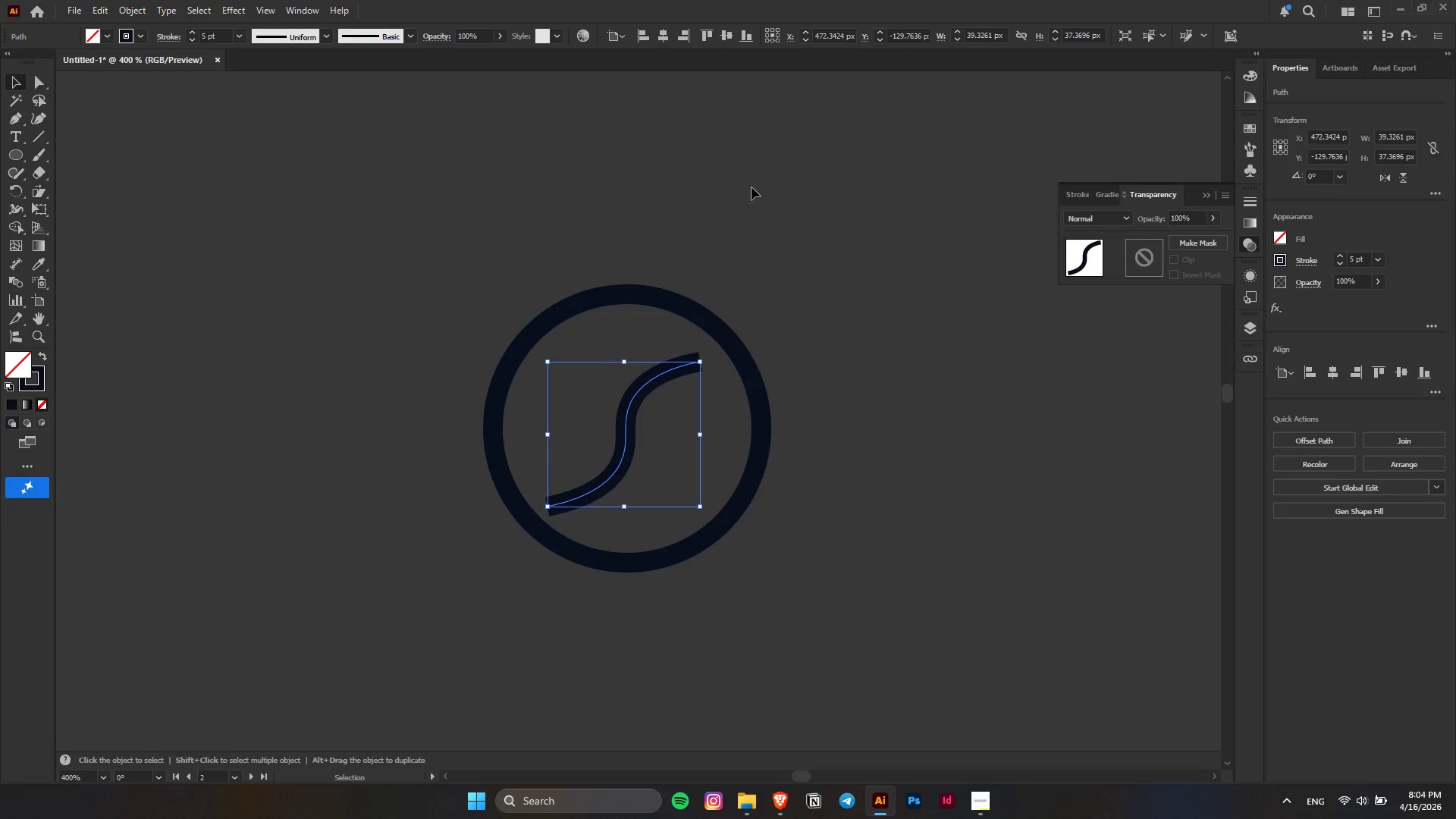 
key(Alt+AltLeft)
 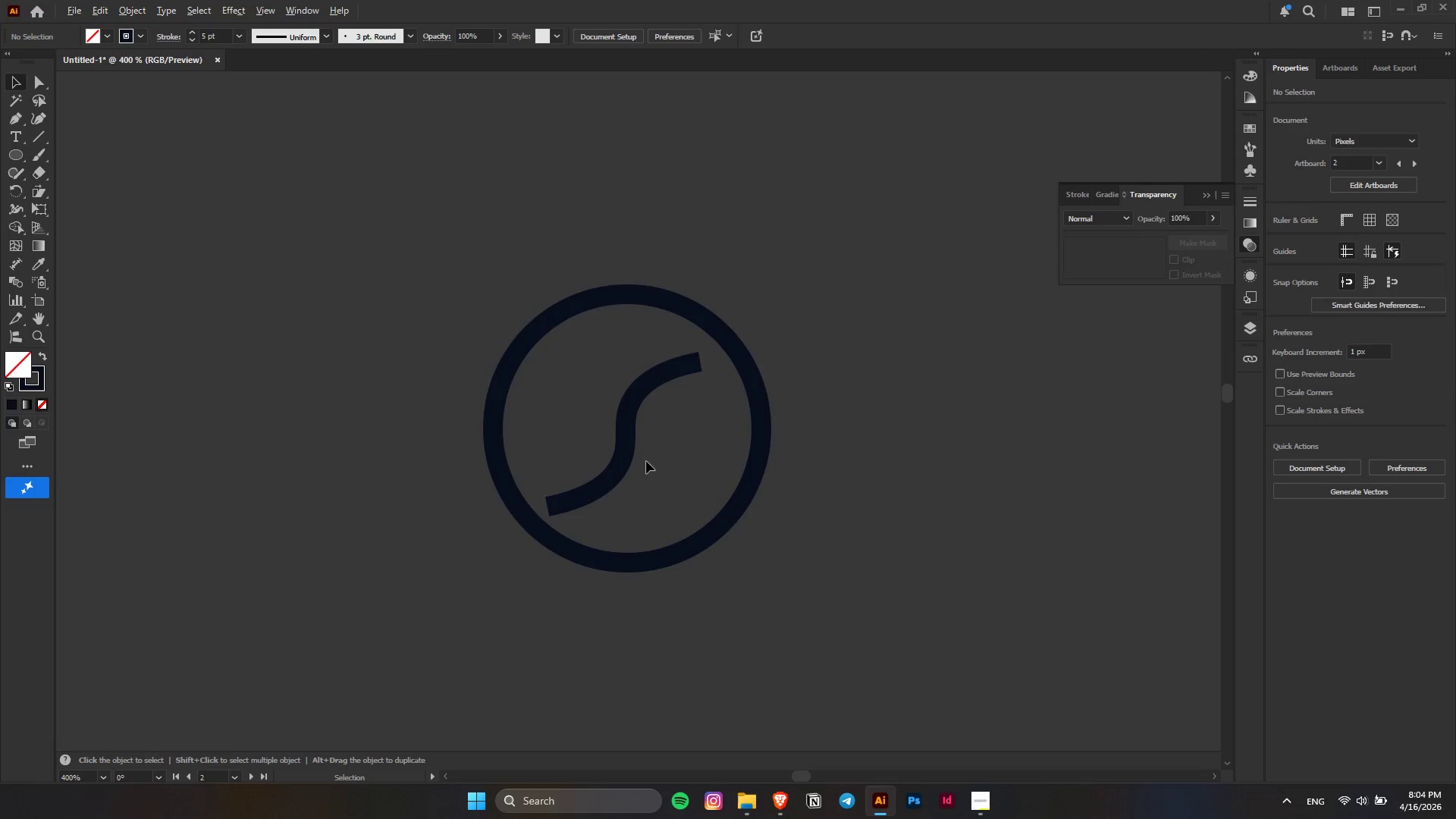 
left_click([617, 435])
 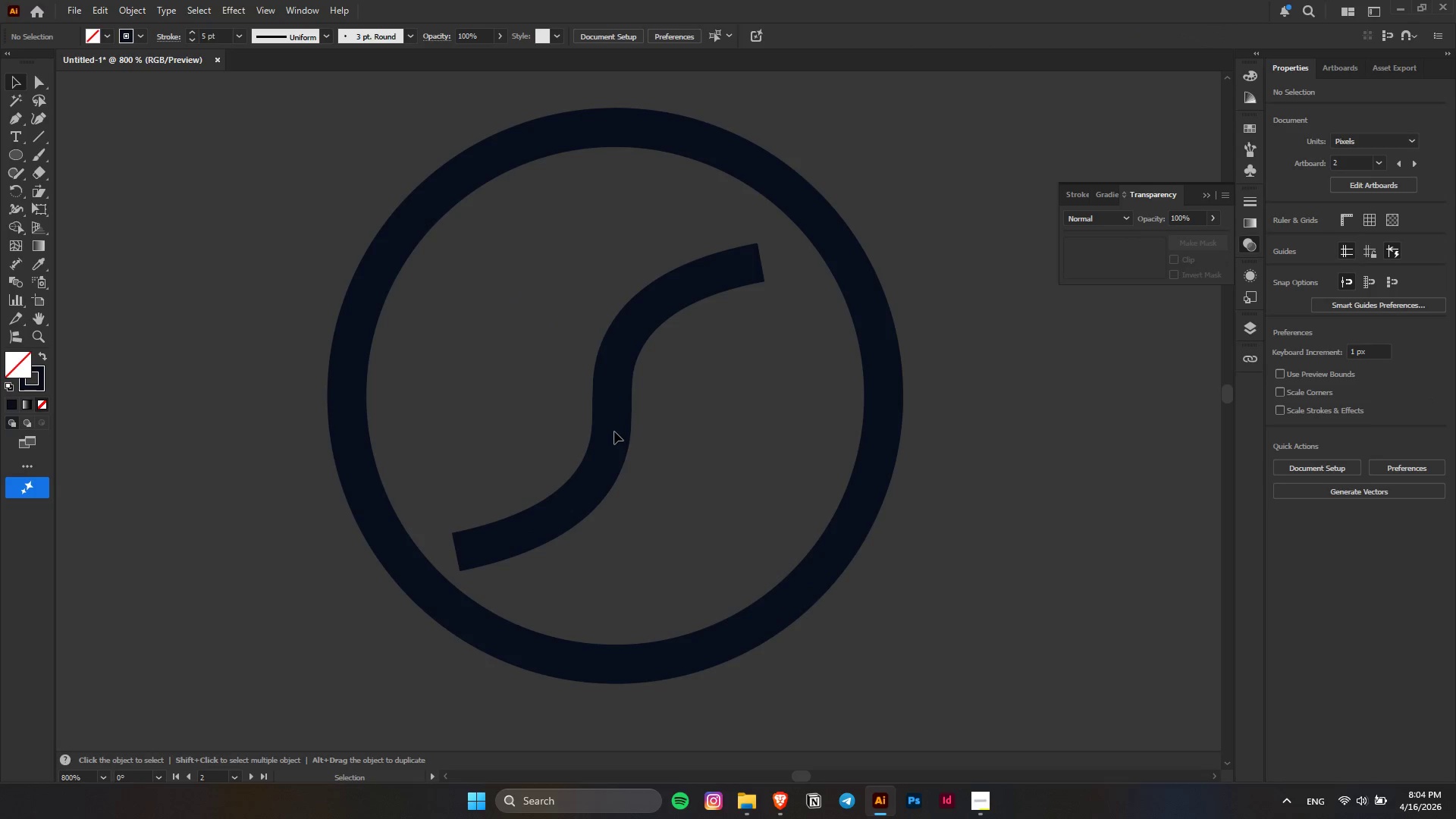 
scroll: coordinate [639, 461], scroll_direction: up, amount: 2.0
 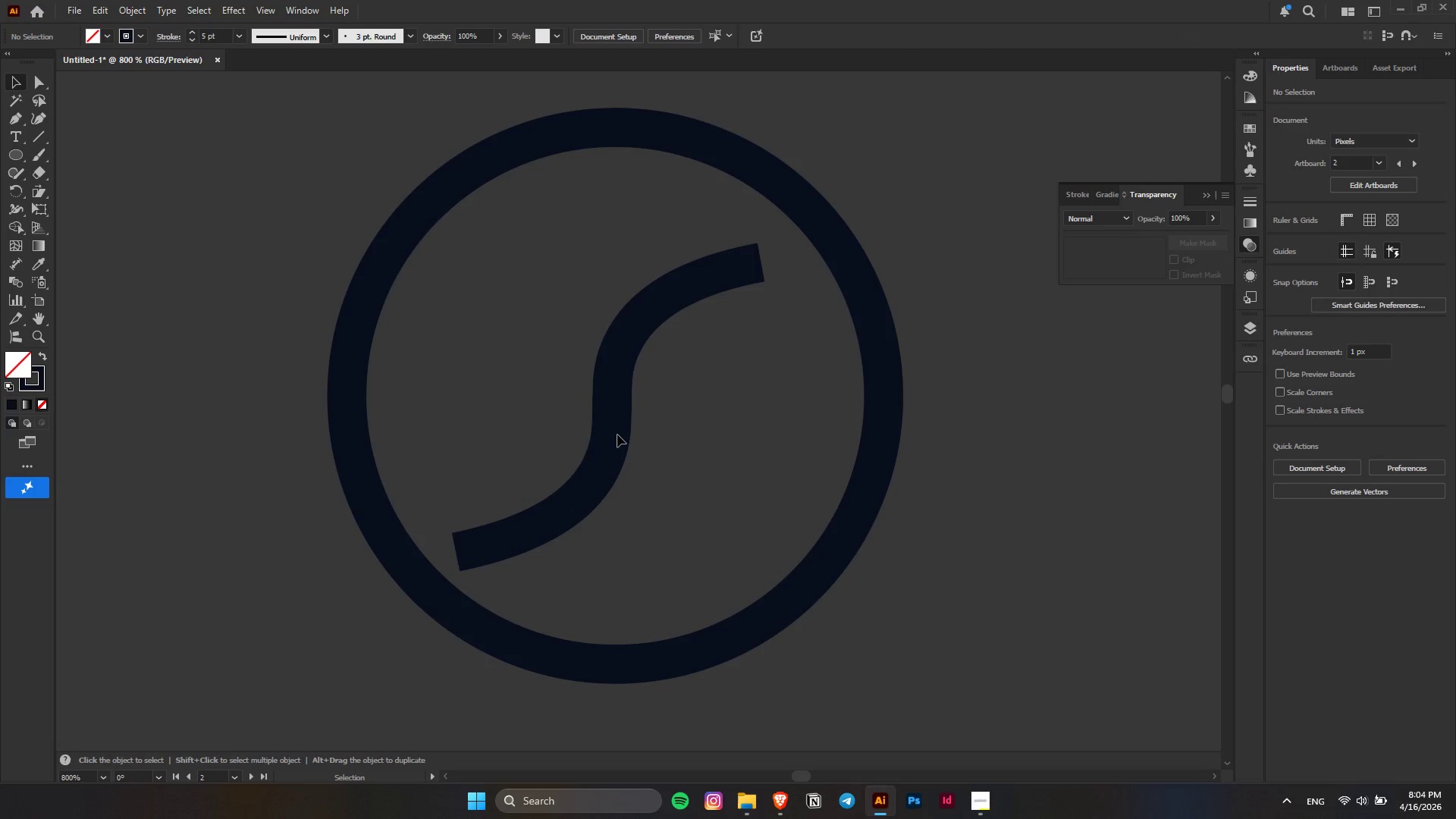 
double_click([612, 428])
 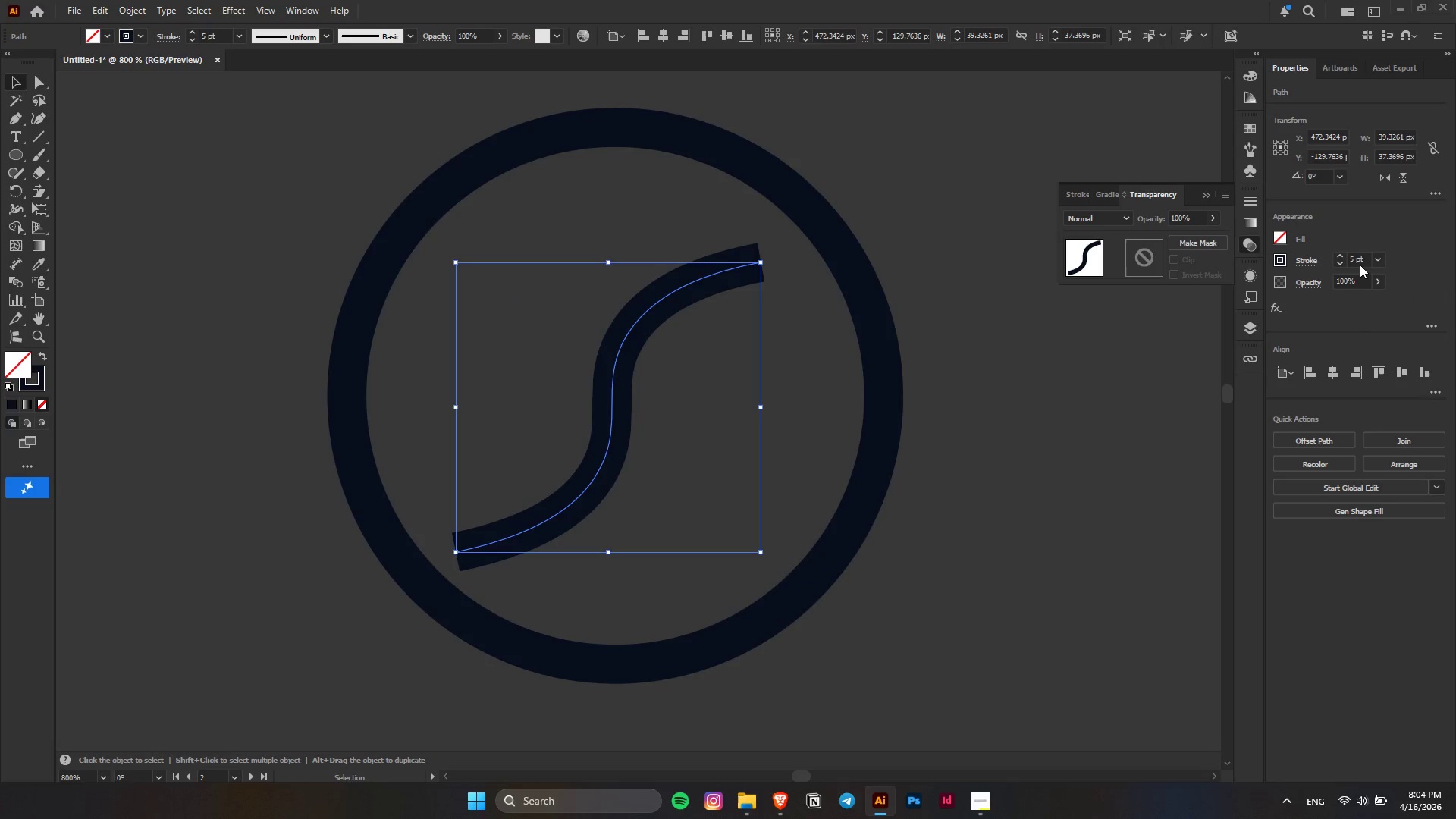 
left_click([1121, 463])
 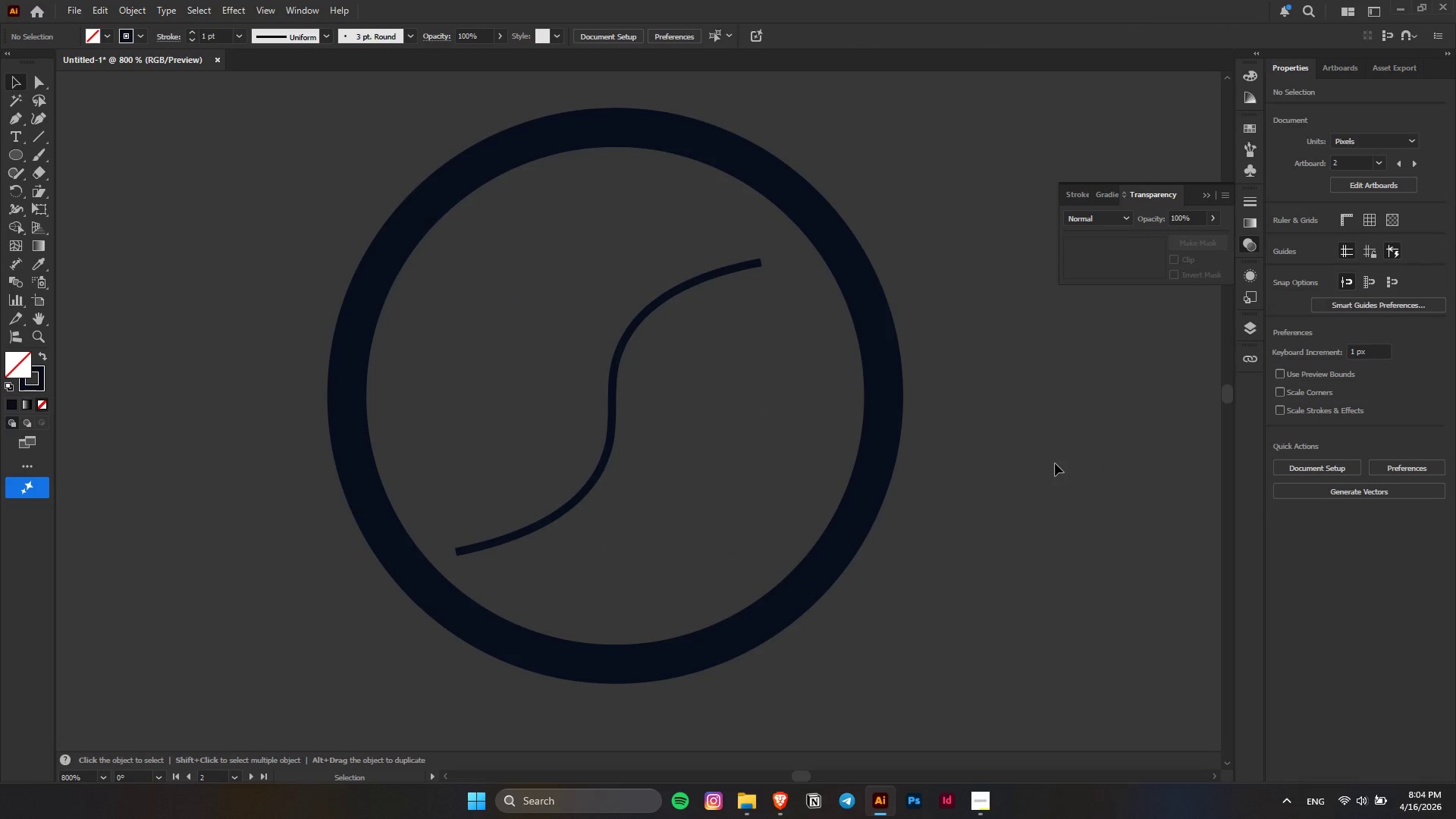 
scroll: coordinate [1360, 254], scroll_direction: down, amount: 4.0
 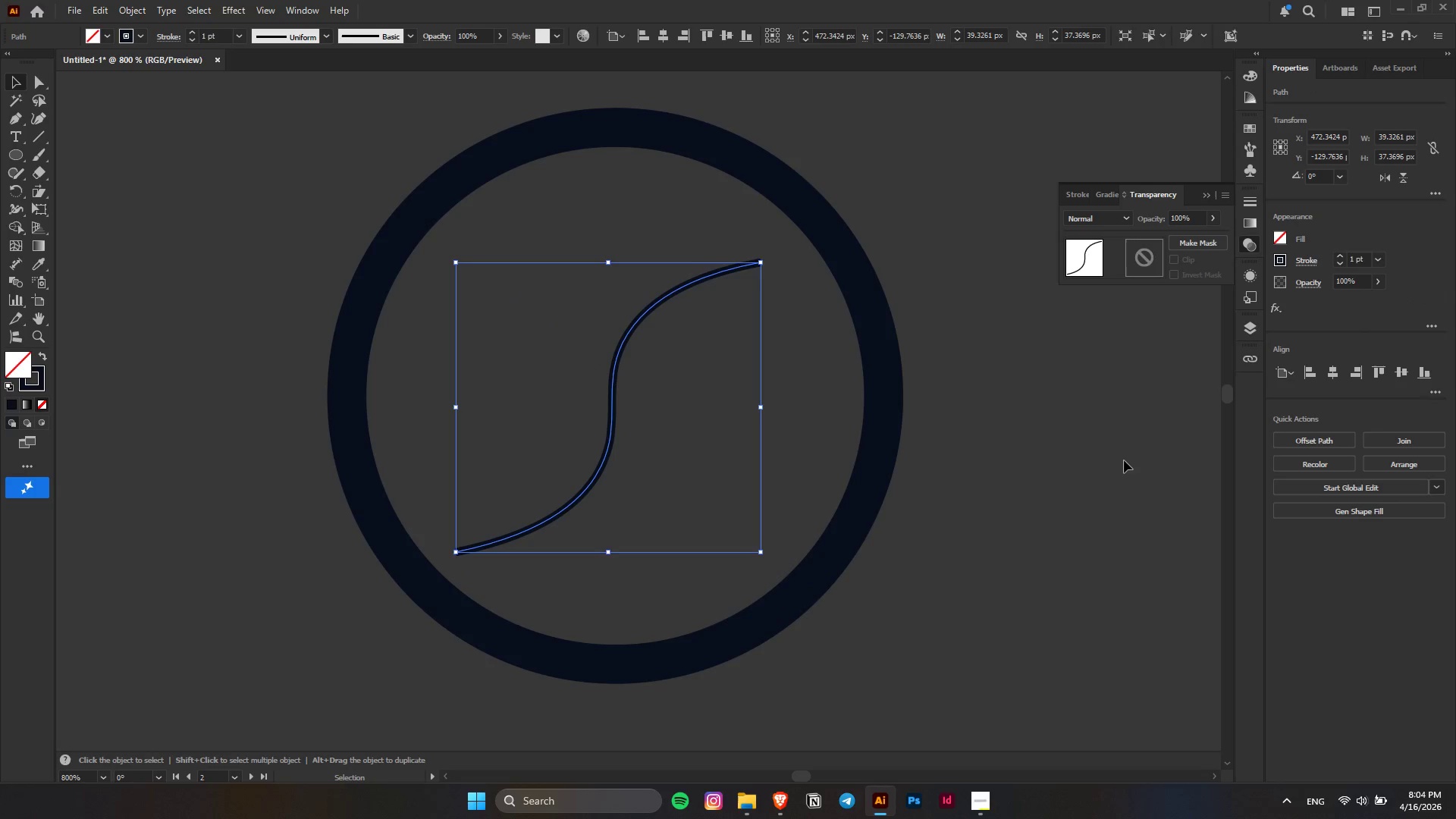 
scroll: coordinate [1055, 463], scroll_direction: up, amount: 2.0
 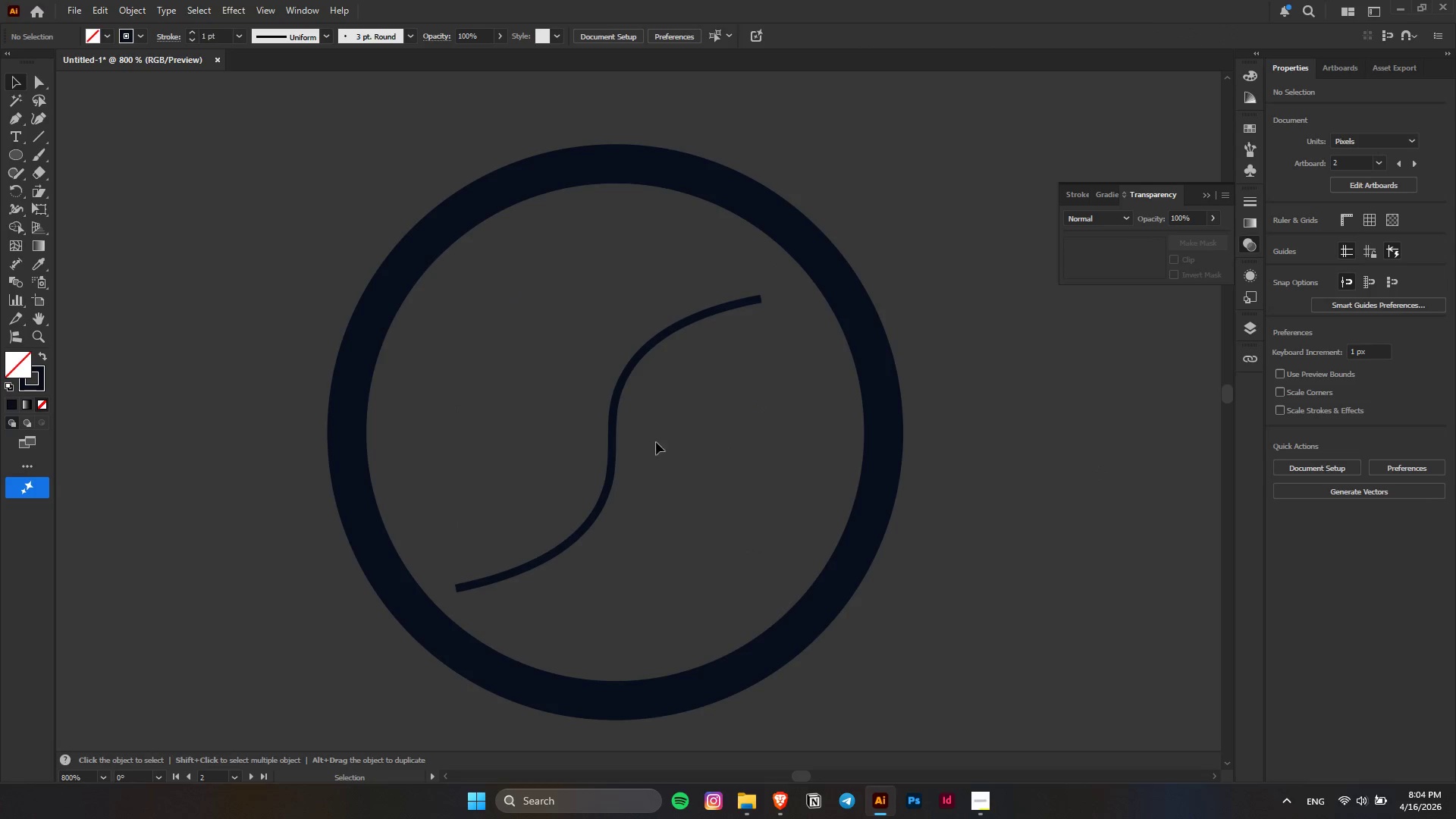 
left_click([614, 430])
 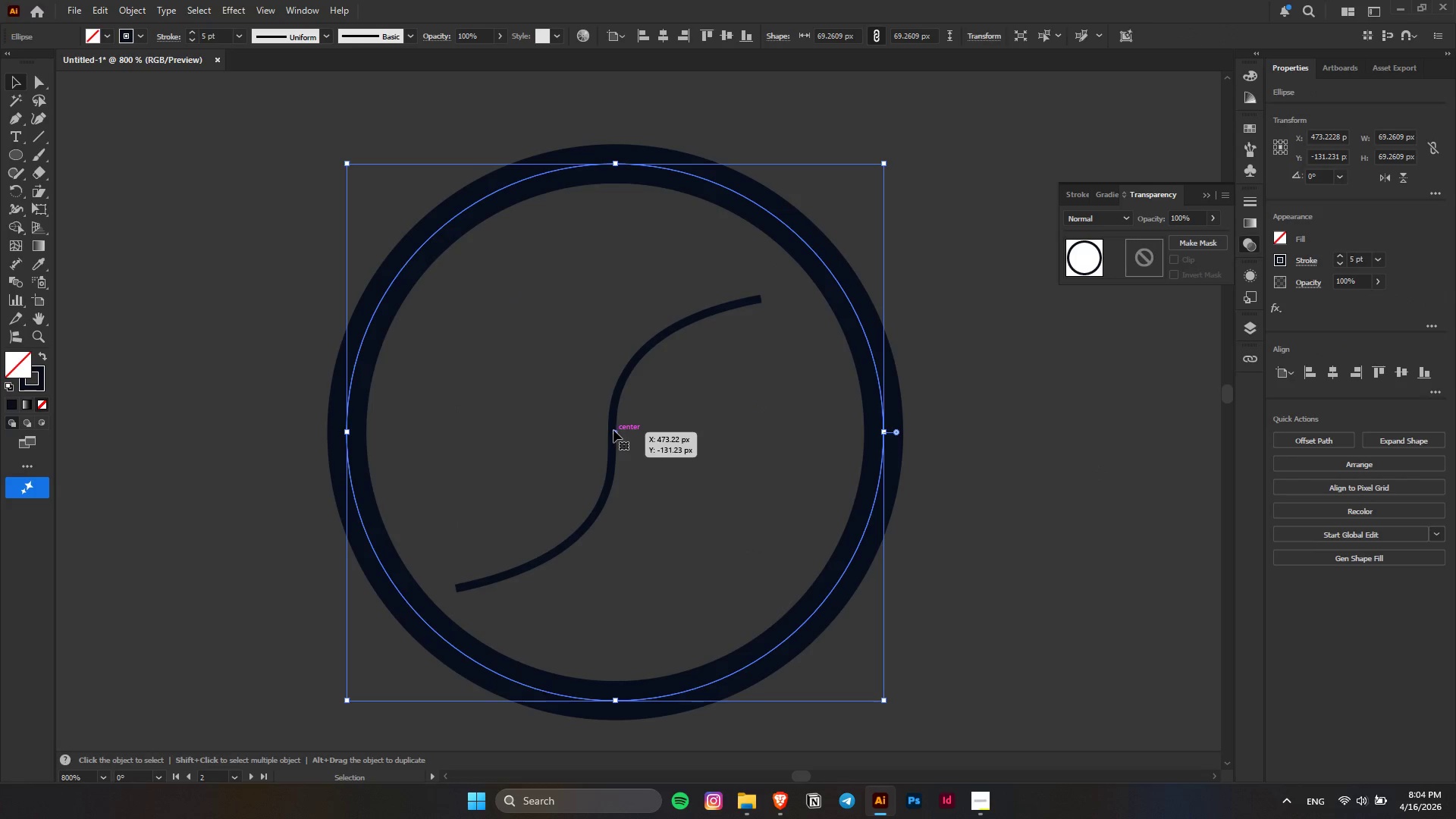 
left_click([613, 430])
 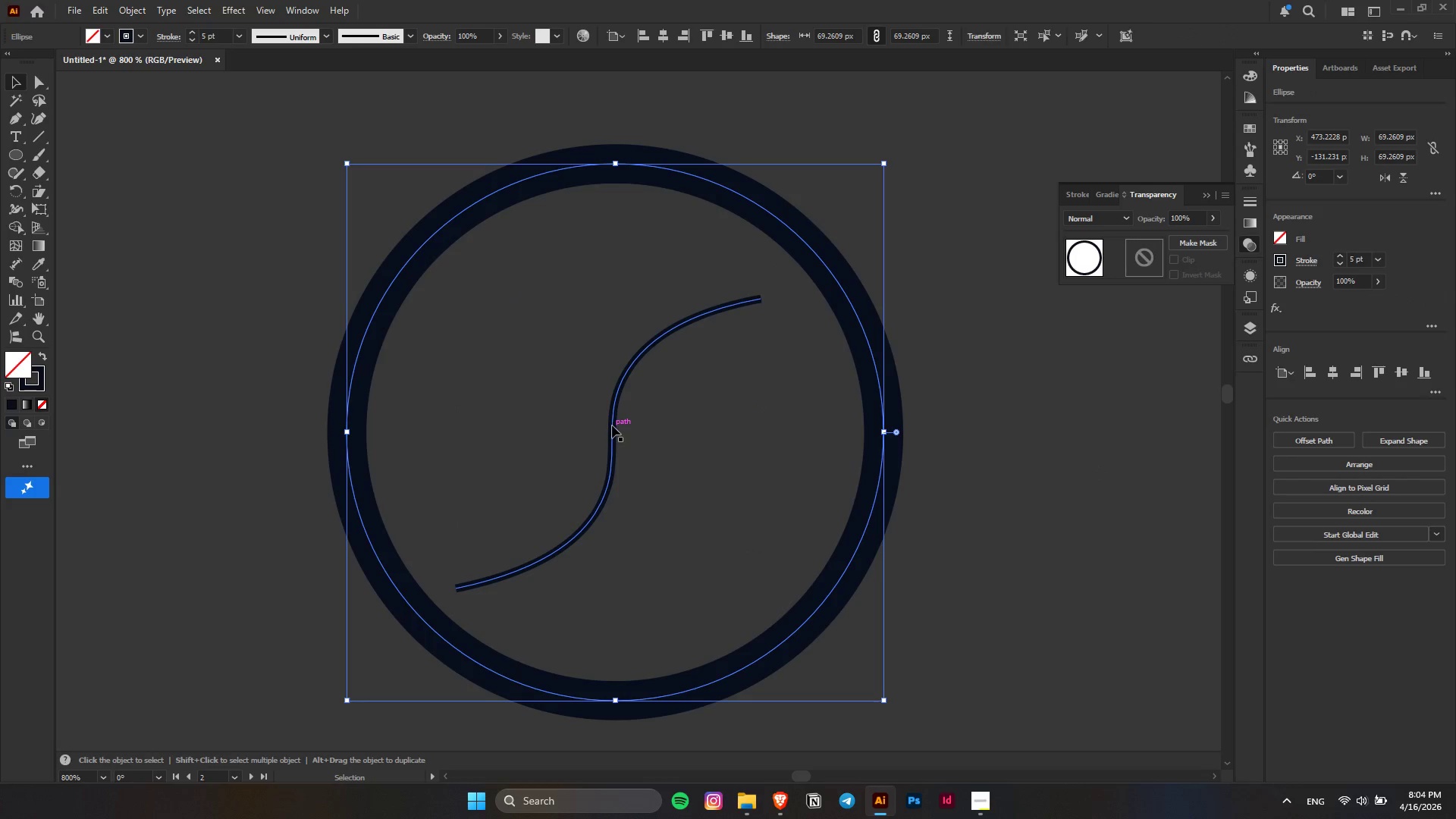 
left_click([612, 420])
 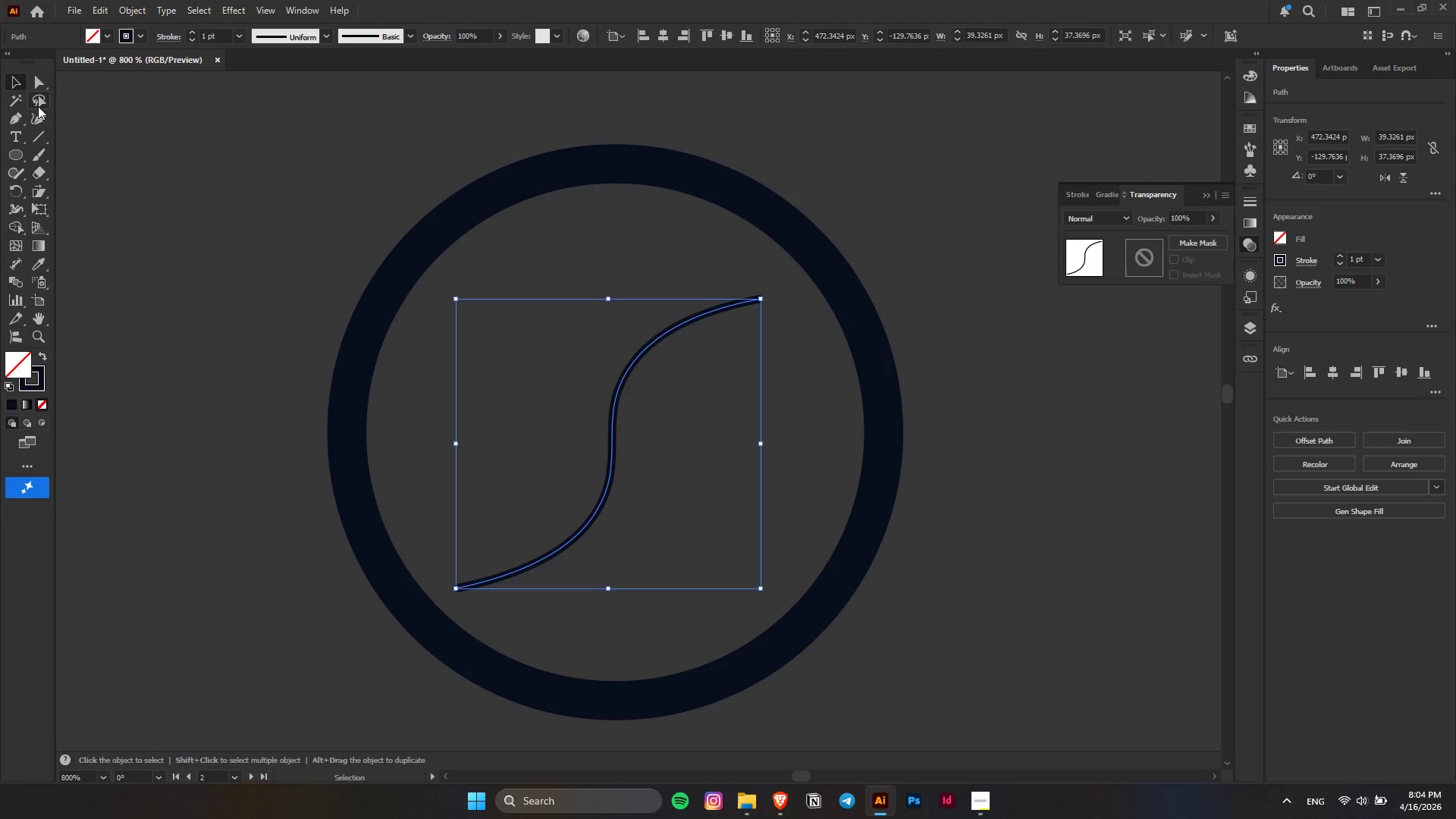 
left_click([39, 118])
 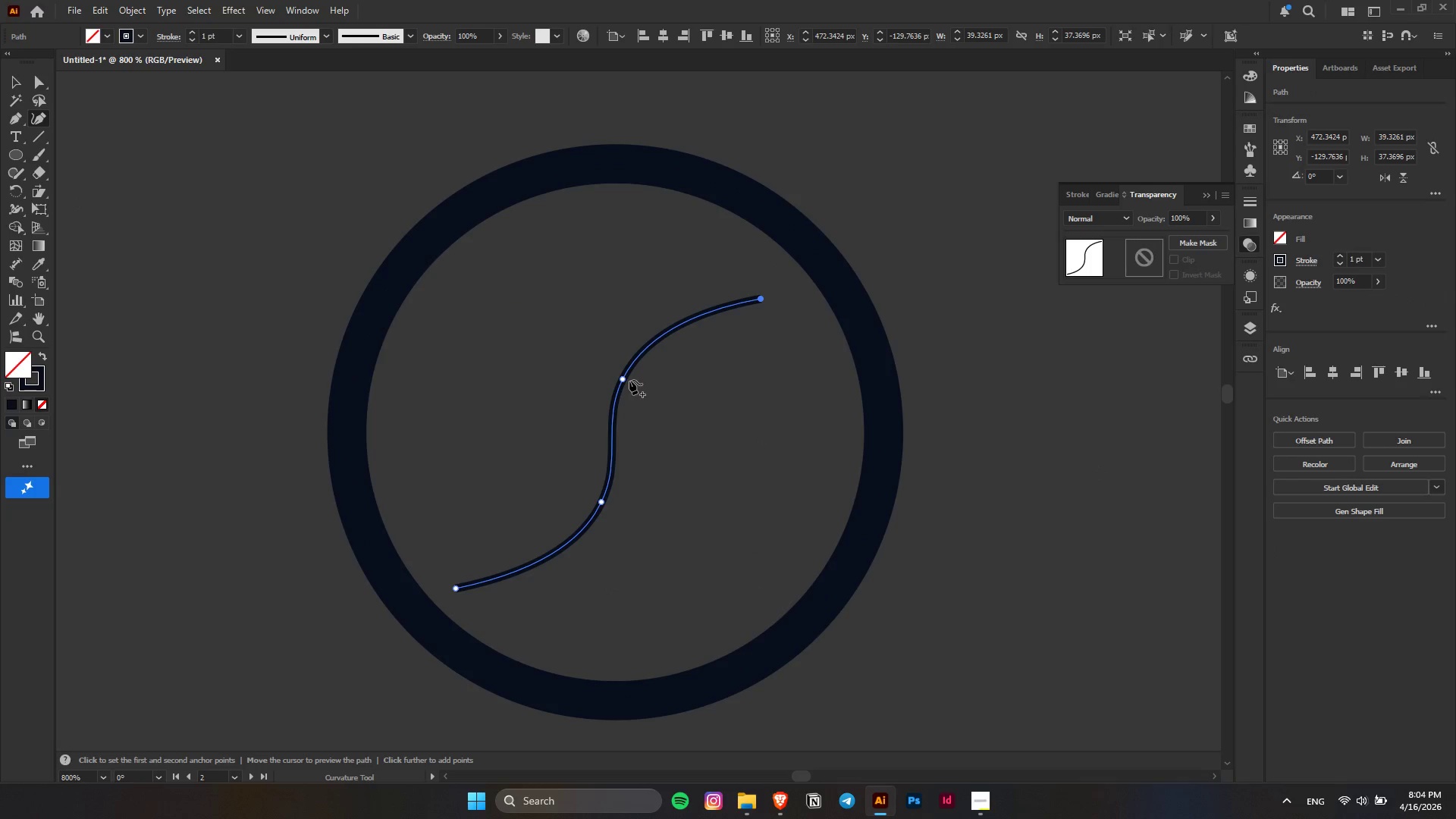 
left_click_drag(start_coordinate=[624, 378], to_coordinate=[667, 392])
 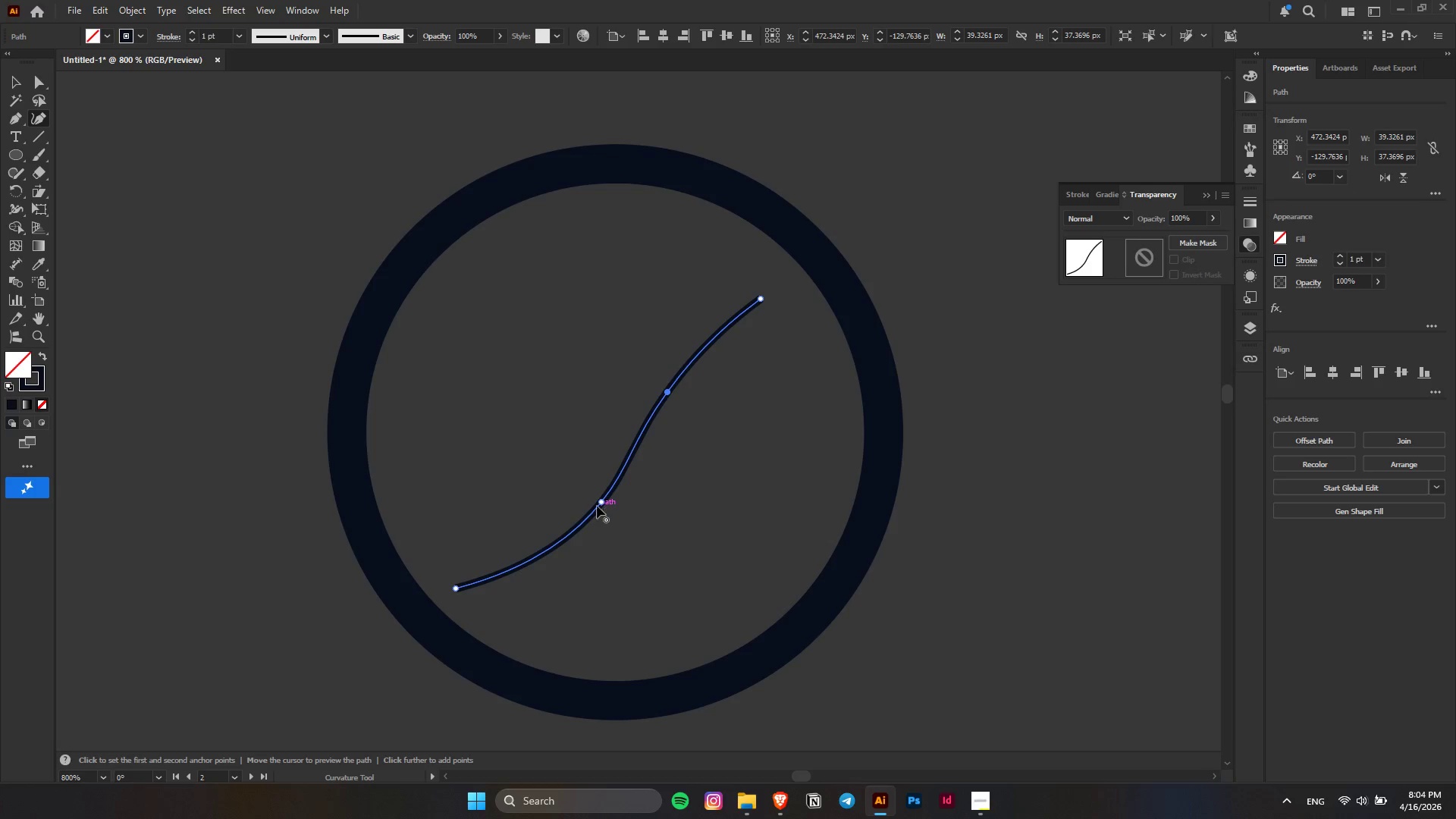 
left_click_drag(start_coordinate=[598, 504], to_coordinate=[592, 500])
 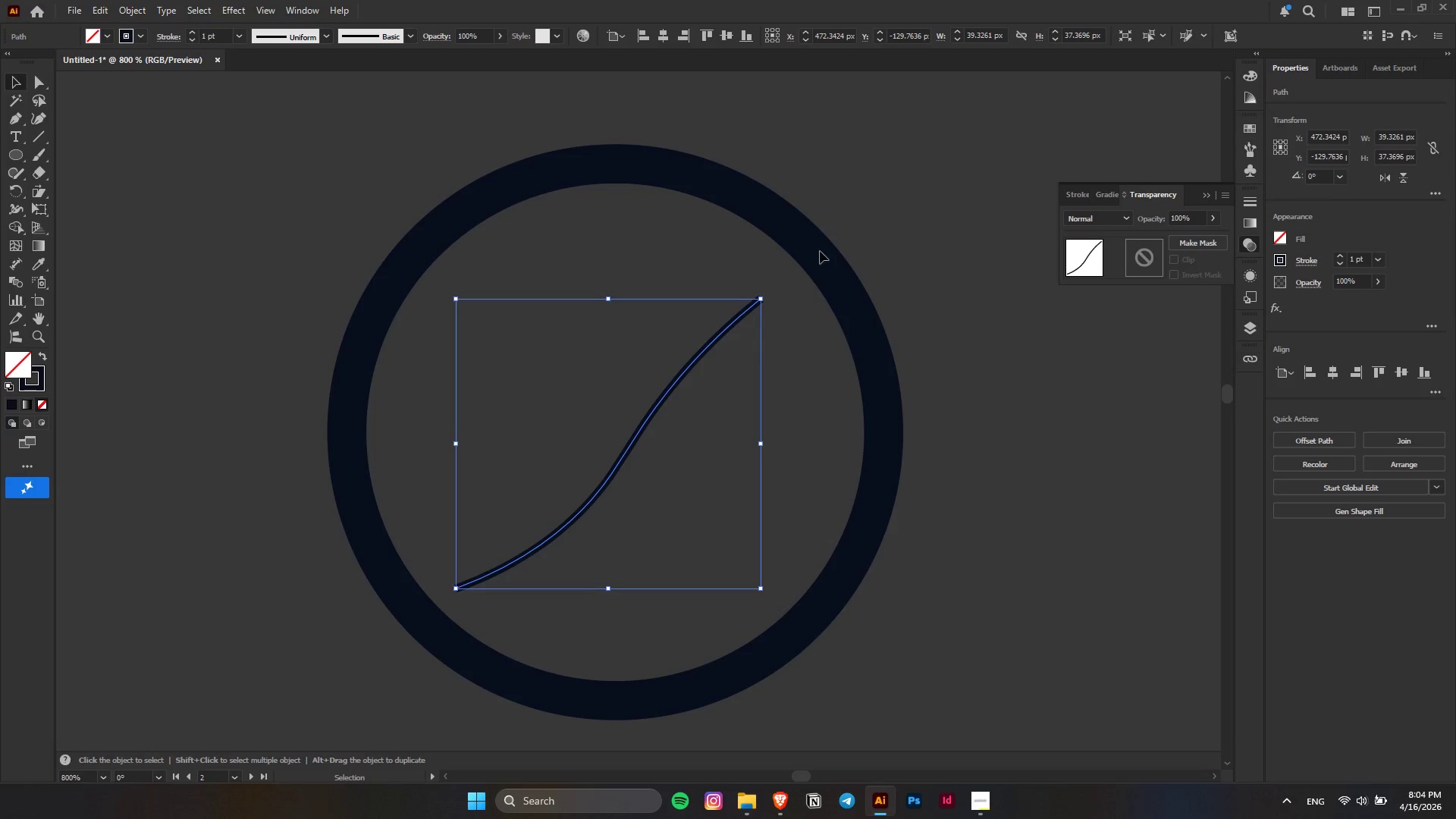 
left_click([868, 236])
 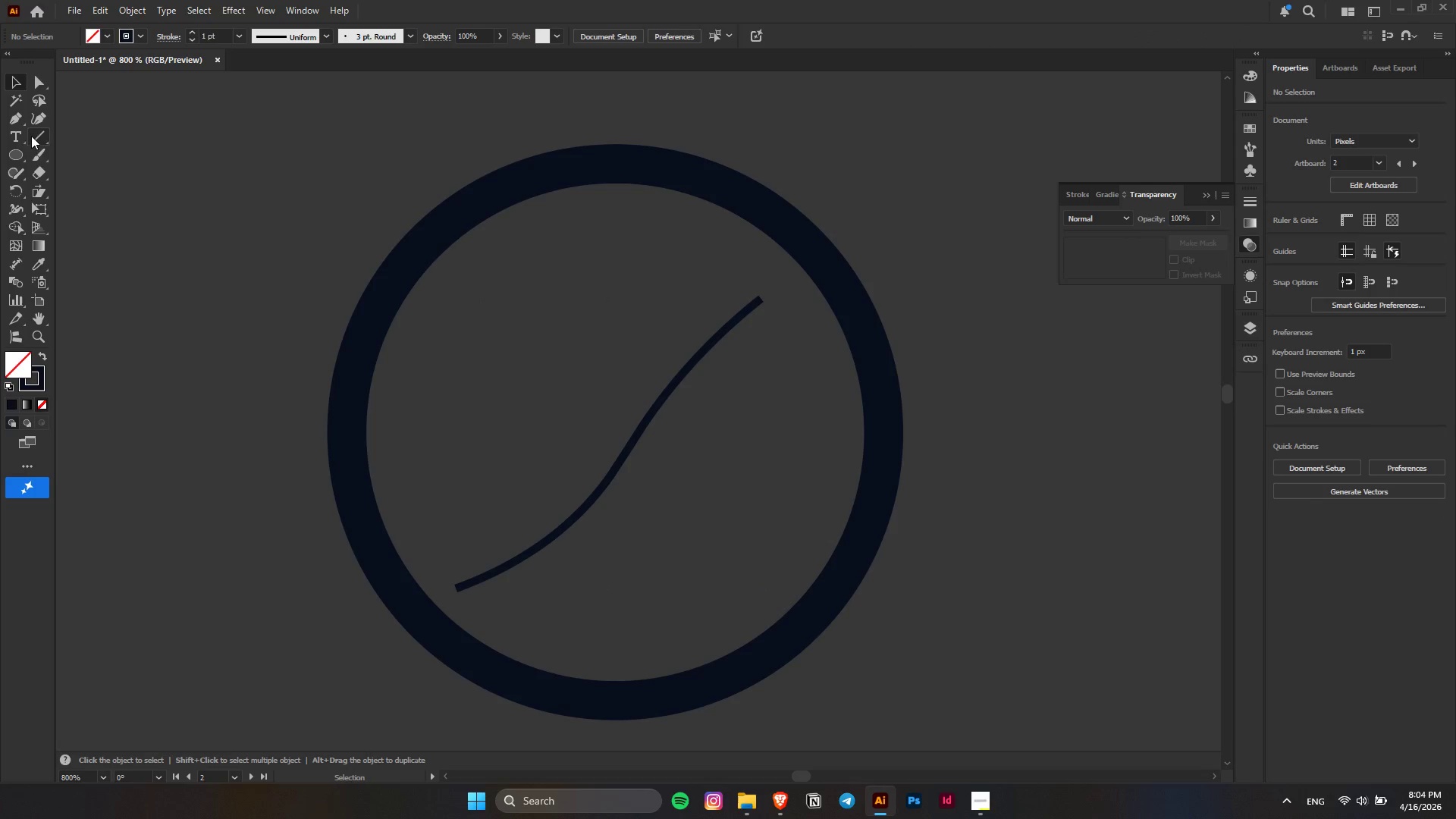 
left_click([34, 122])
 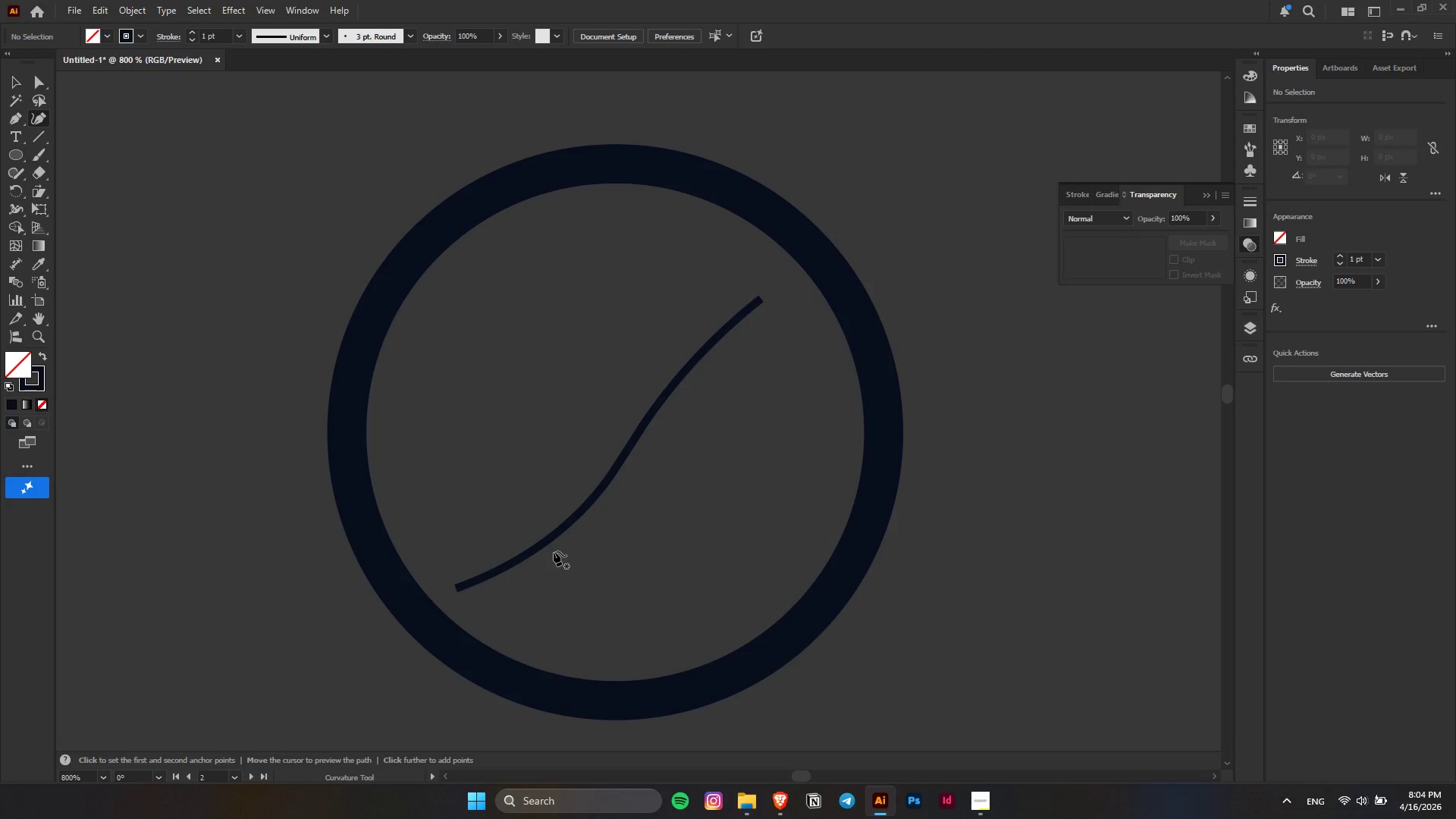 
left_click([552, 548])
 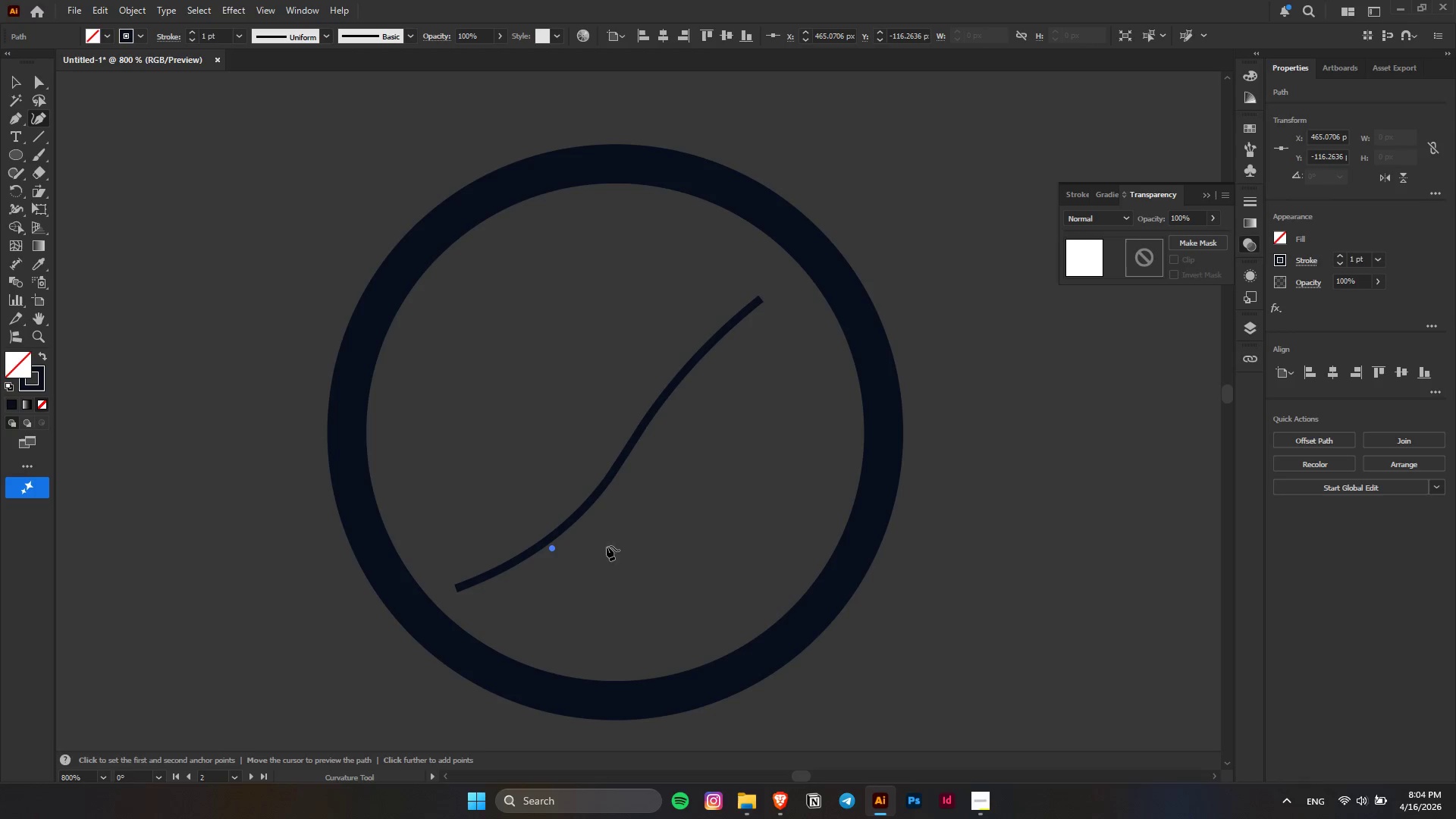 
left_click([595, 554])
 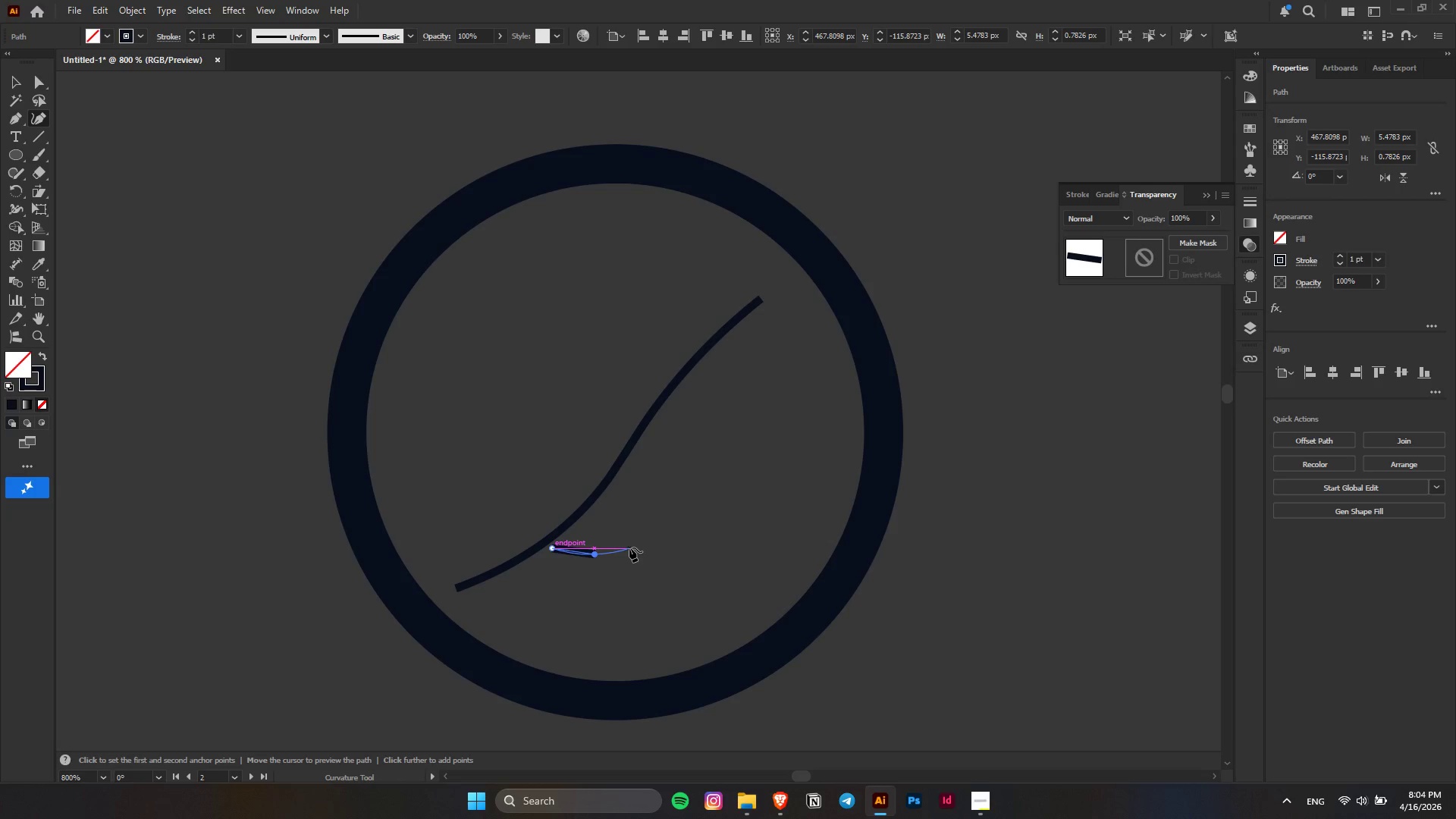 
left_click([629, 548])
 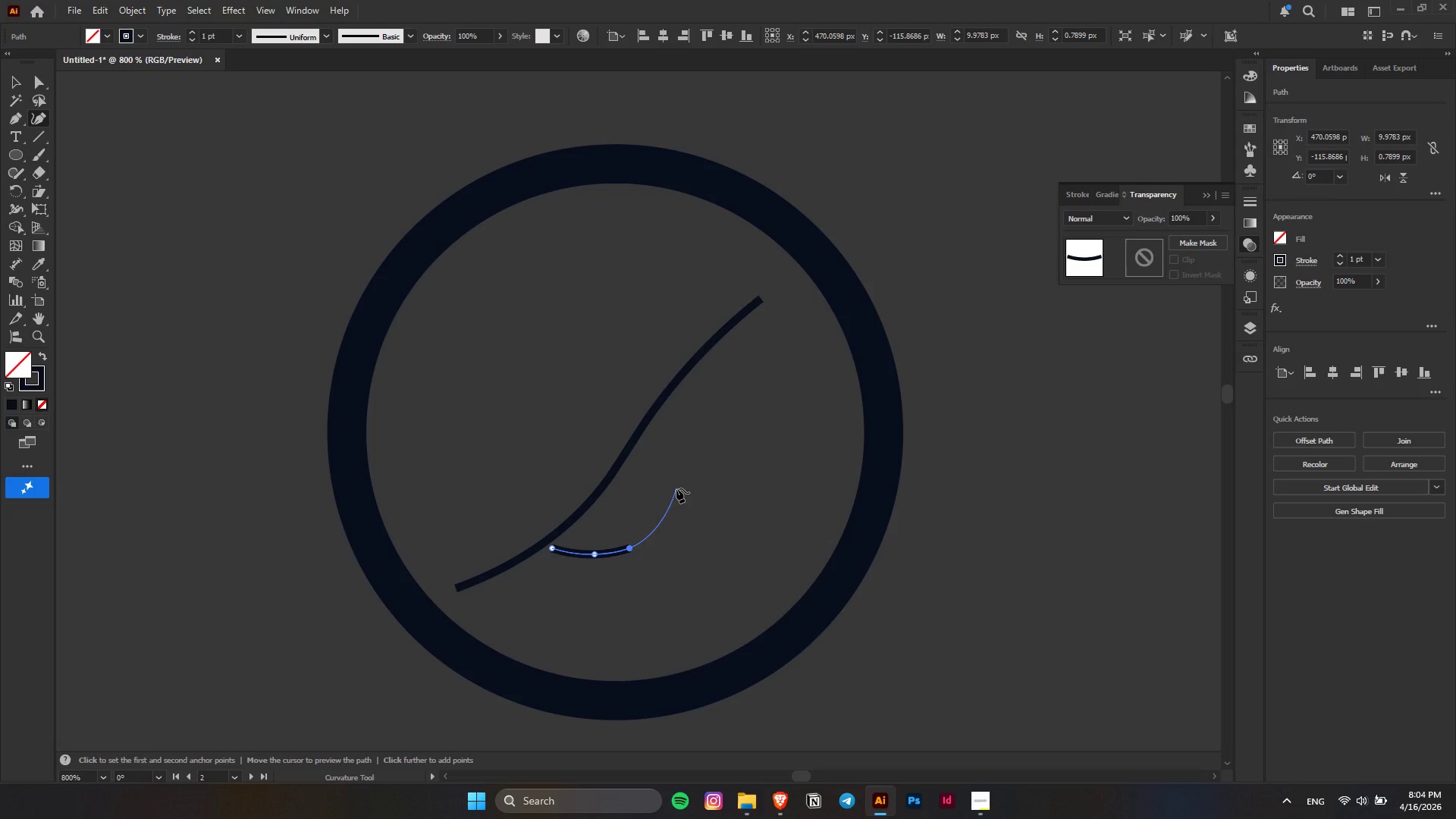 
left_click([681, 497])
 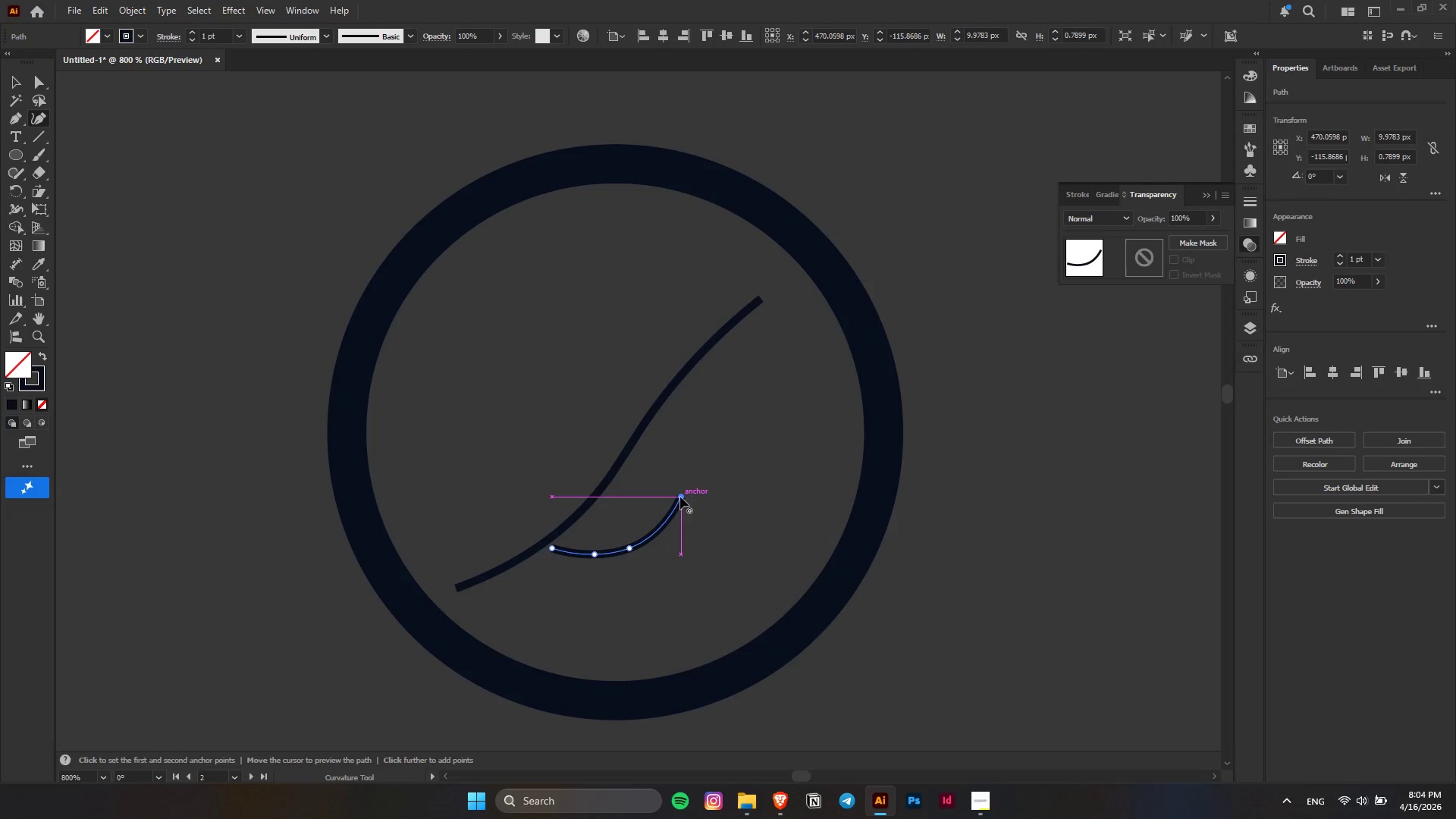 
hold_key(key=AltLeft, duration=0.77)
left_click([678, 496])
 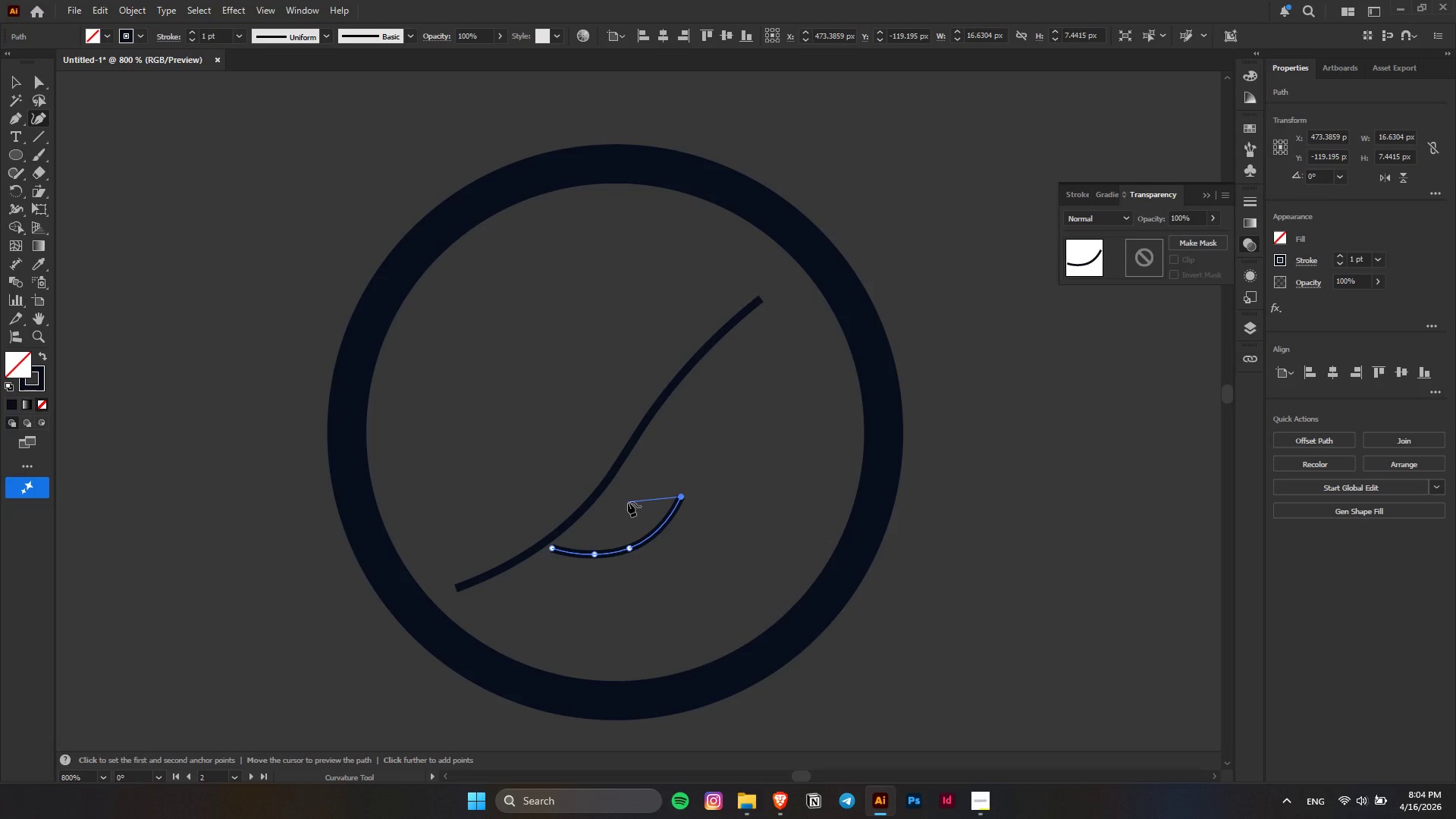 
left_click([628, 504])
 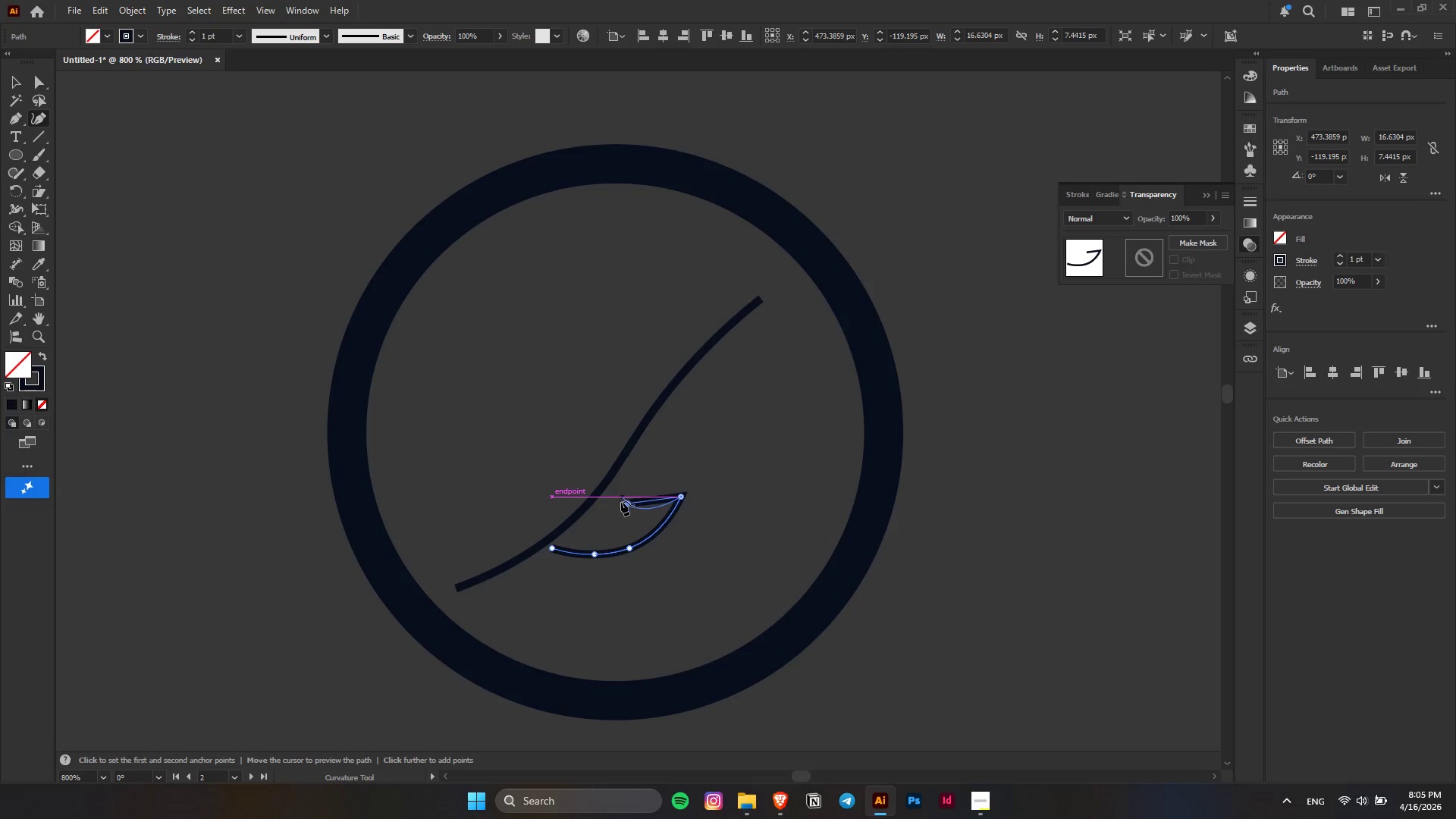 
wait(6.11)
 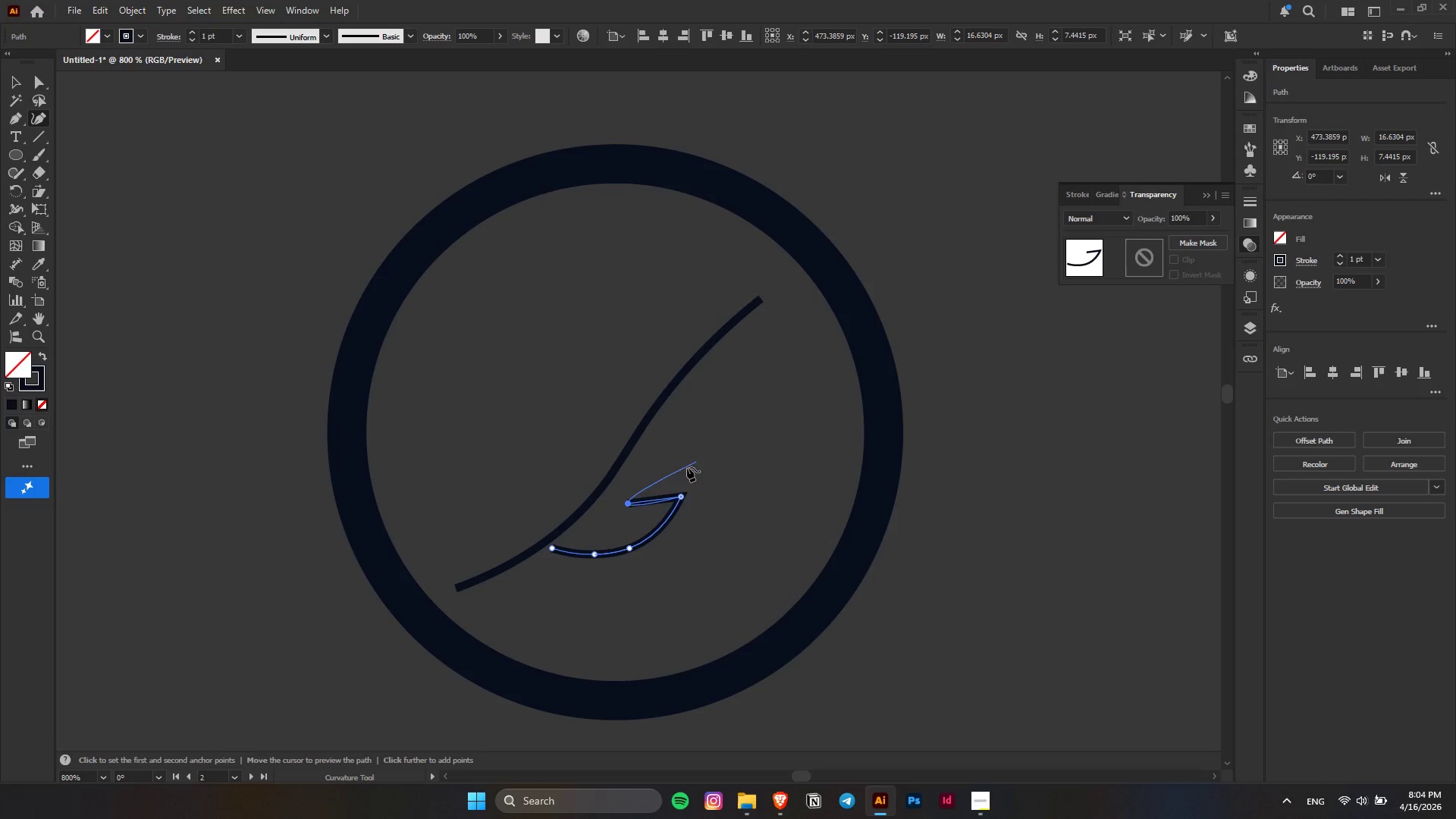 
left_click([617, 500])
 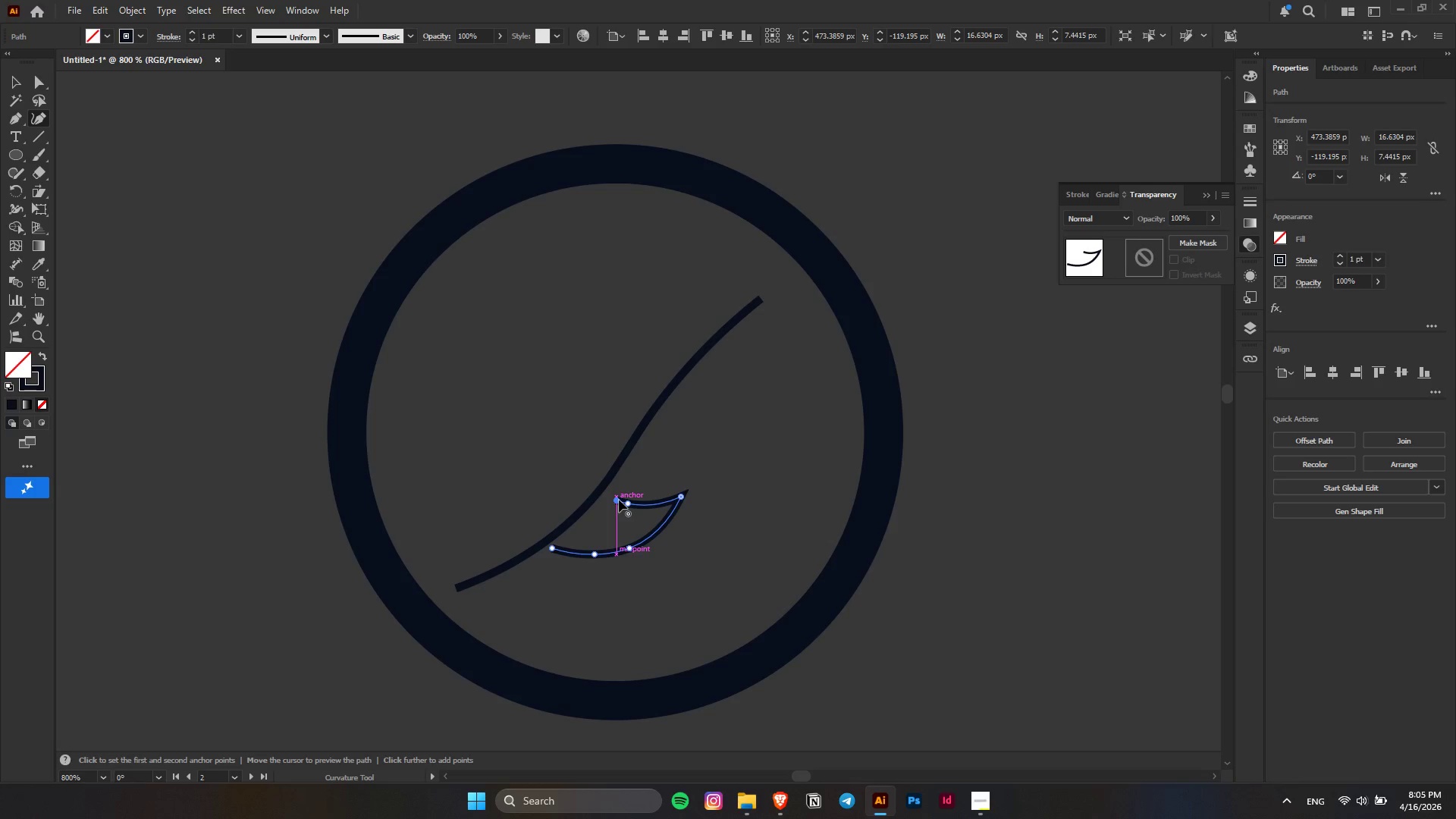 
left_click([619, 500])
 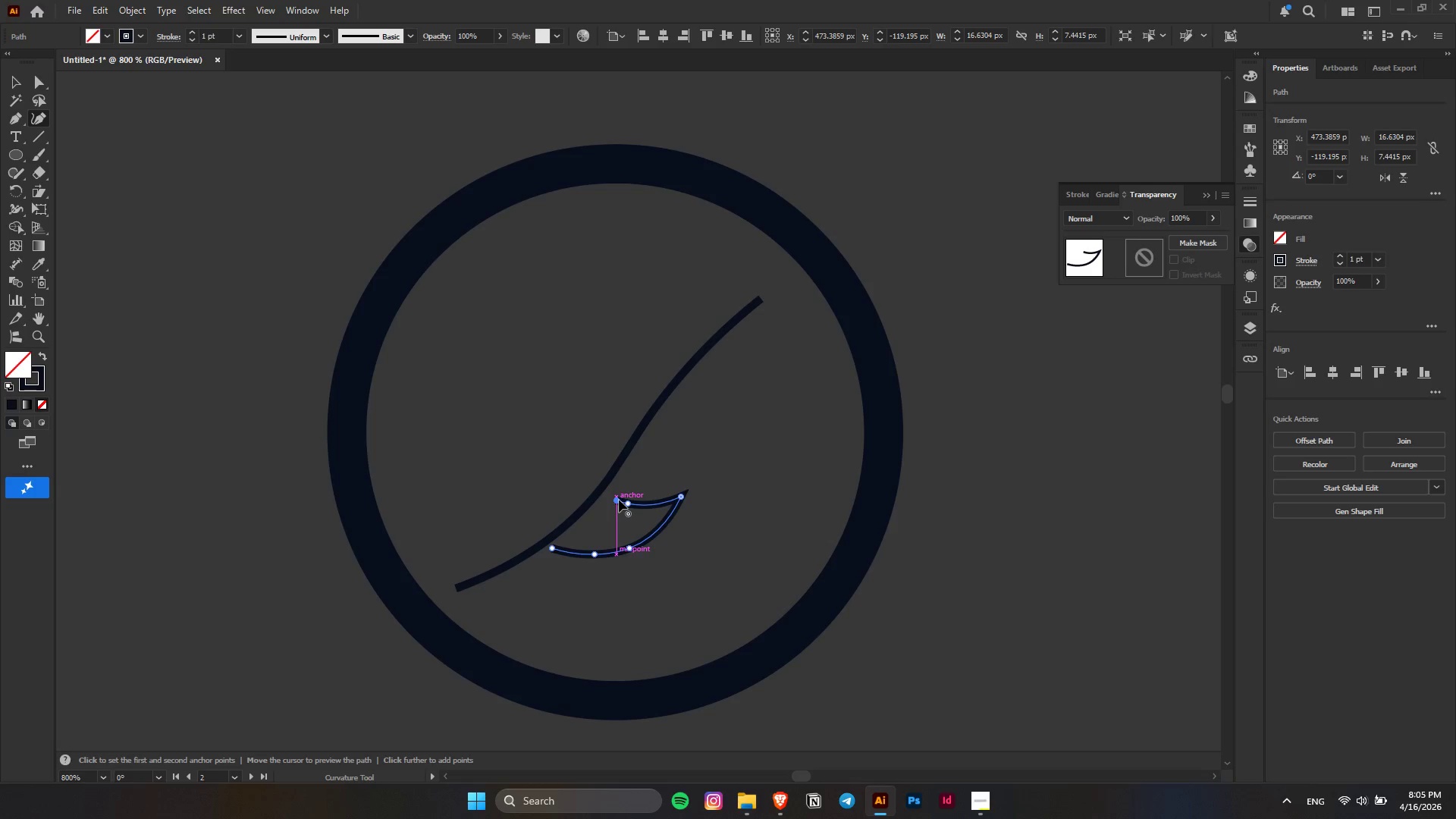 
hold_key(key=AltLeft, duration=0.31)
 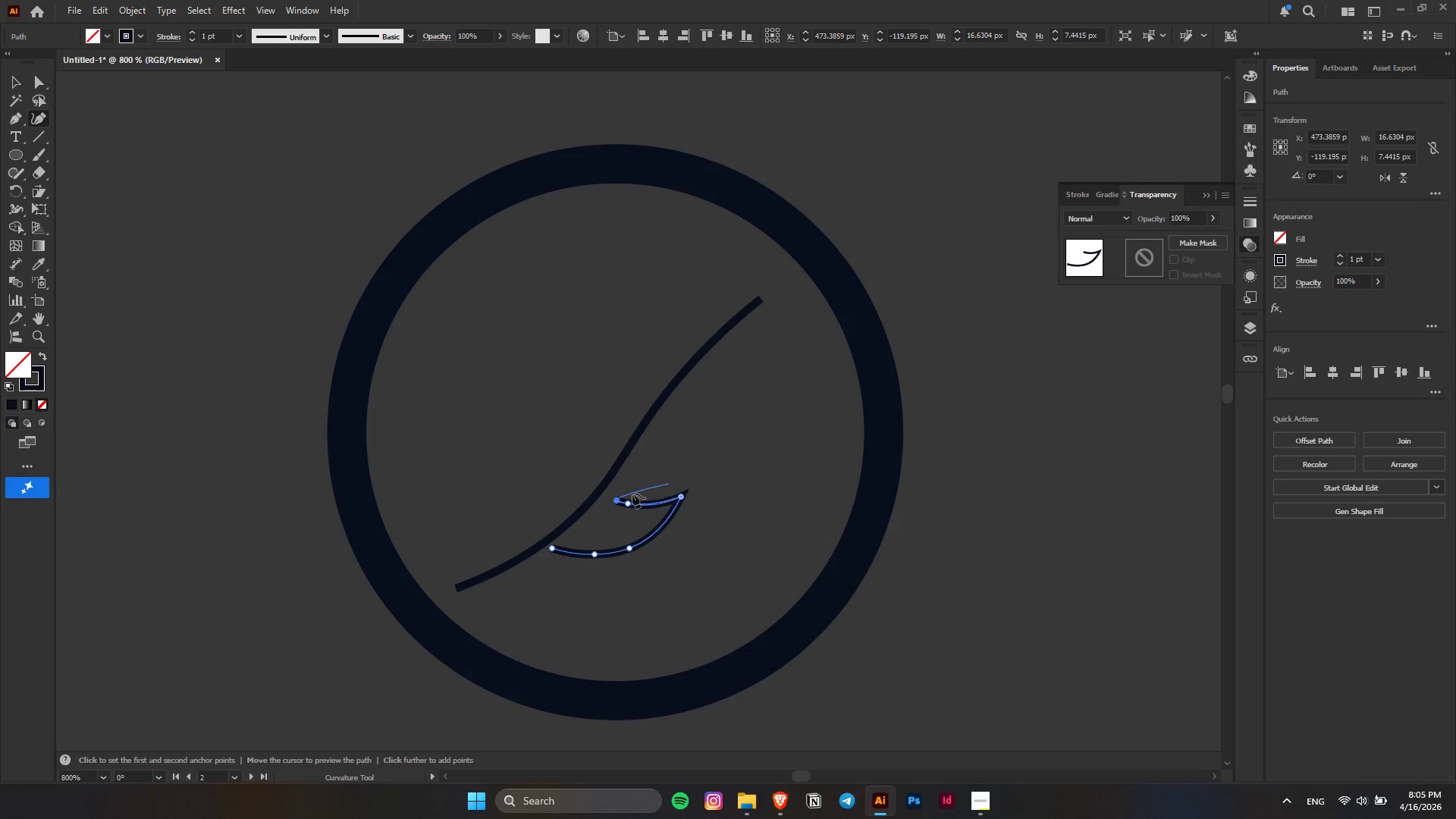 
hold_key(key=AltLeft, duration=0.53)
left_click([619, 500])
 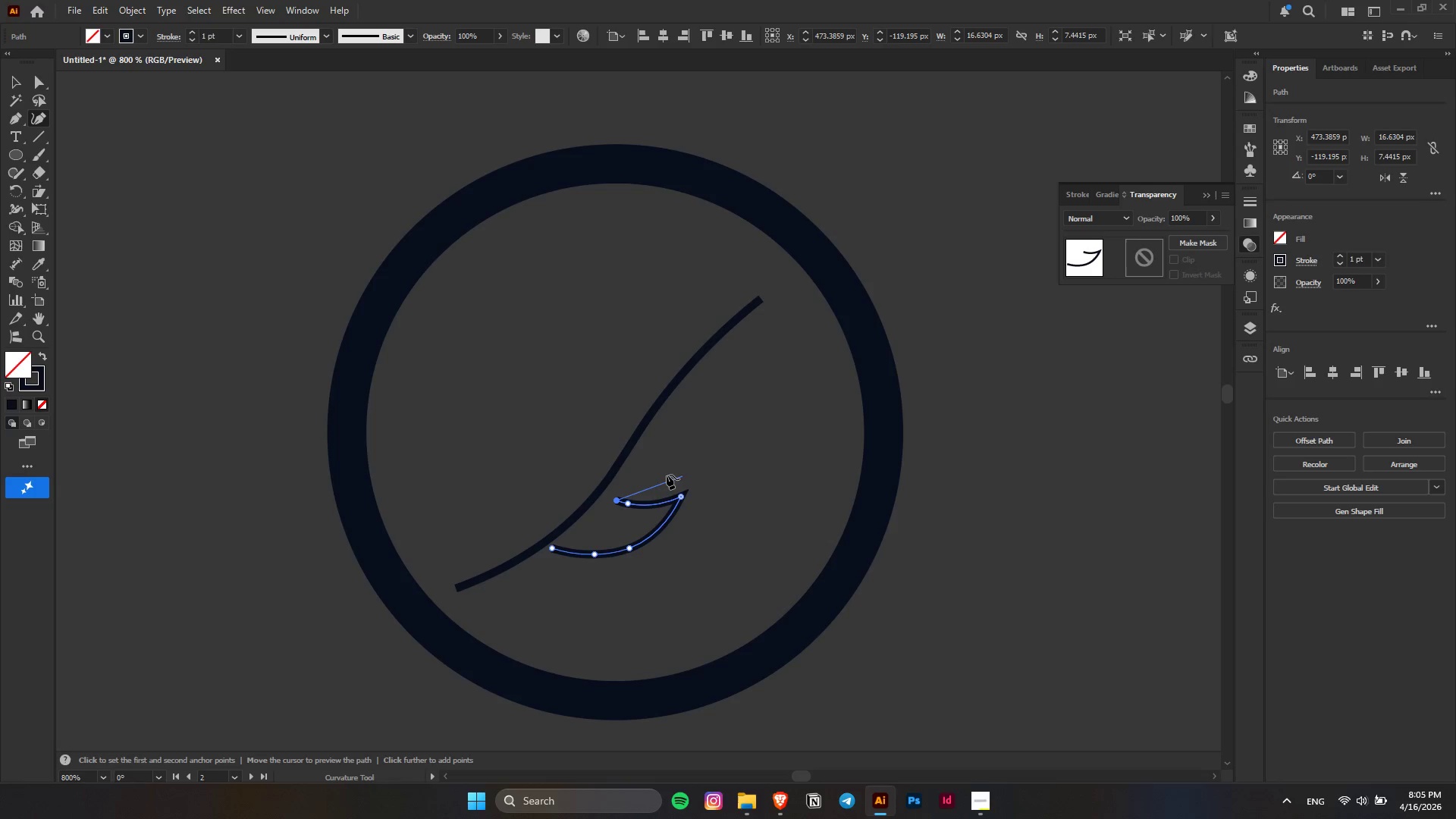 
left_click([677, 473])
 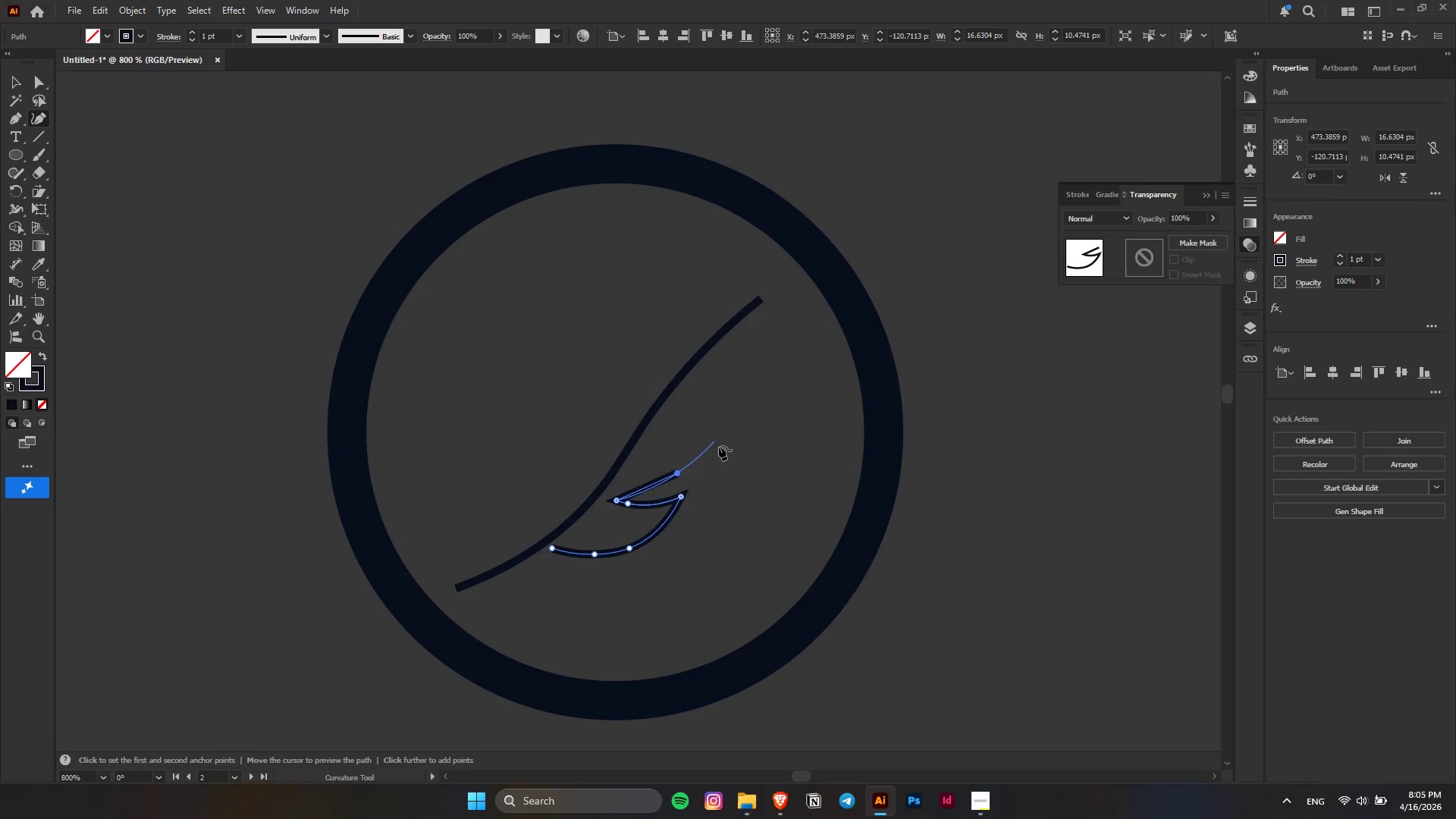 
left_click([728, 440])
 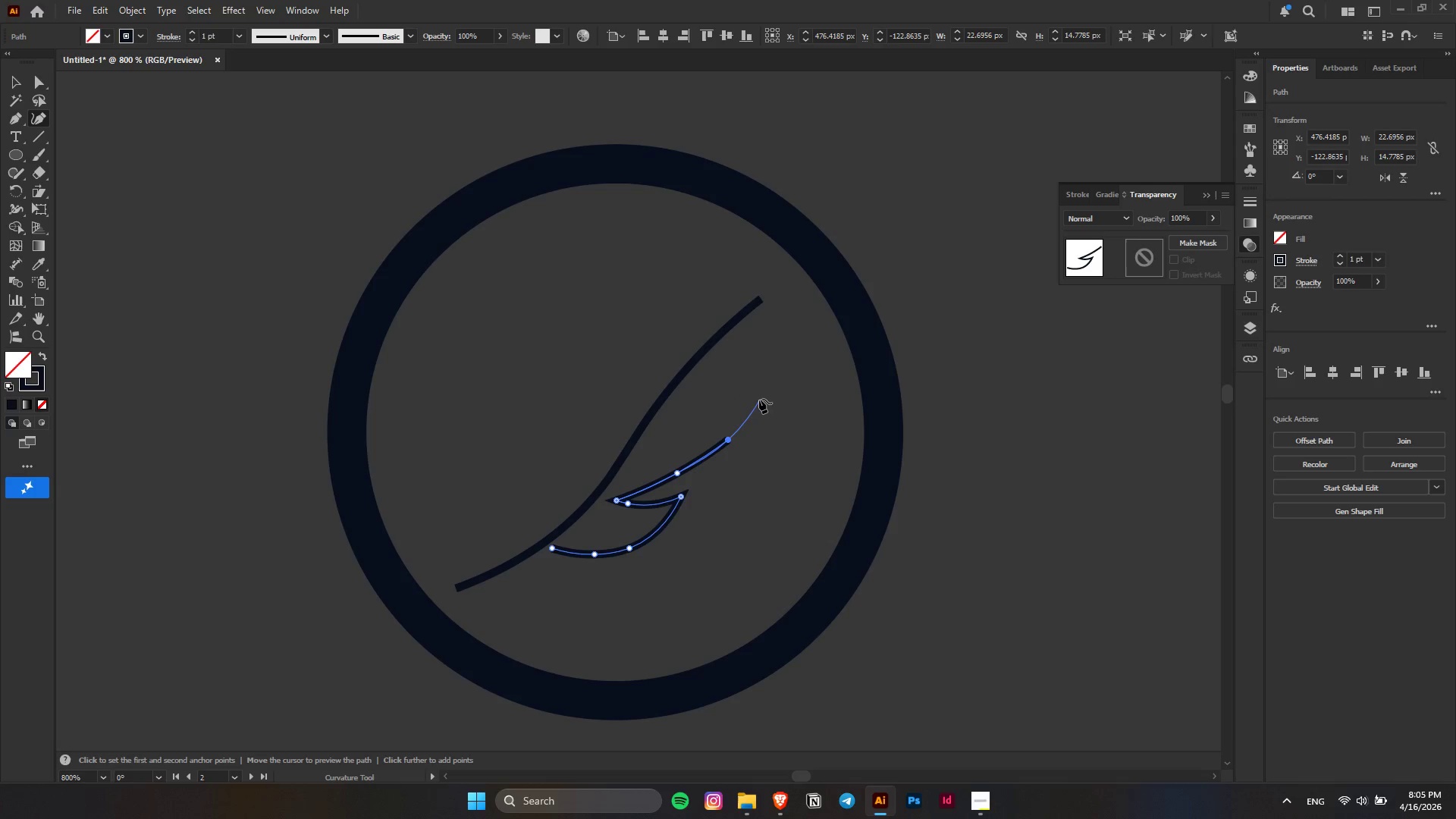 
left_click([759, 399])
 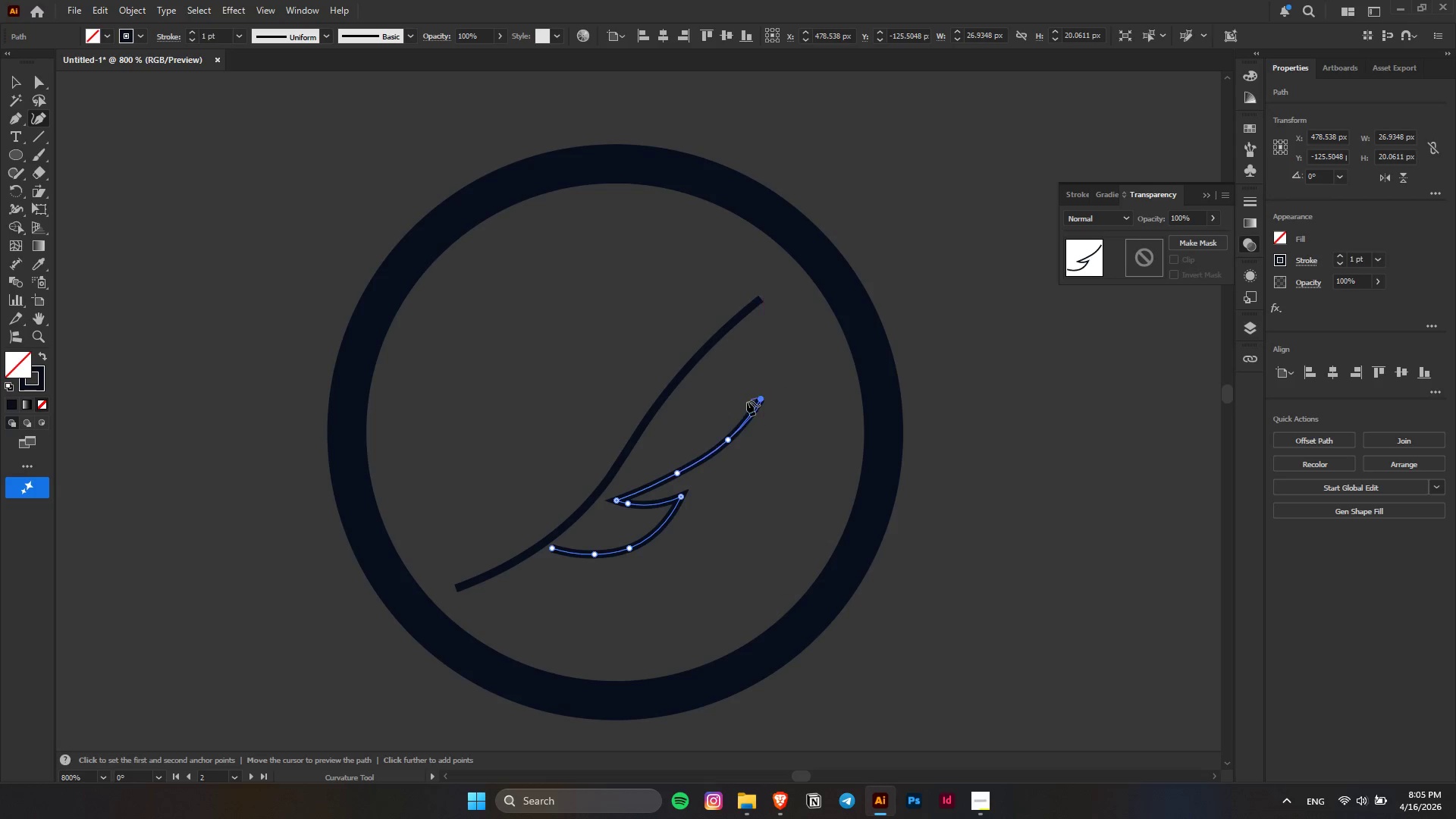 
hold_key(key=AltLeft, duration=0.75)
left_click([758, 400])
 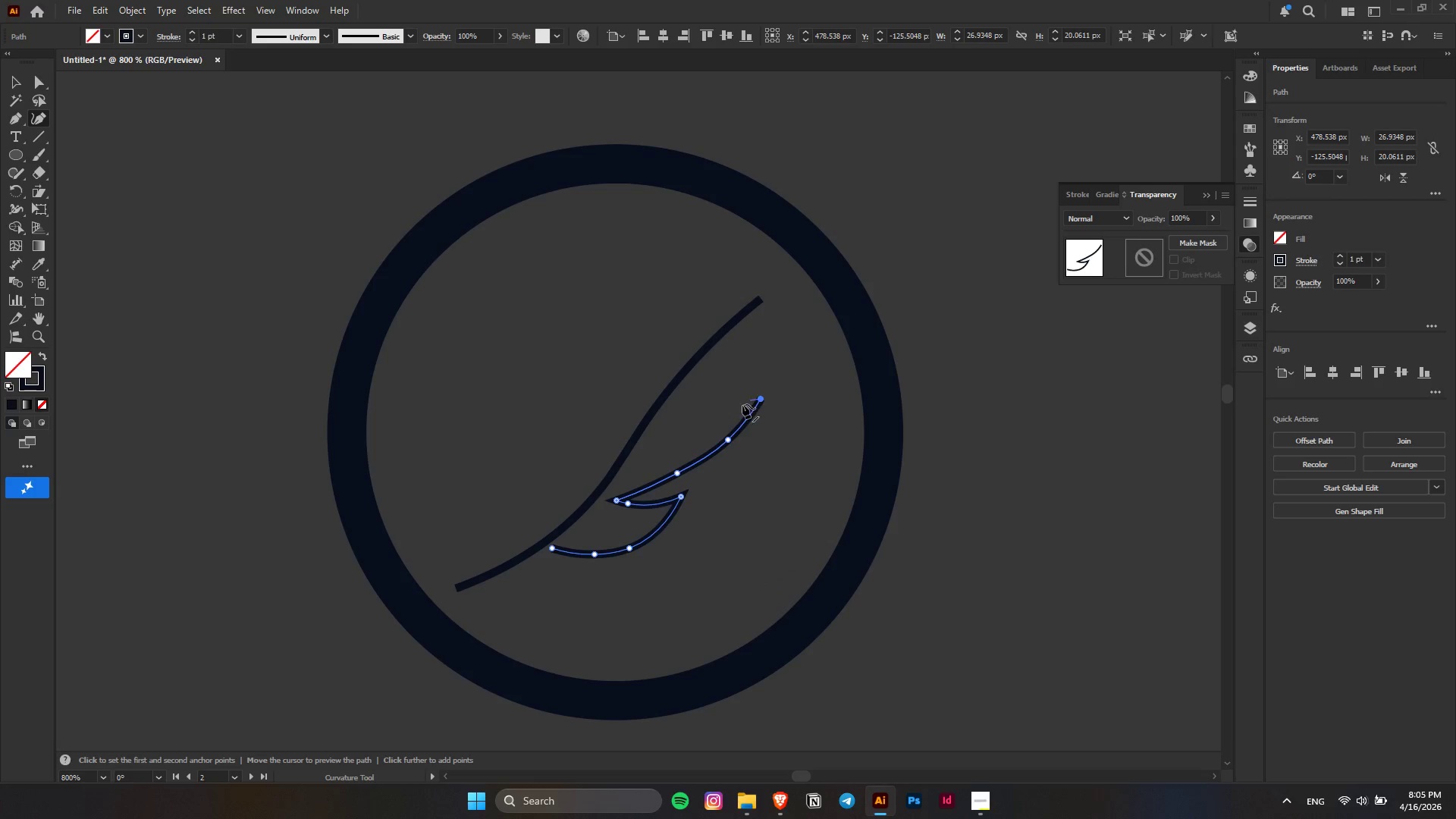 
hold_key(key=AltLeft, duration=2.58)
left_click([716, 412])
 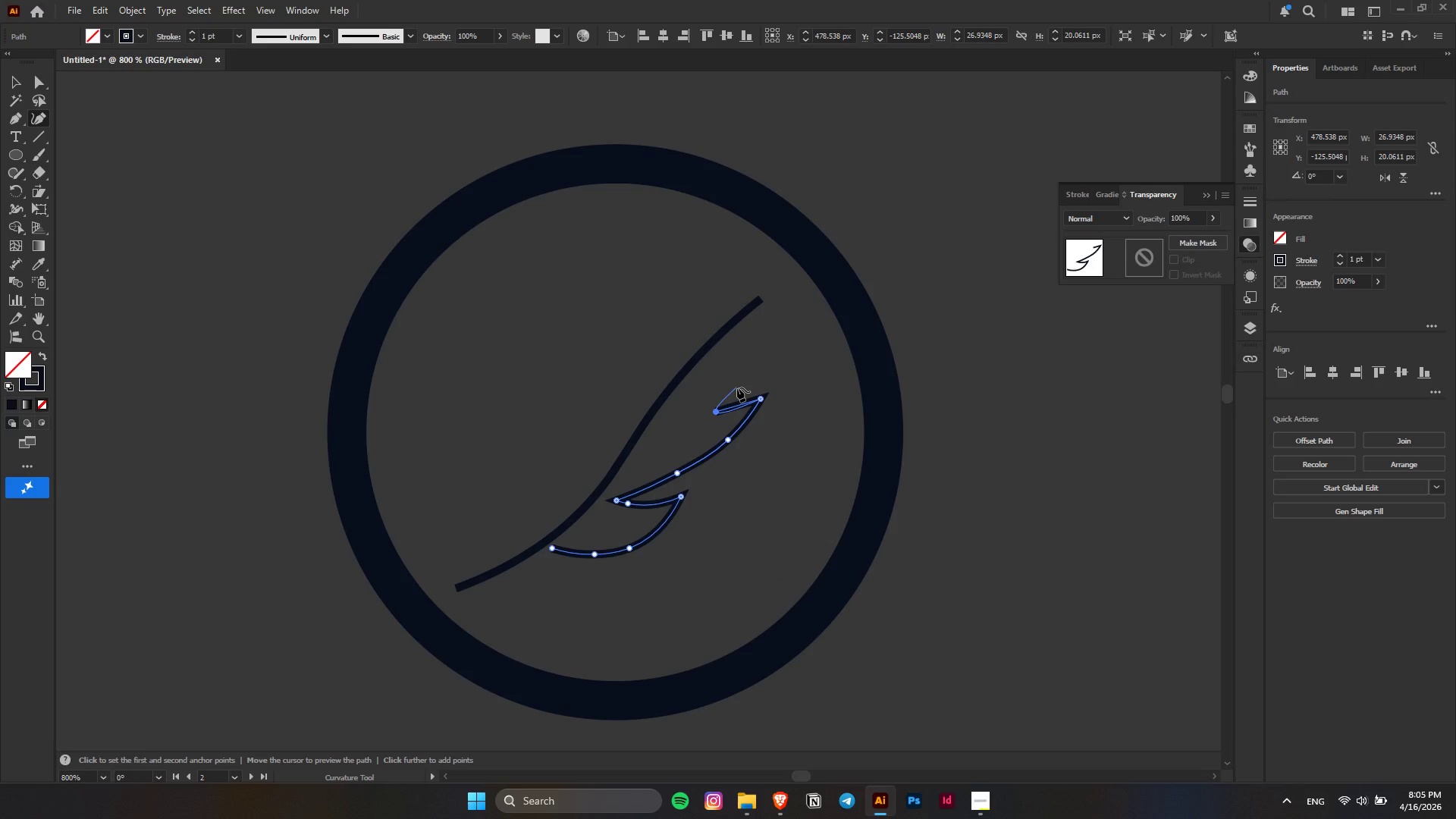 
hold_key(key=AltLeft, duration=0.88)
left_click([717, 413])
 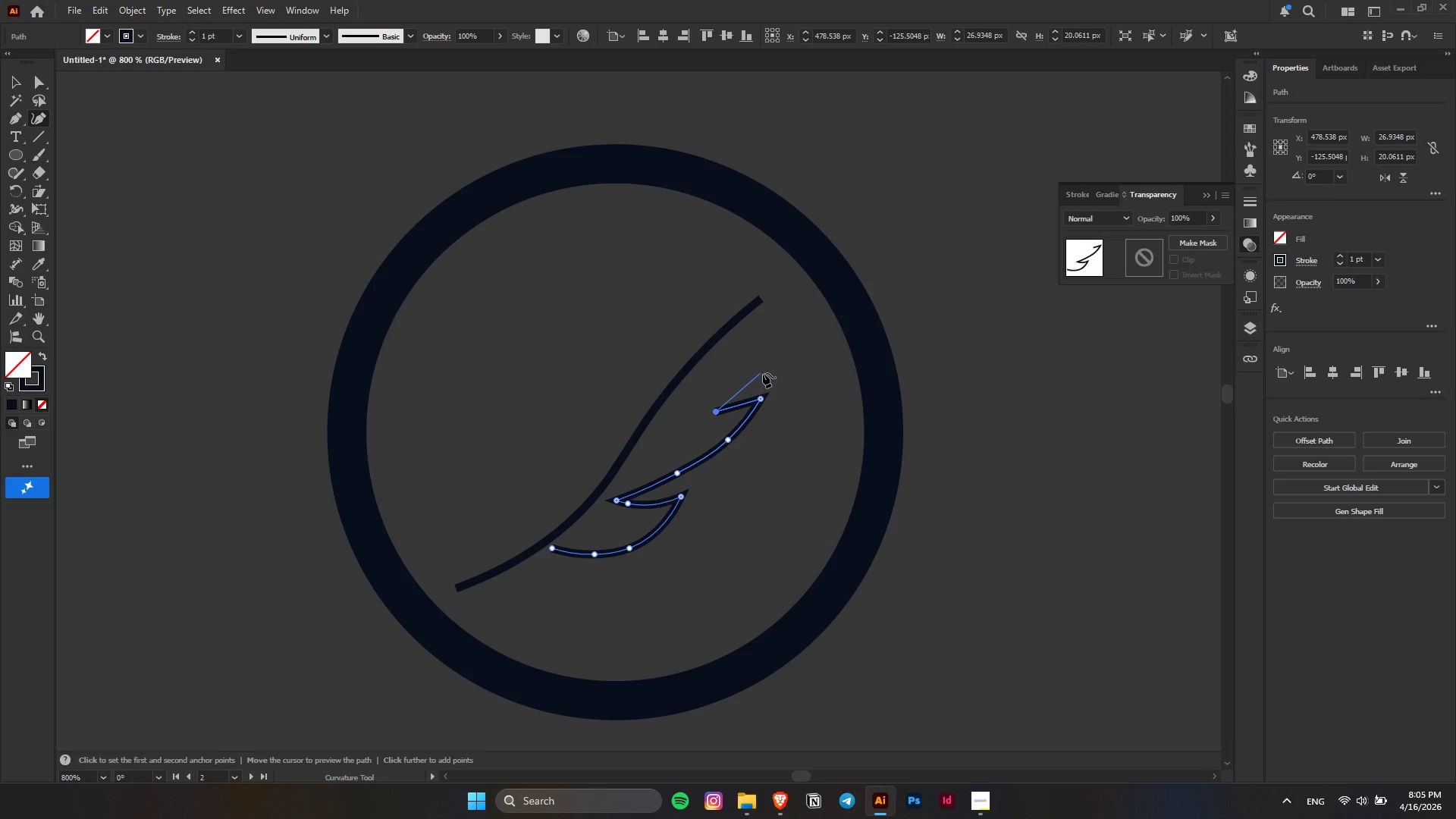 
left_click([767, 373])
 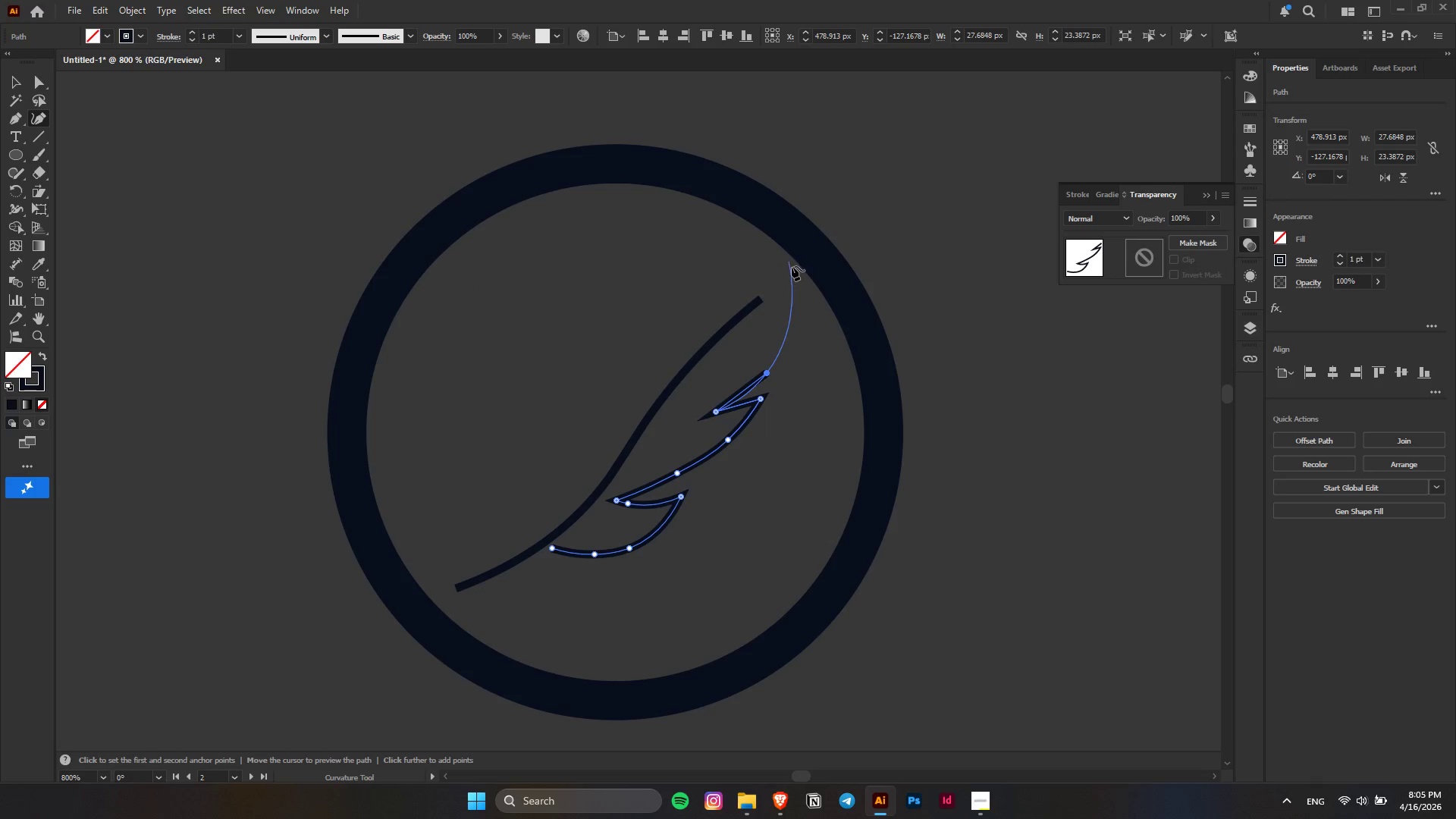 
wait(6.55)
 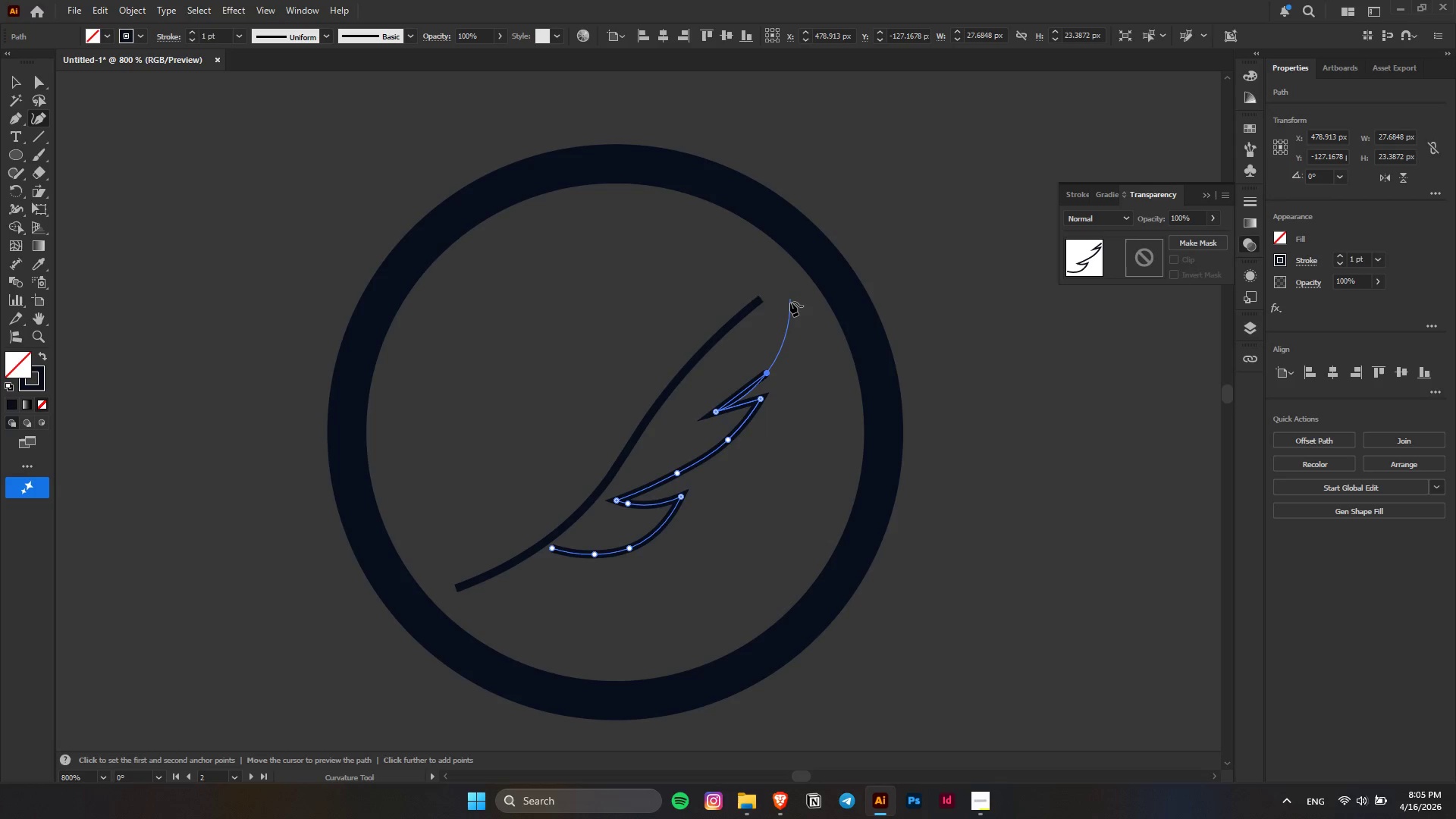 
left_click([802, 316])
 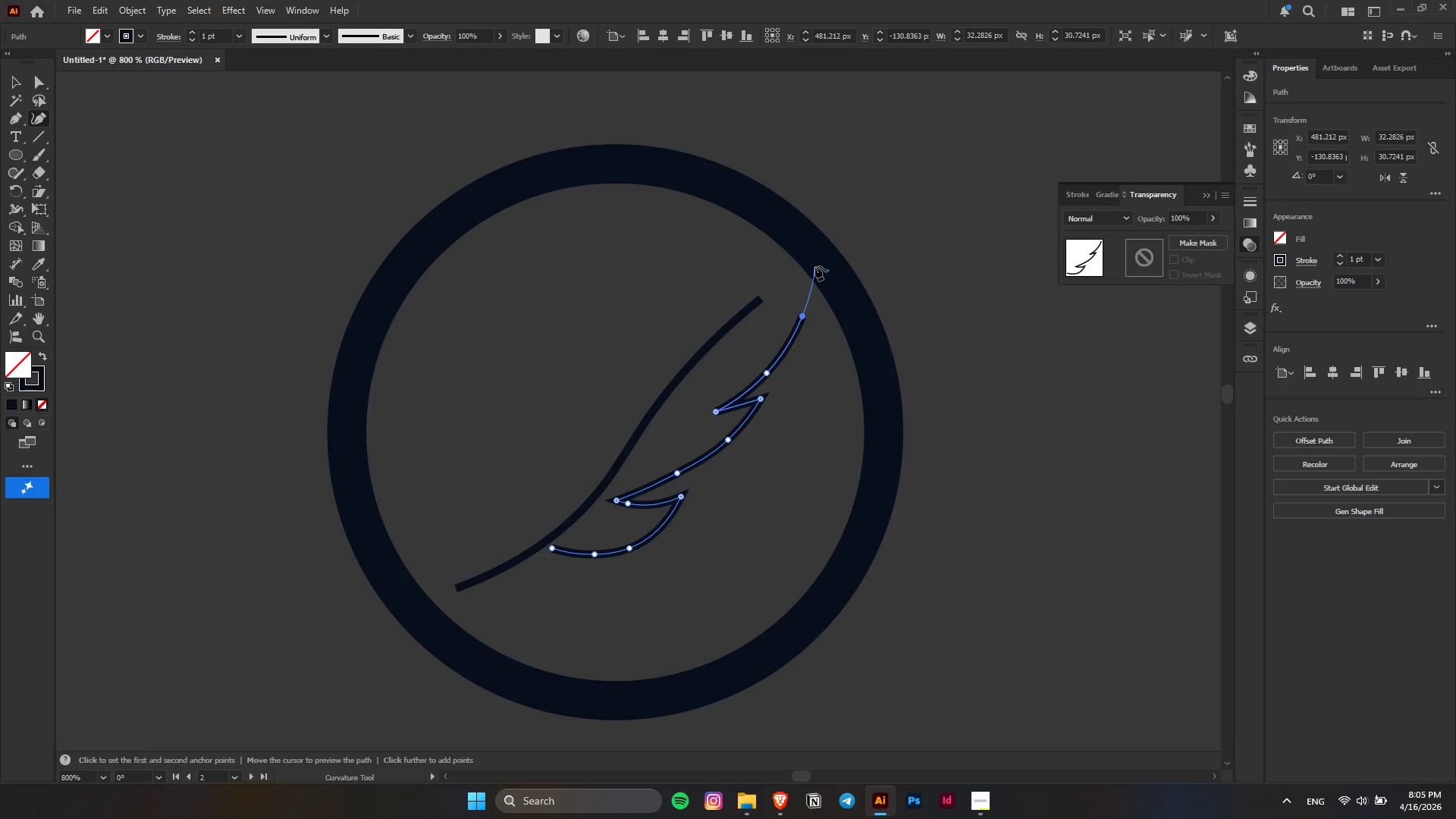 
left_click([817, 261])
 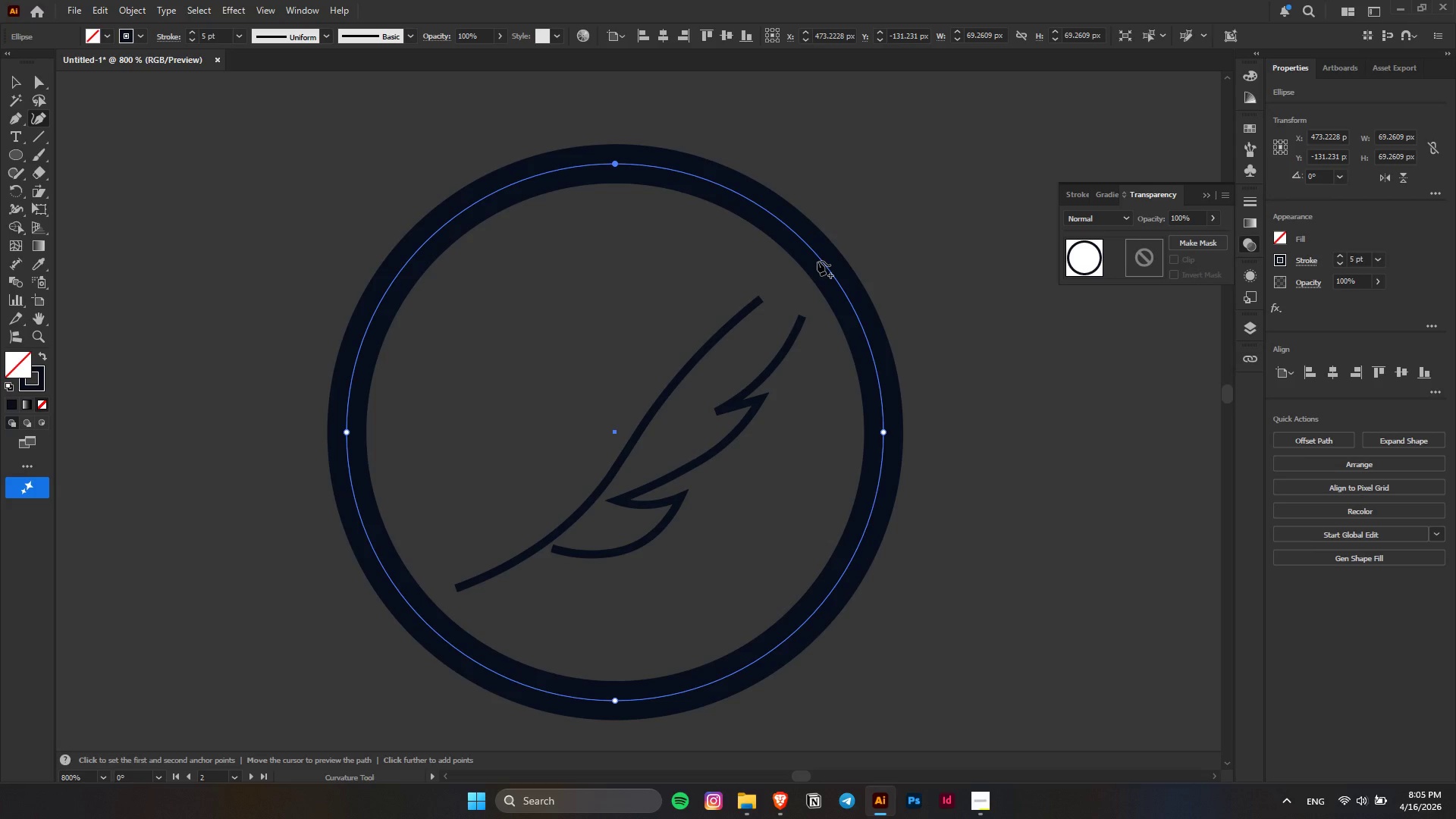 
key(Control+Z)
 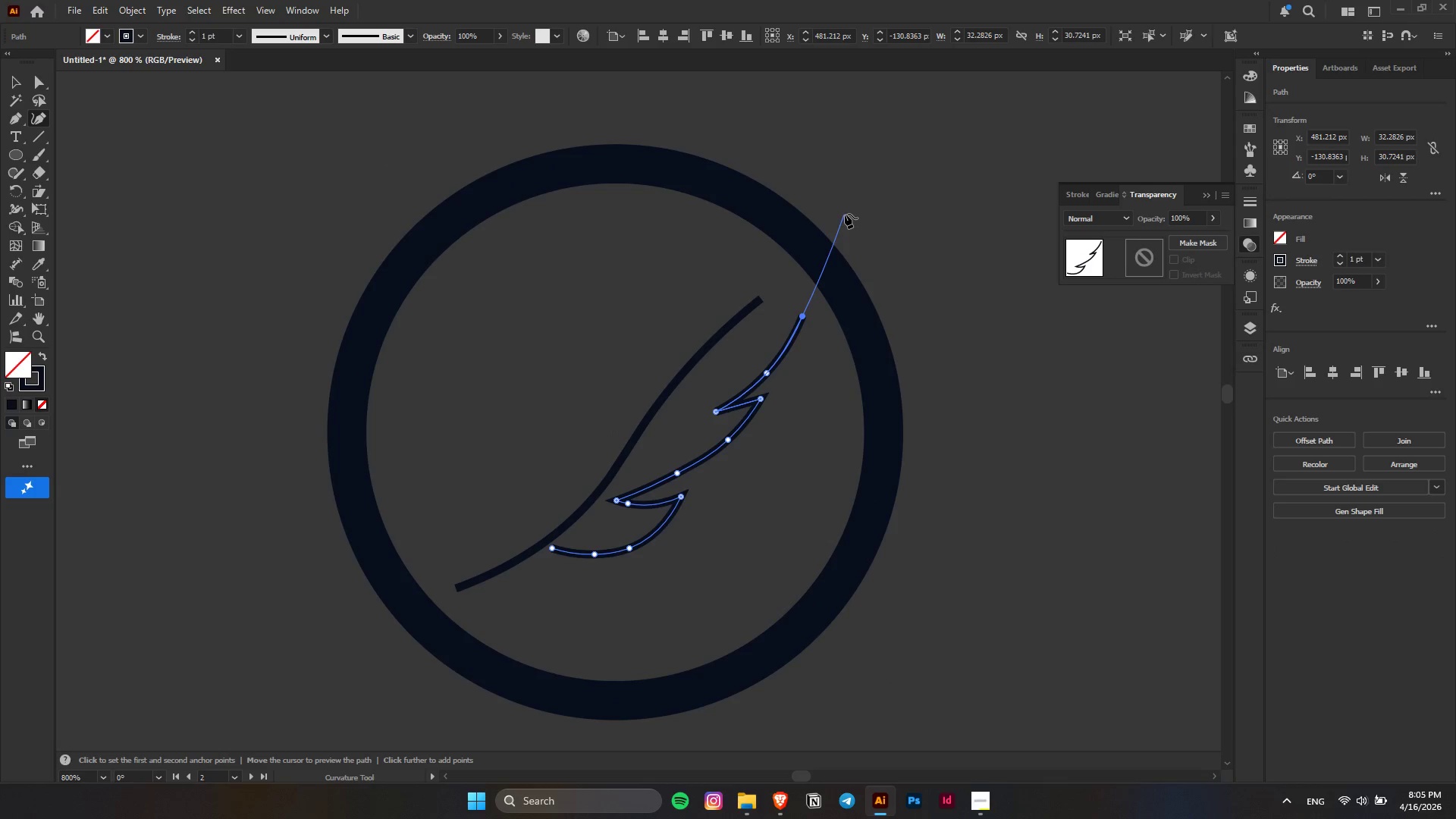 
left_click([840, 210])
 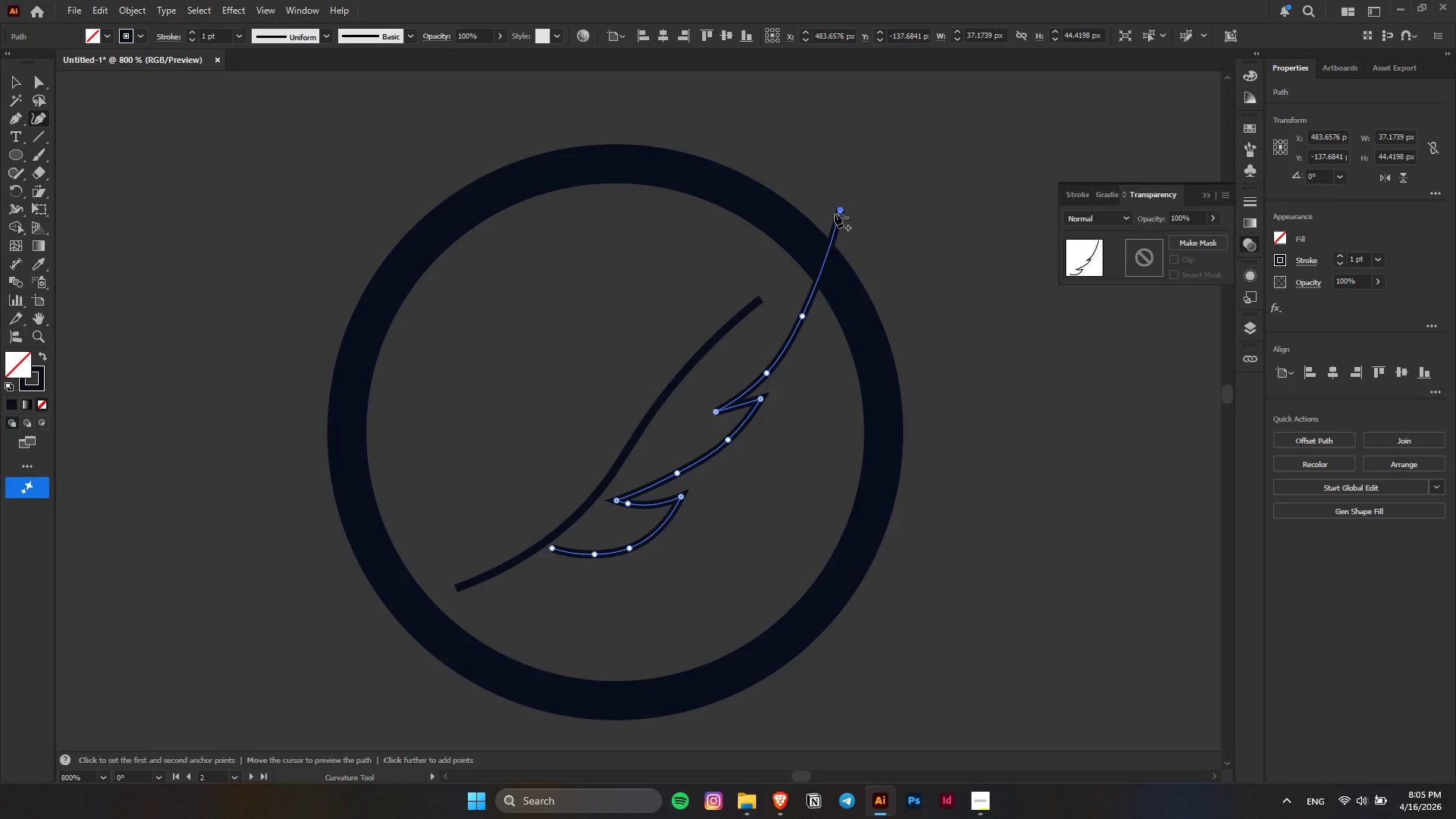 
hold_key(key=AltLeft, duration=0.33)
left_click([840, 212])
 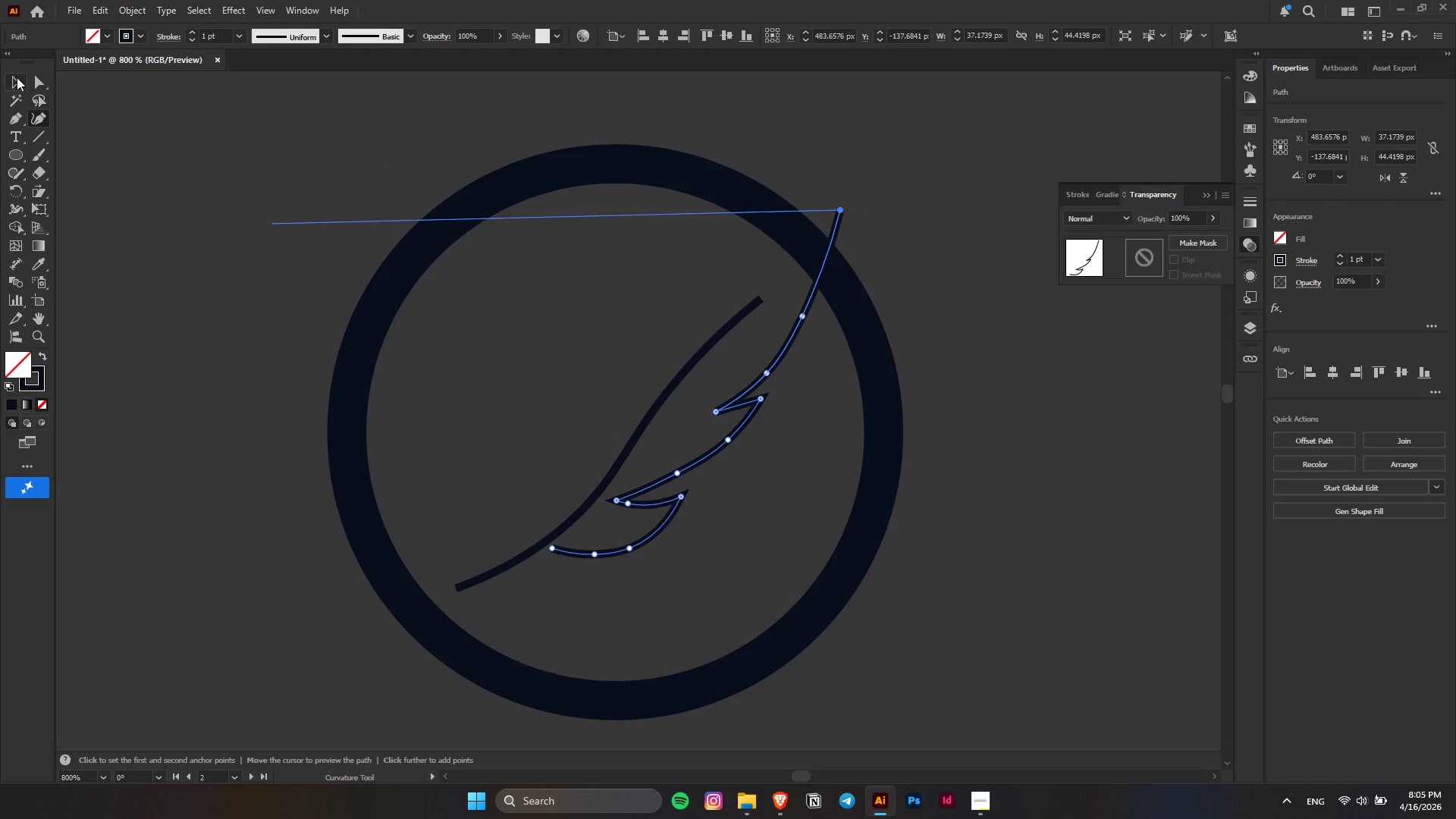 
left_click([9, 80])
 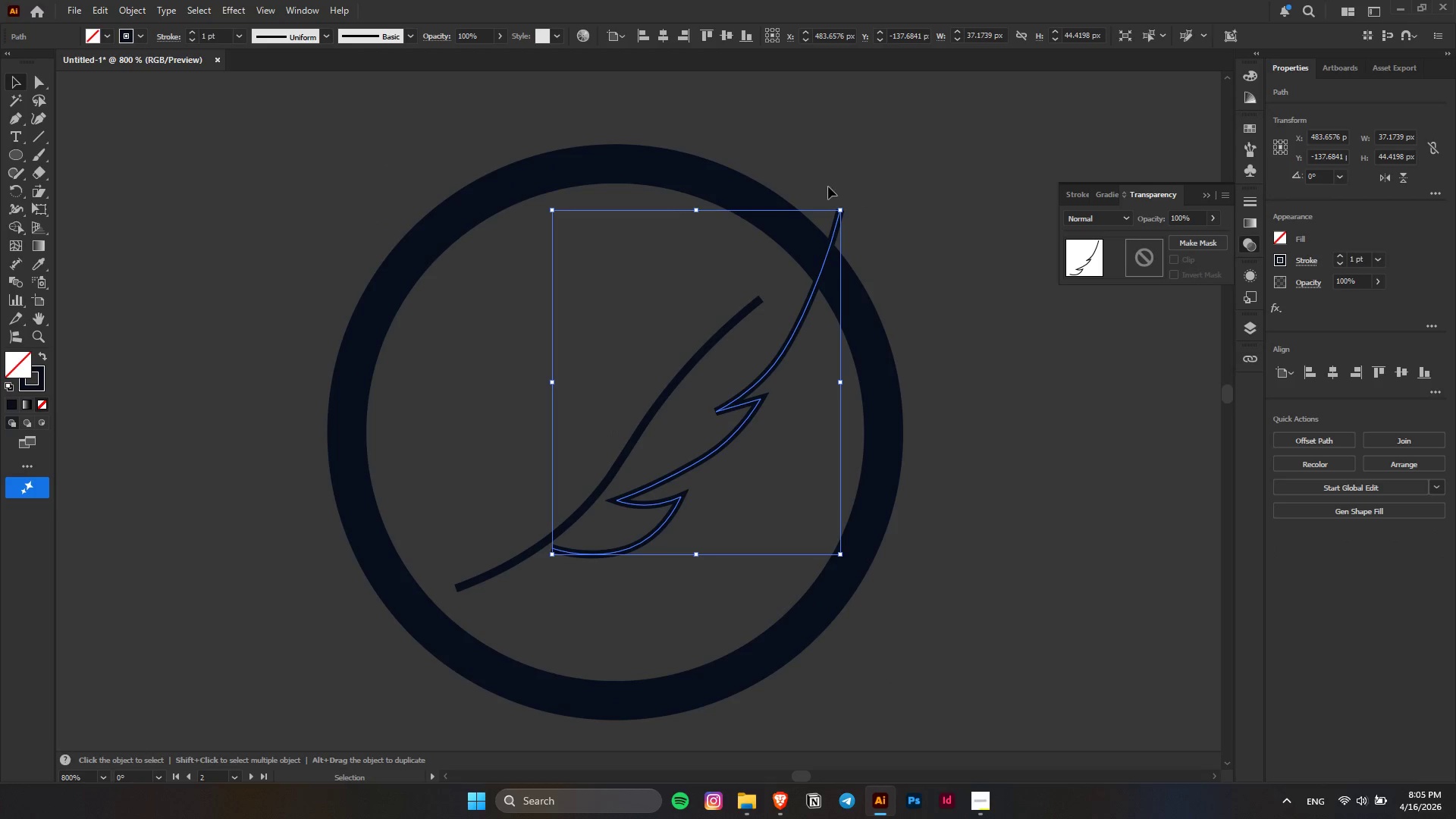 
left_click([949, 206])
 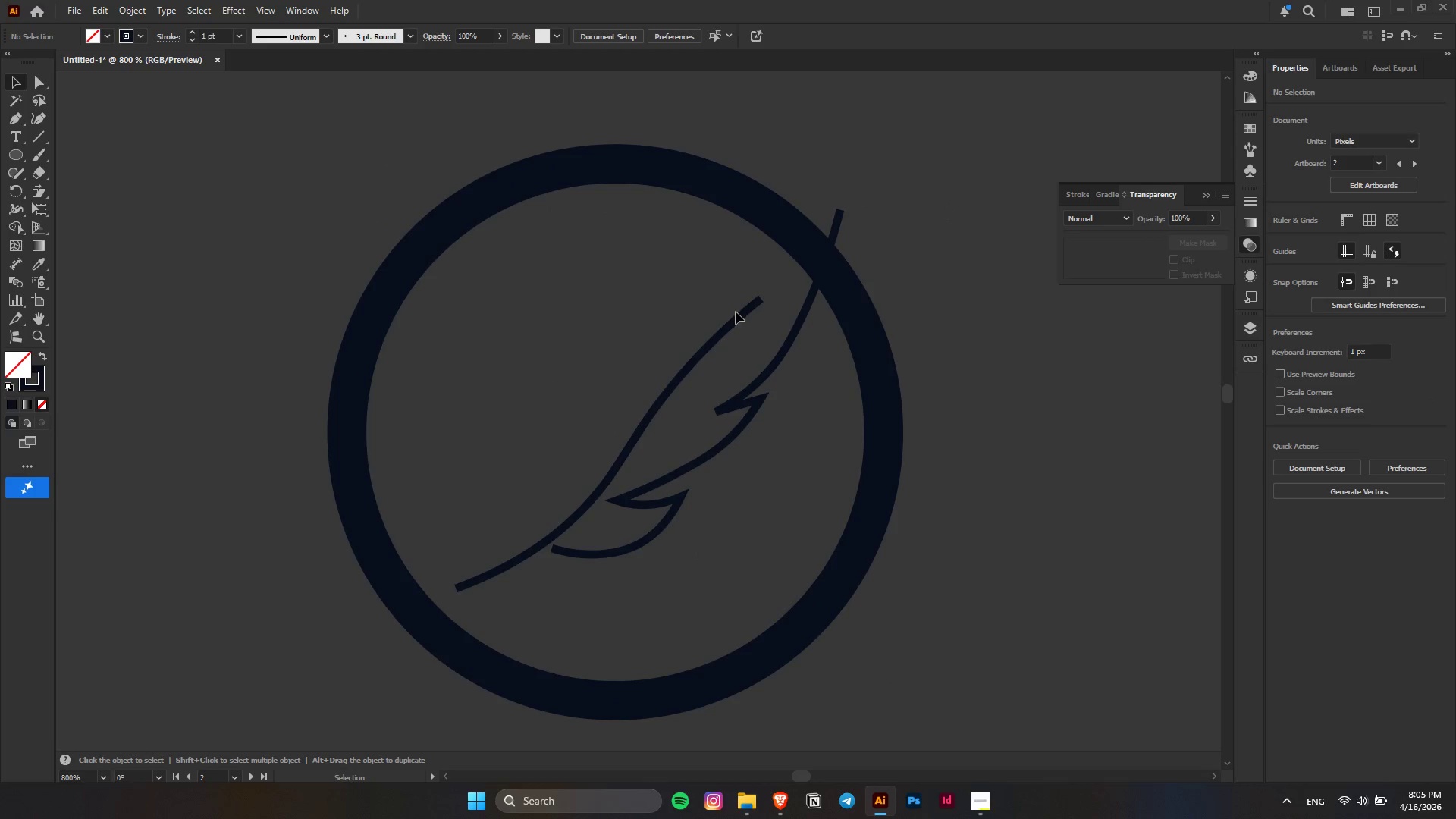 
left_click([743, 312])
 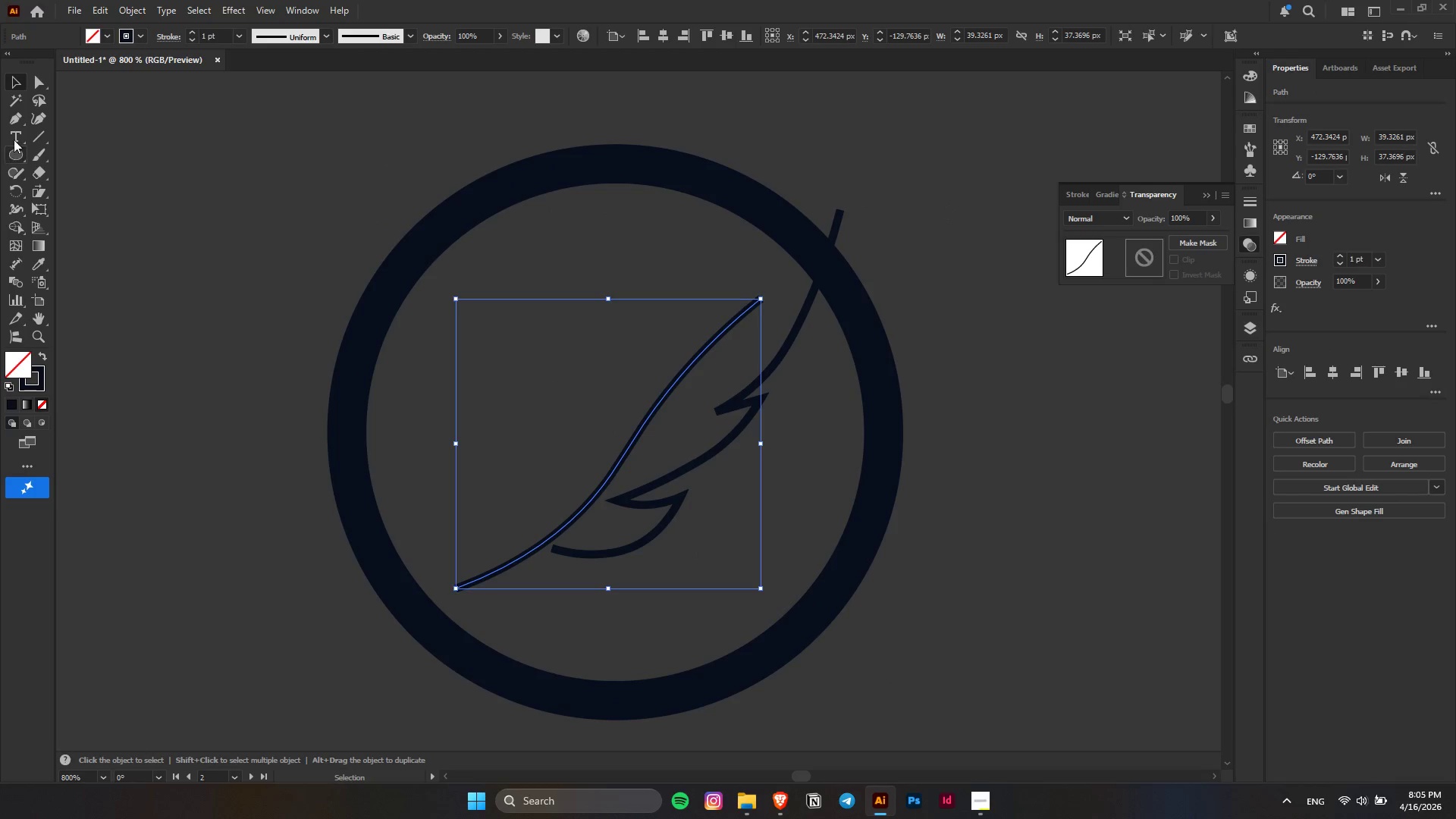 
left_click([35, 119])
 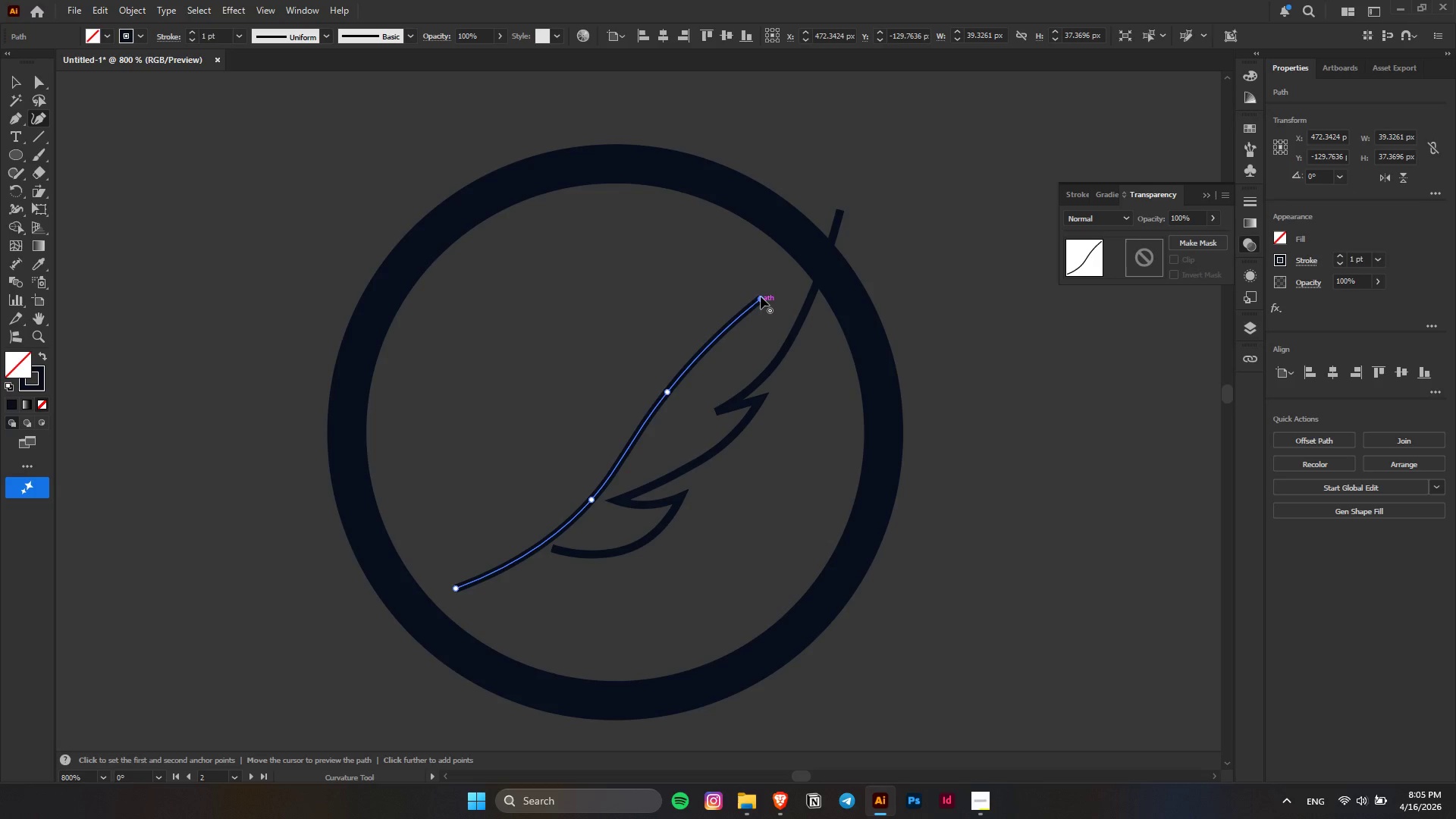 
left_click_drag(start_coordinate=[762, 297], to_coordinate=[736, 315])
 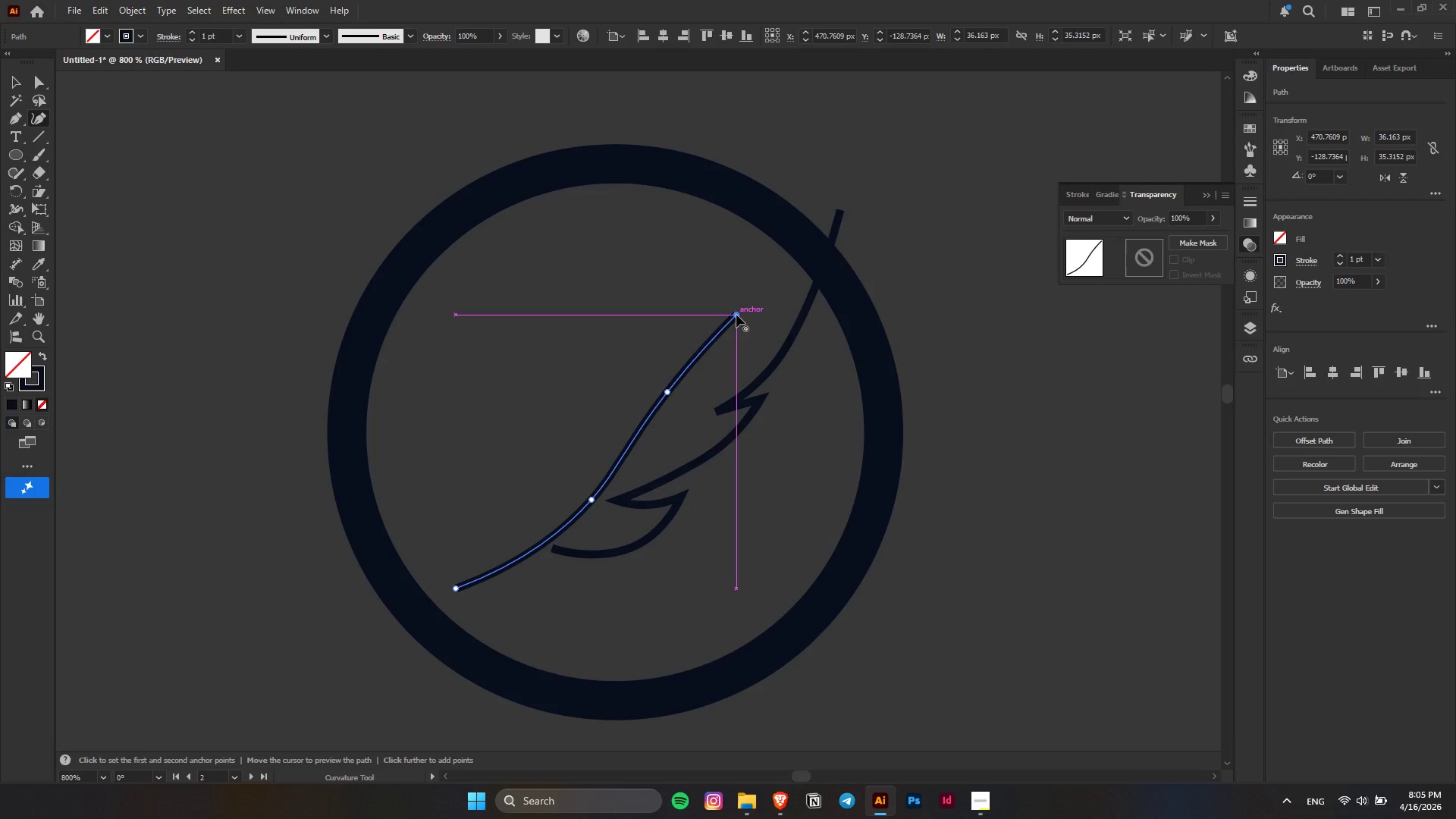 
key(Delete)
 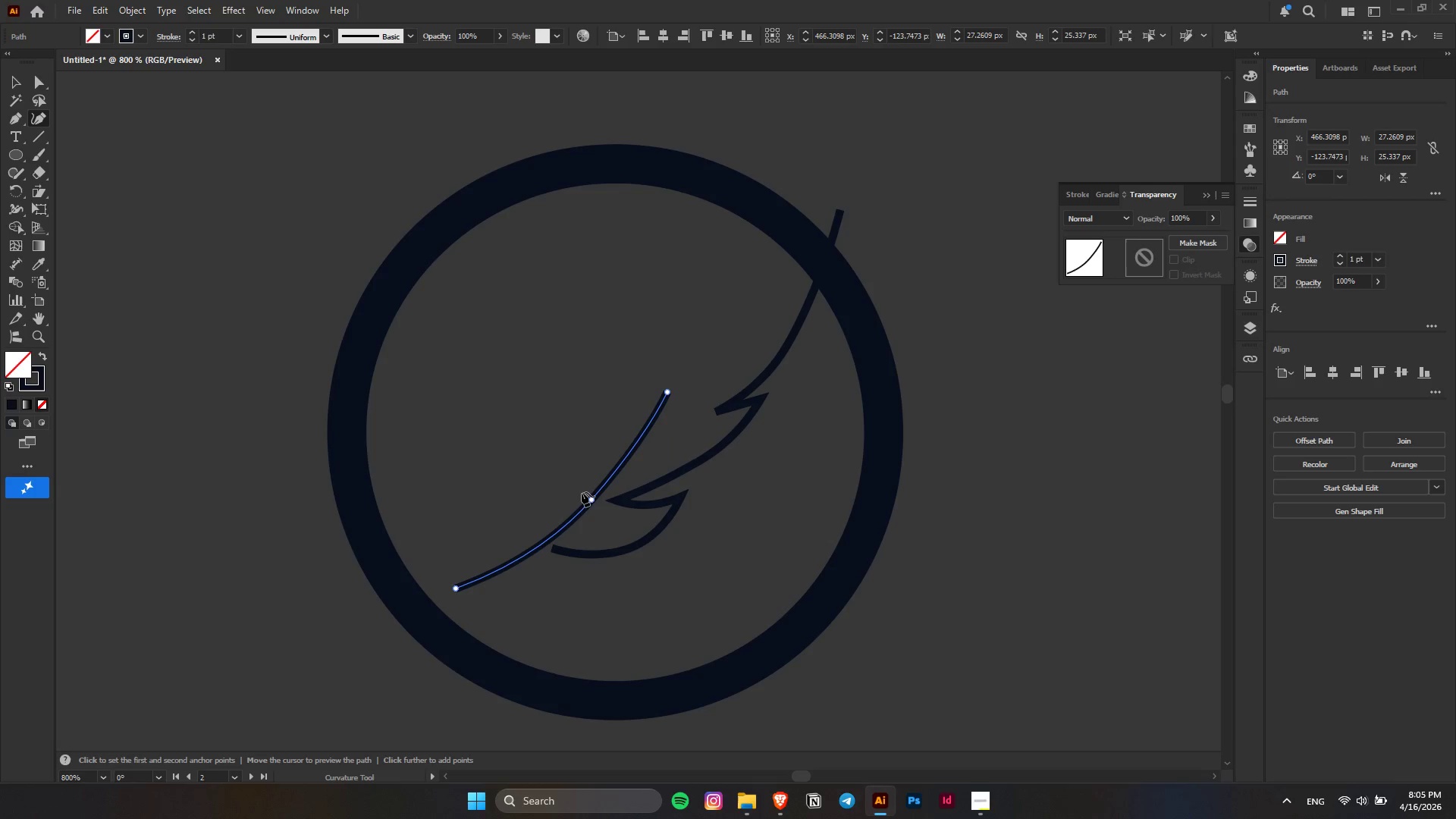 
left_click_drag(start_coordinate=[593, 500], to_coordinate=[579, 488])
 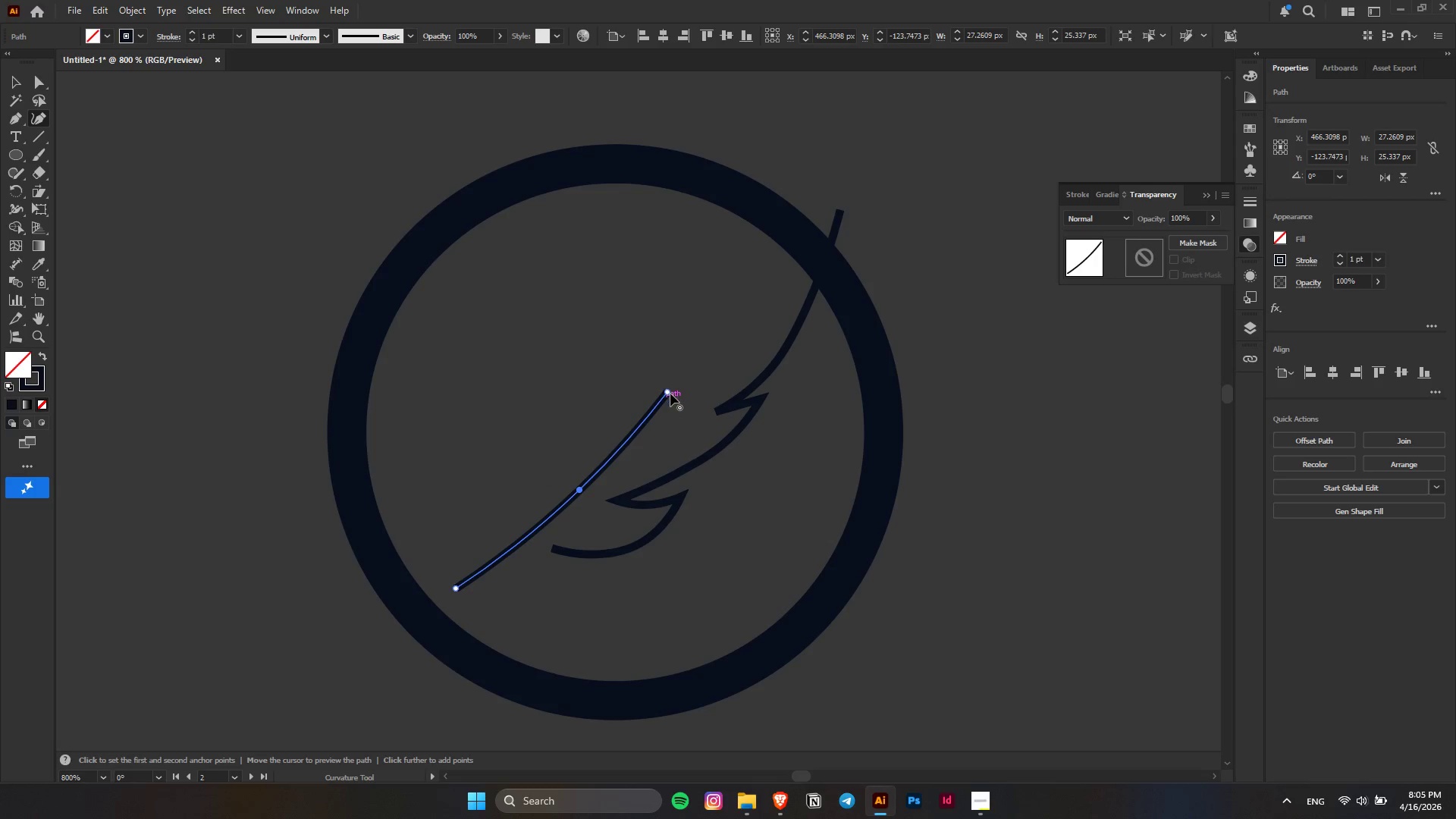 
left_click_drag(start_coordinate=[667, 390], to_coordinate=[667, 385])
 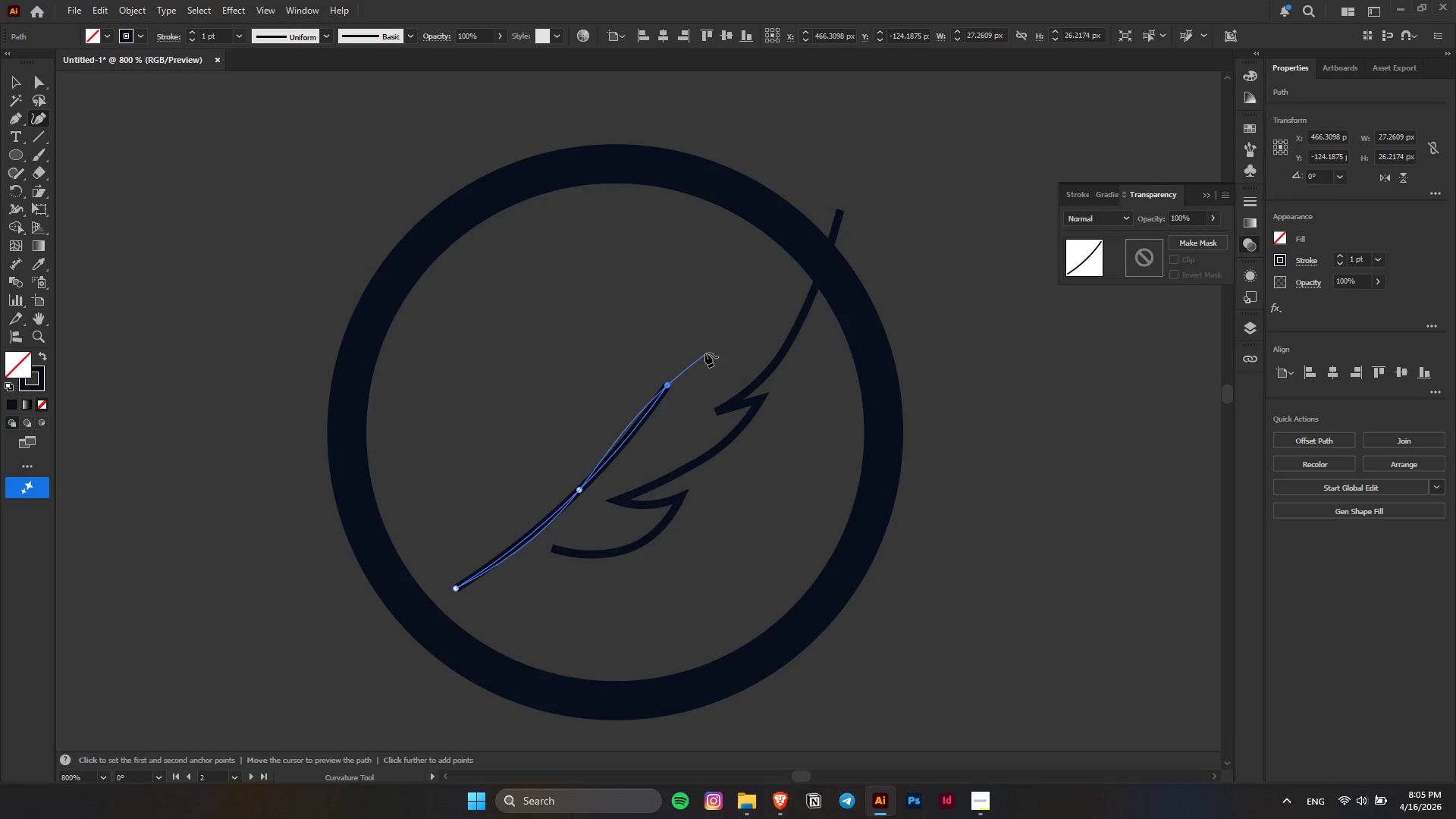 
left_click([705, 353])
 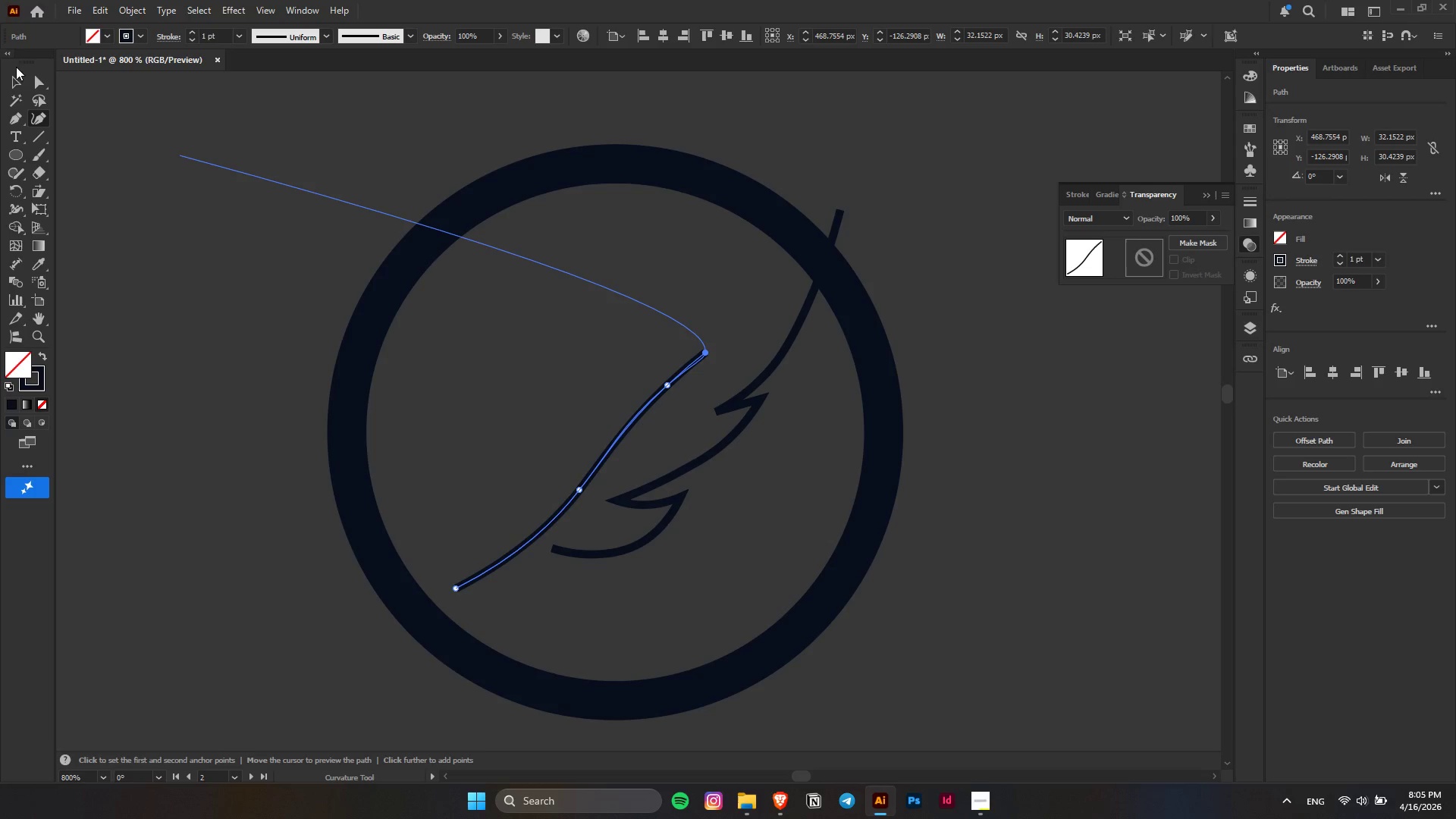 
left_click([19, 80])
 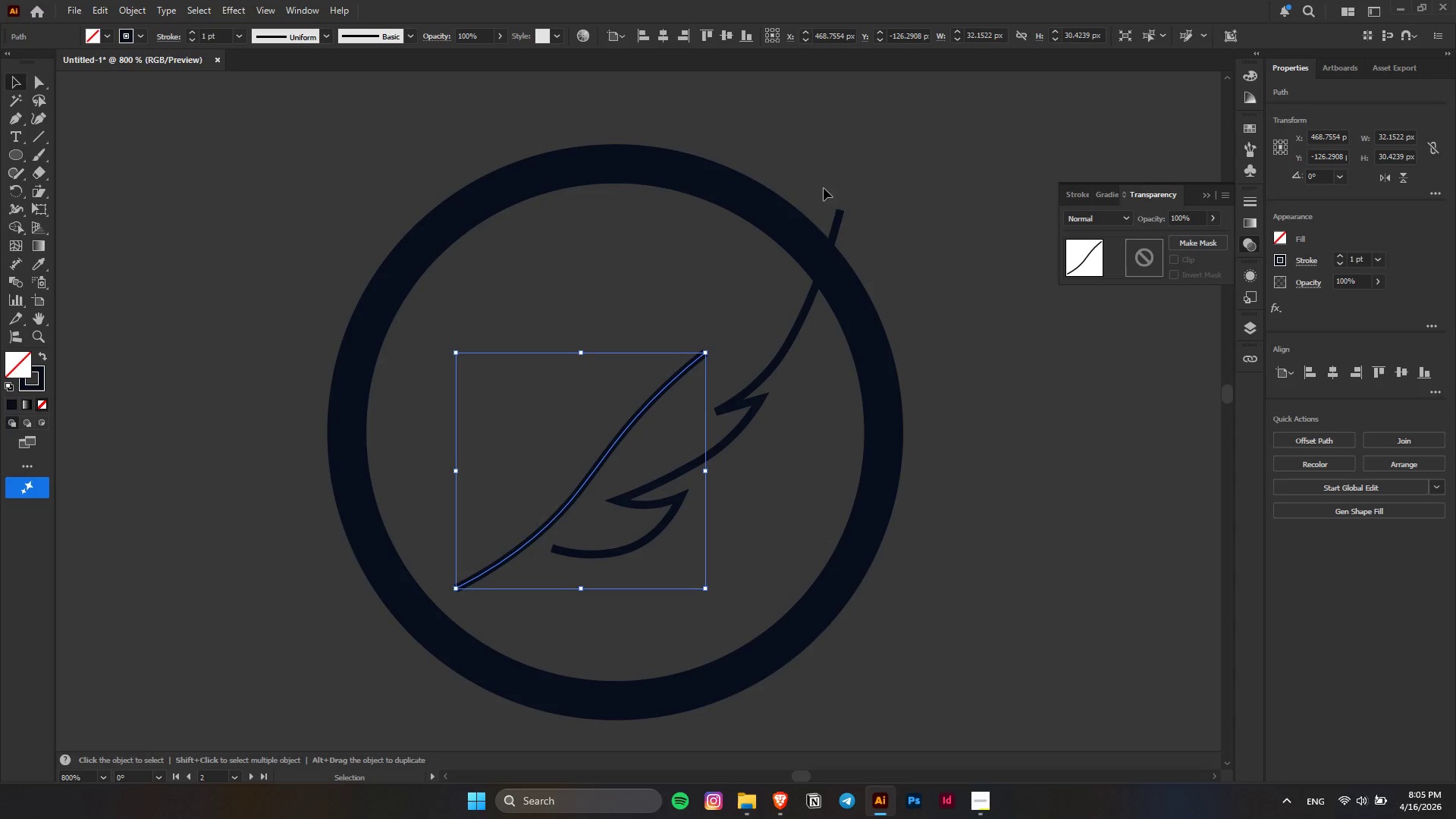 
left_click([898, 201])
 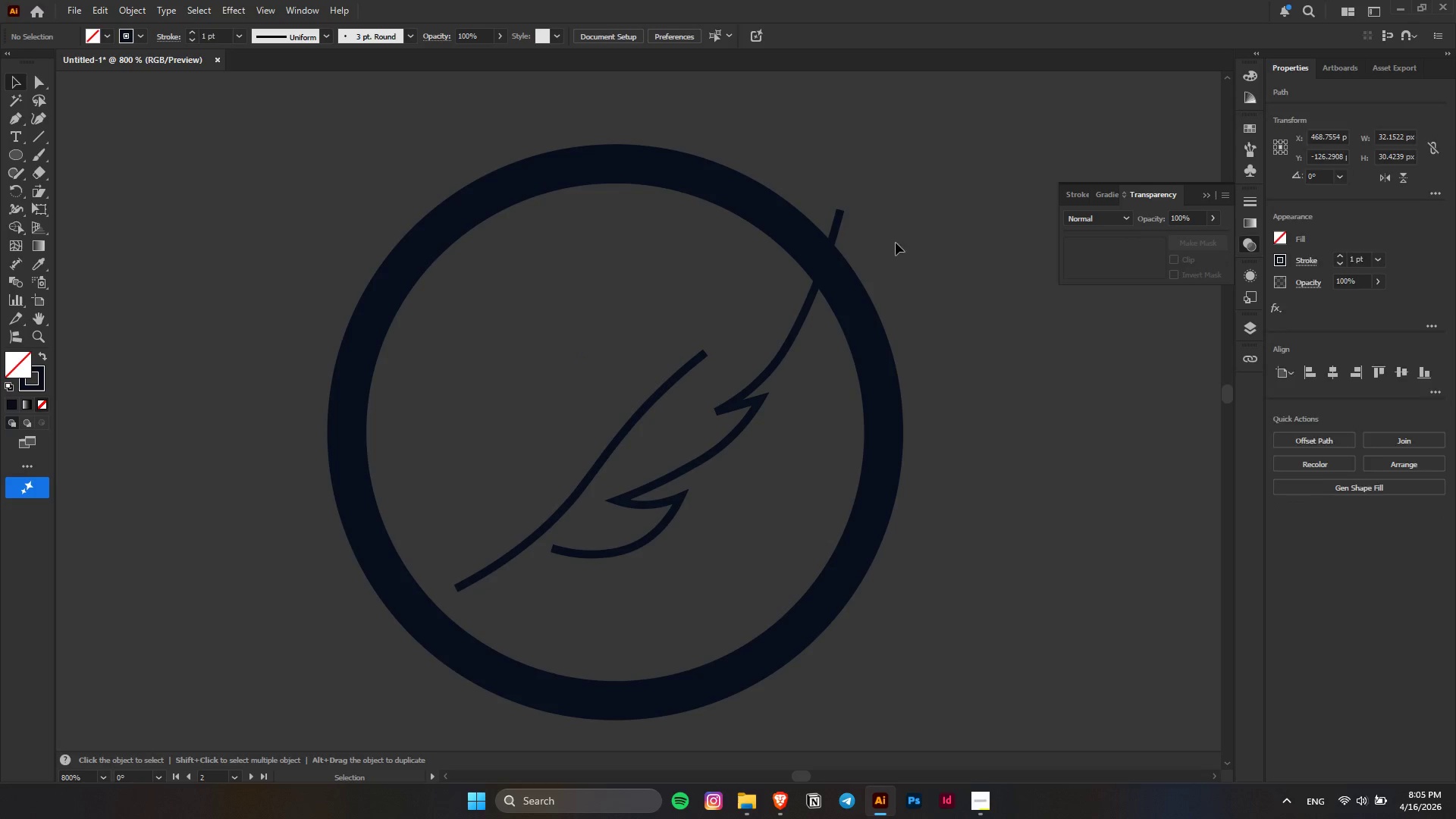 
key(Alt+AltLeft)
 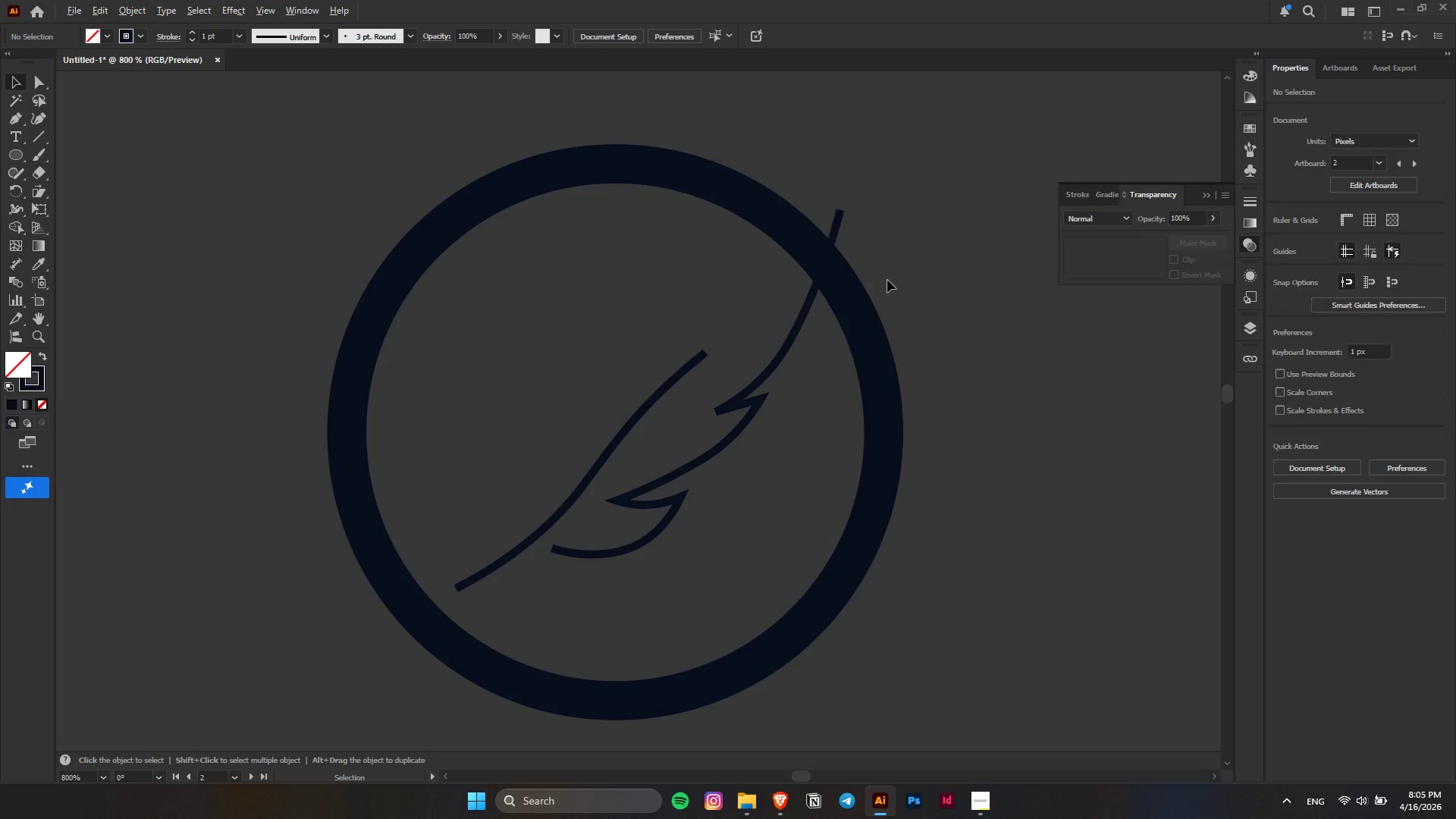 
hold_key(key=AltLeft, duration=0.31)
scroll: coordinate [887, 281], scroll_direction: down, amount: 1.0
 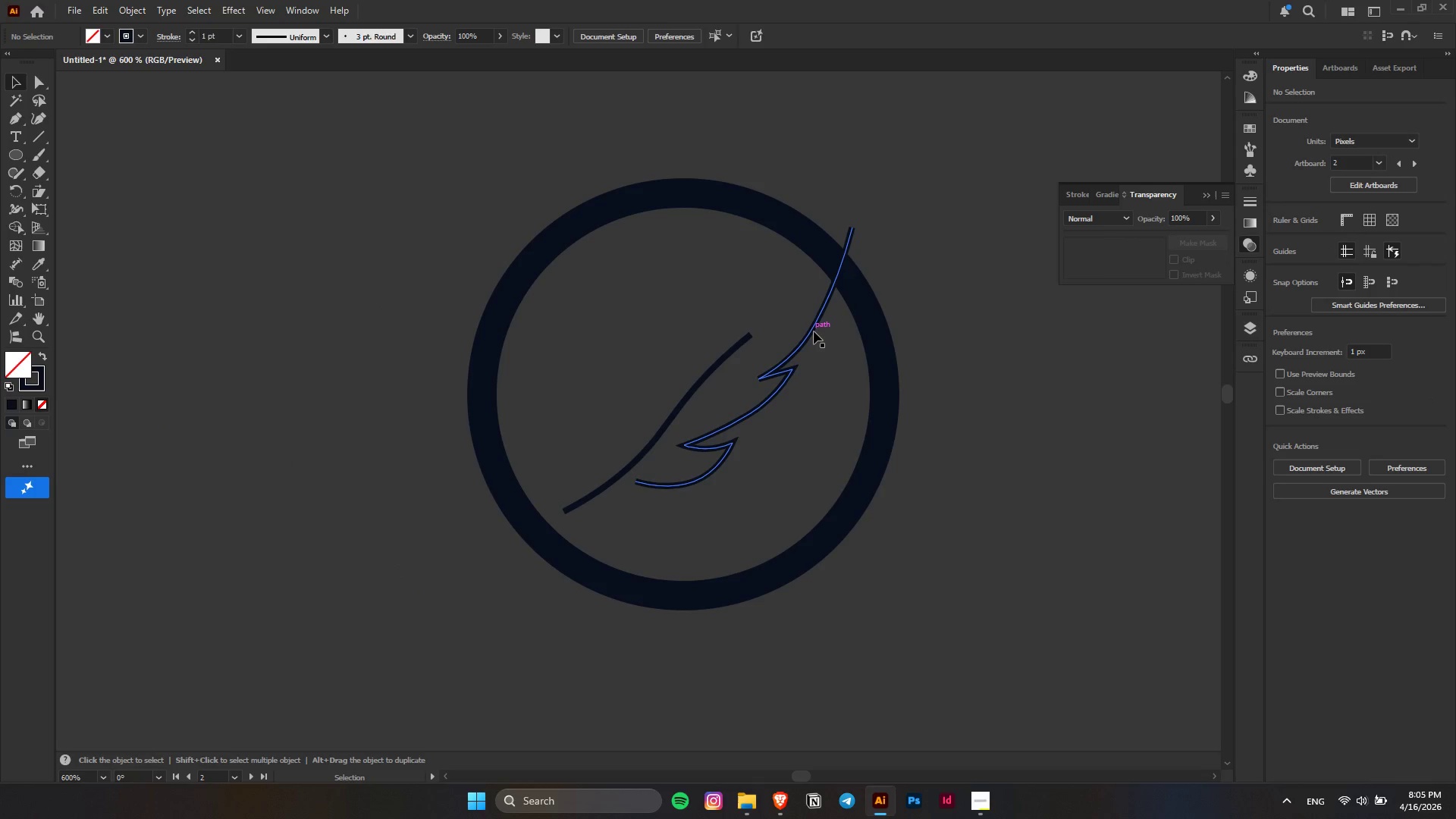 
left_click([814, 331])
 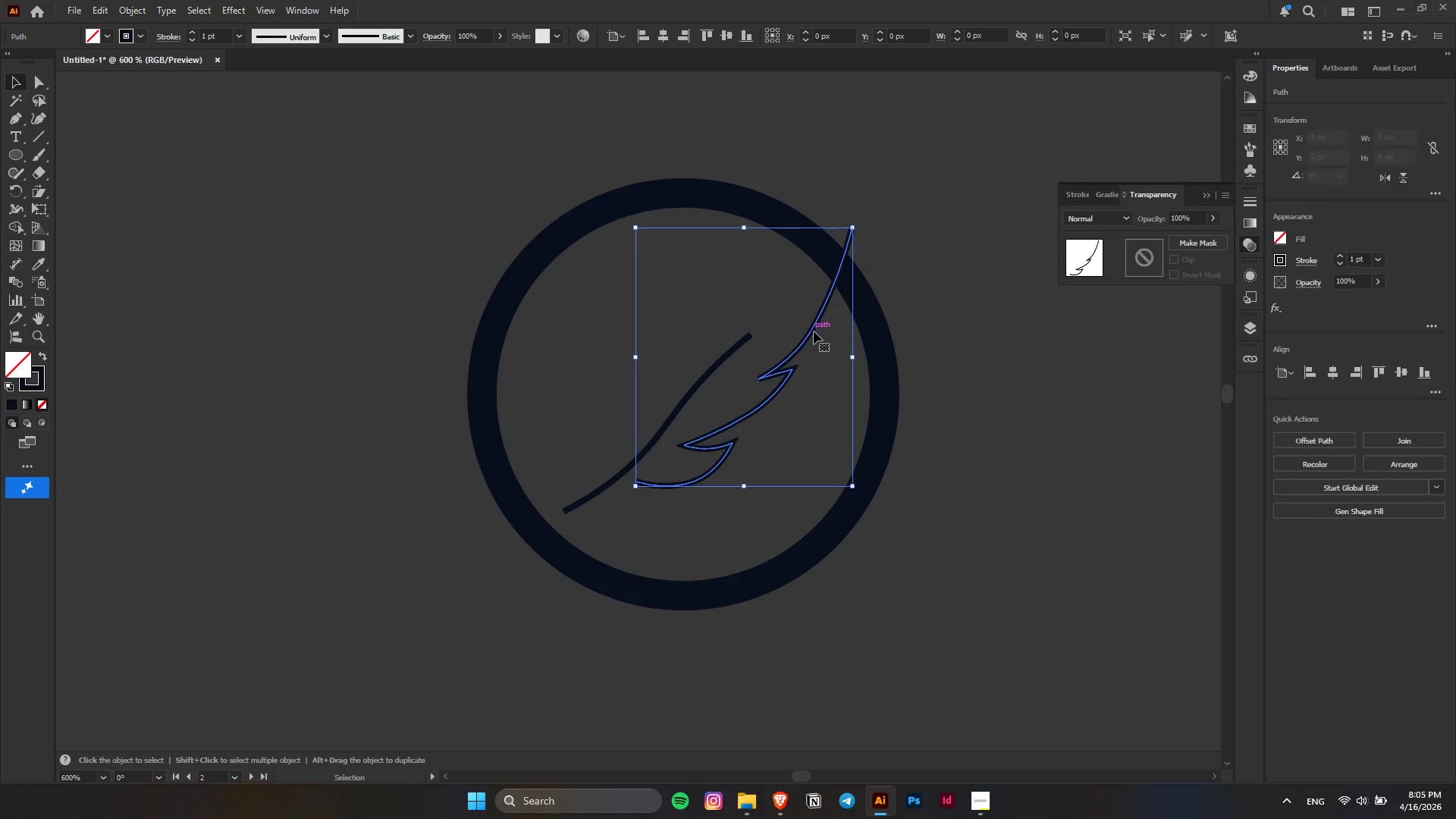 
hold_key(key=AltLeft, duration=1.45)
left_click_drag(start_coordinate=[812, 333], to_coordinate=[754, 306])
 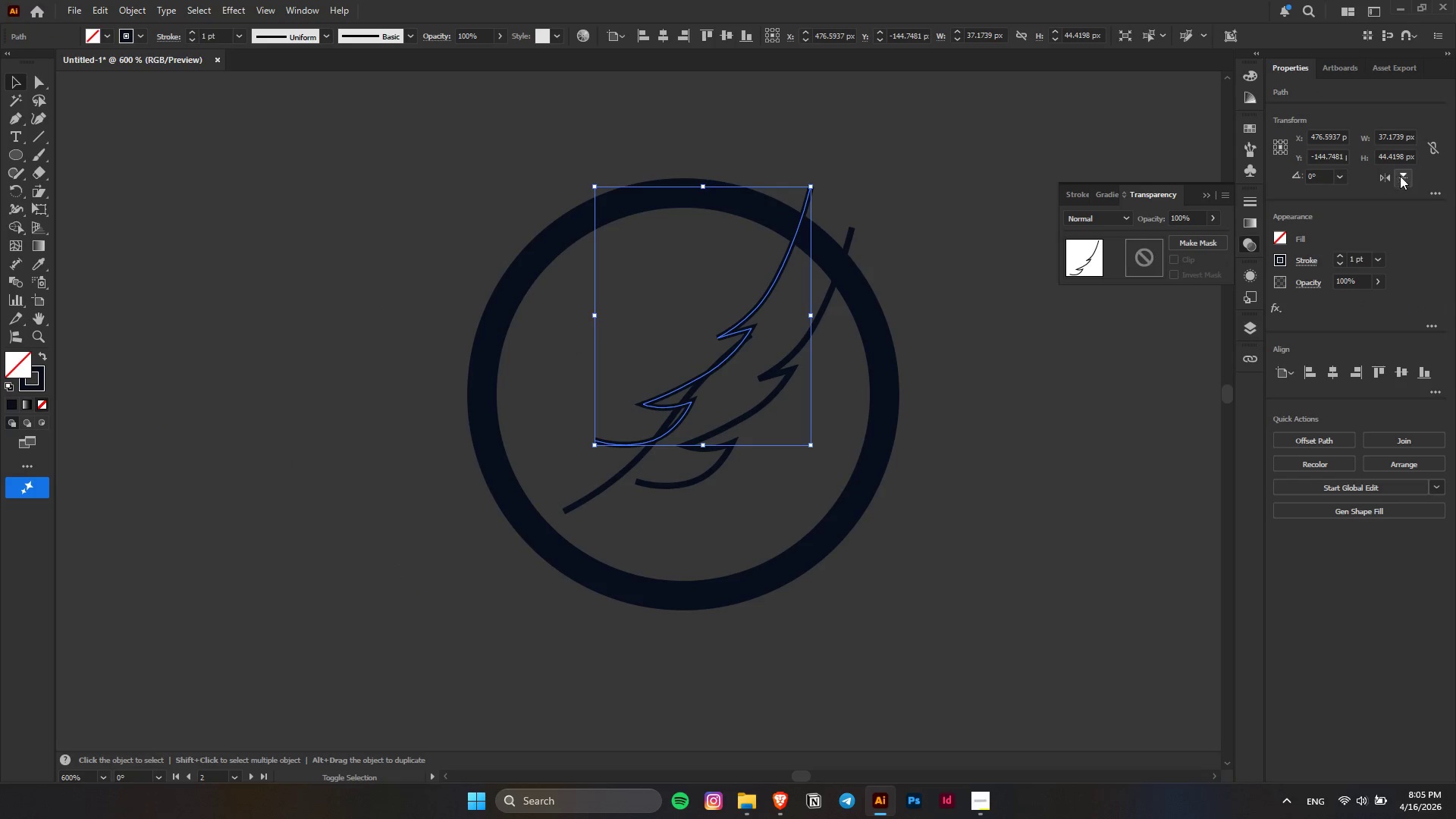 
hold_key(key=ShiftLeft, duration=1.12)
 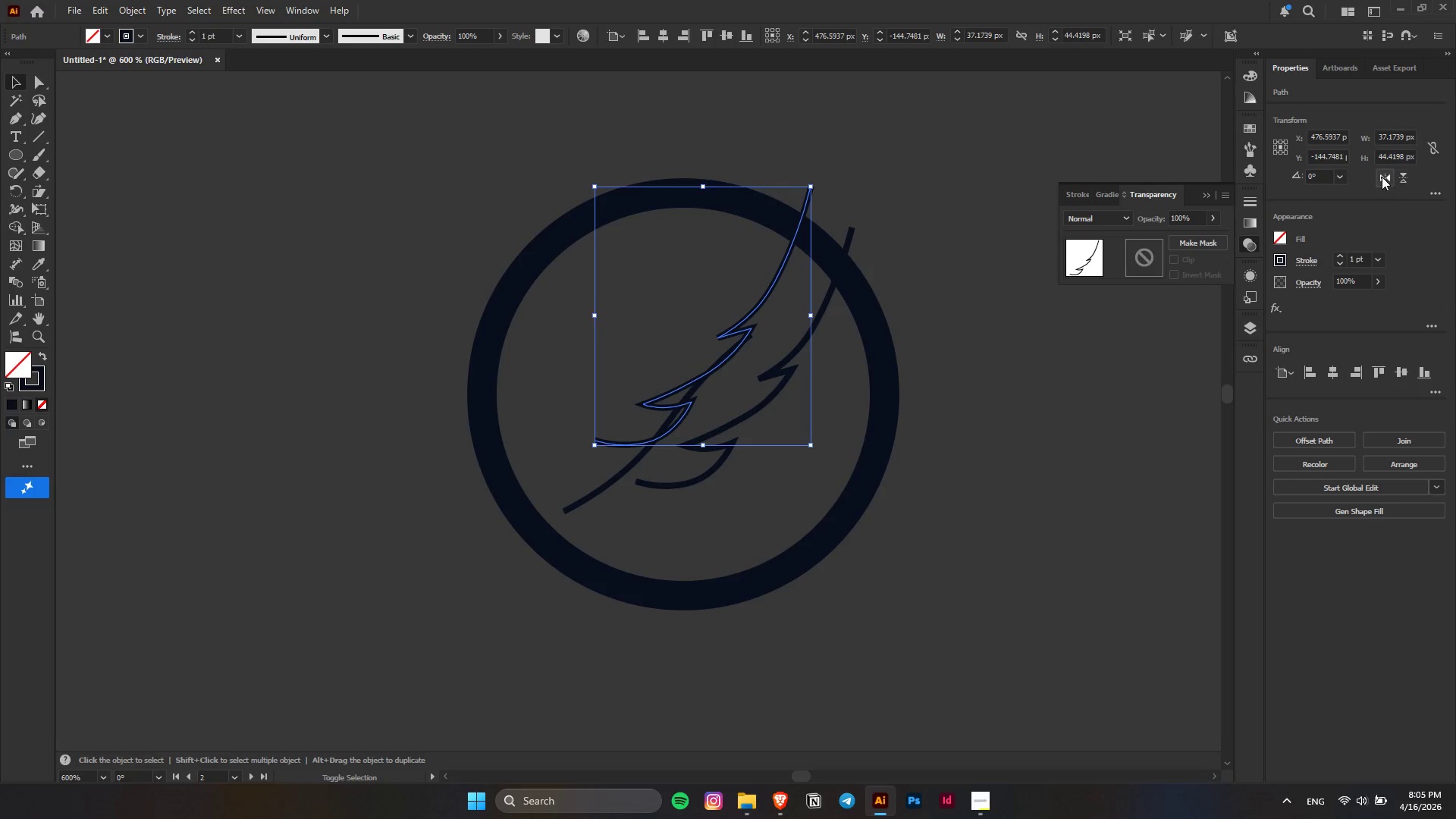 
left_click([1382, 177])
 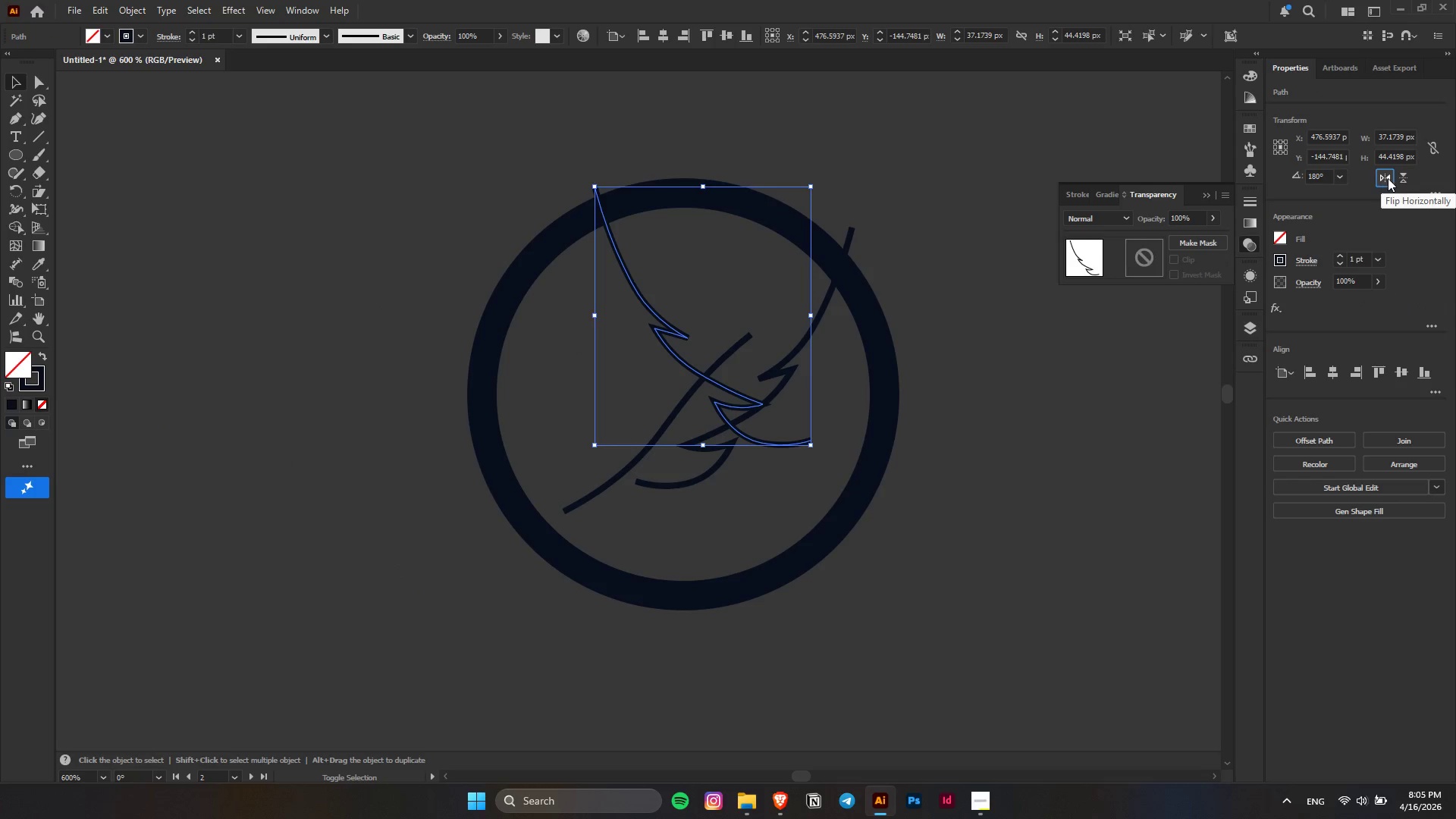 
left_click([1389, 178])
 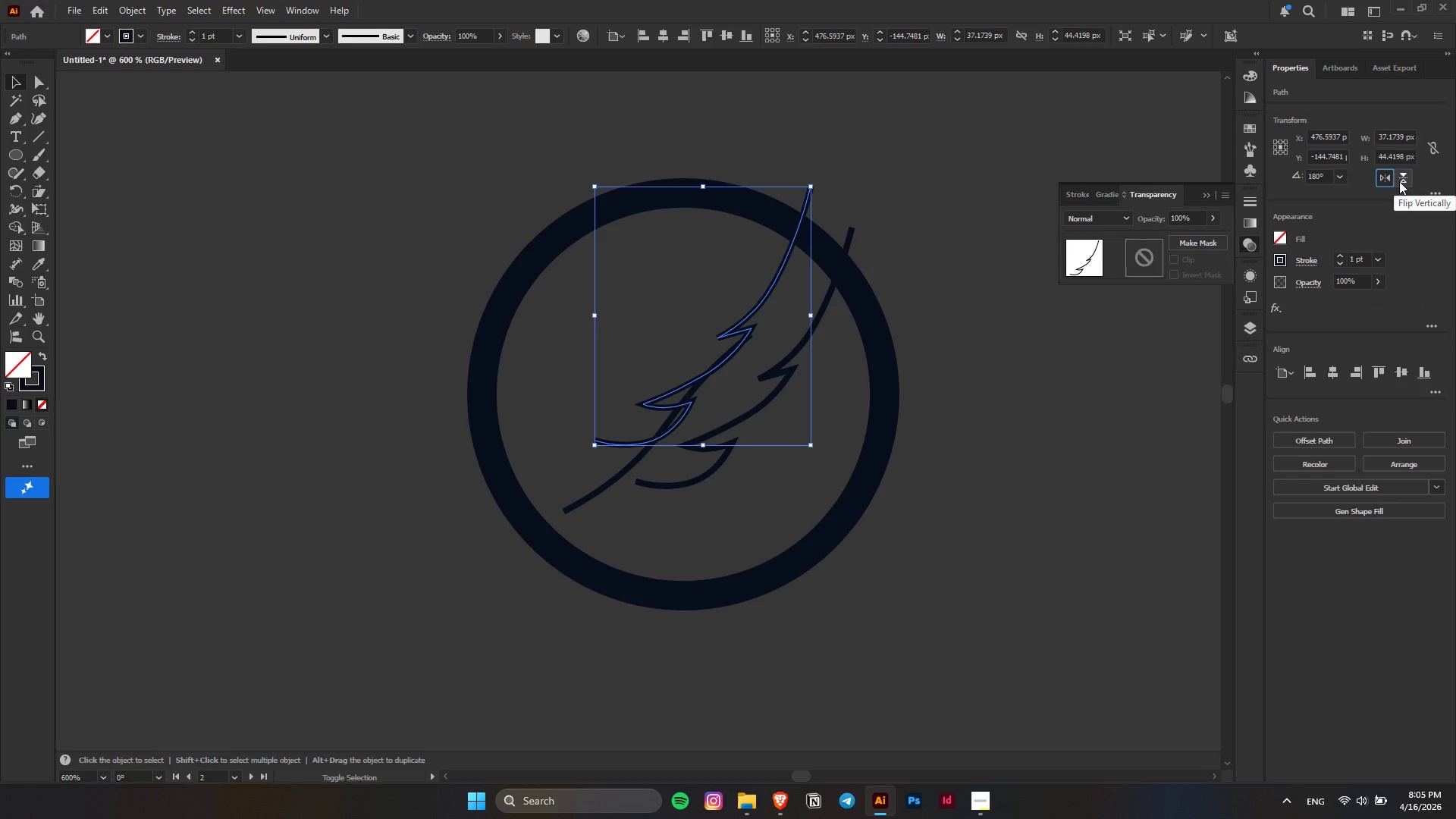 
double_click([1399, 181])
 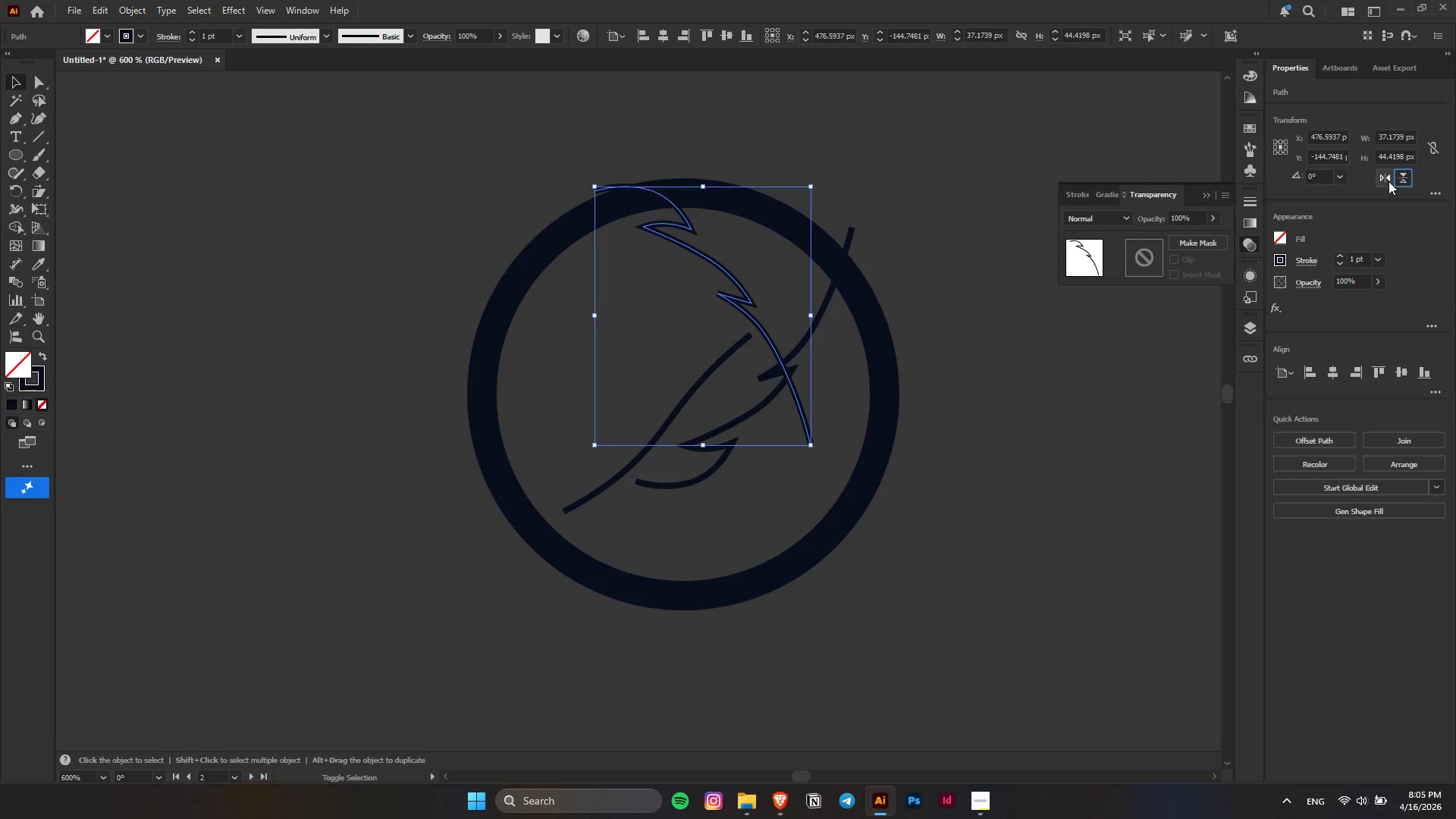 
left_click([1385, 181])
 